 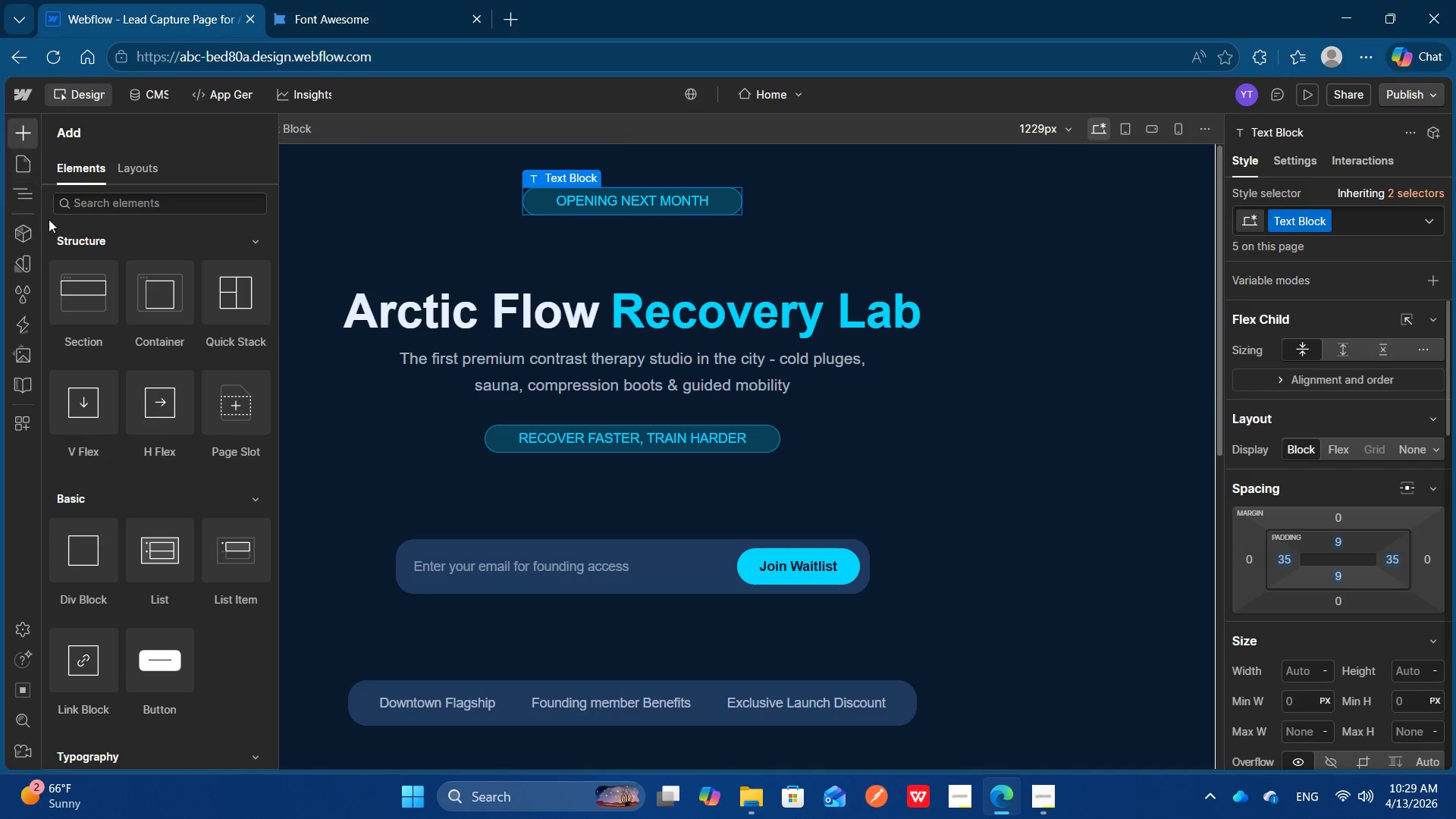 
left_click([77, 322])
 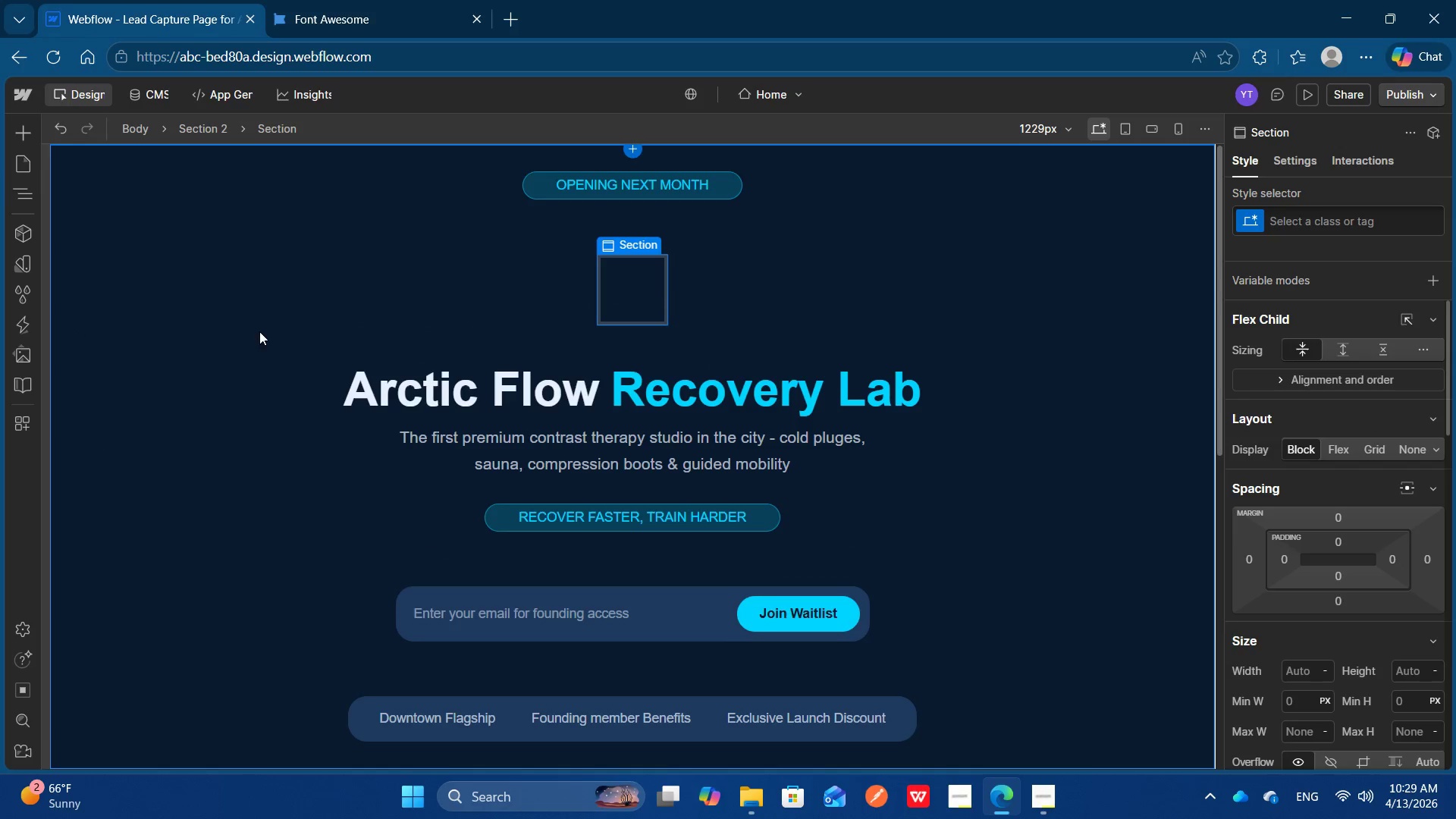 
key(Control+Z)
 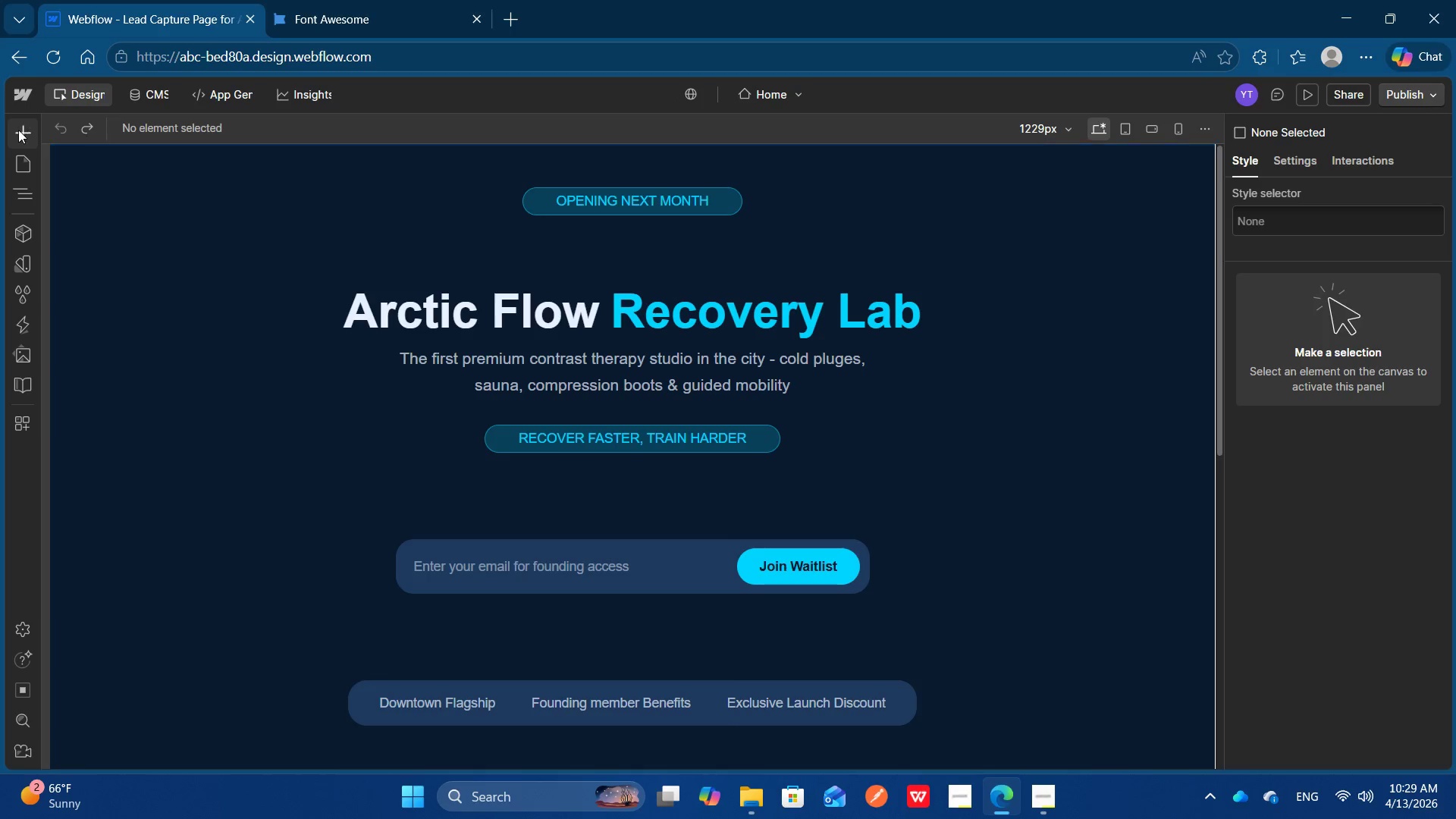 
left_click([18, 133])
 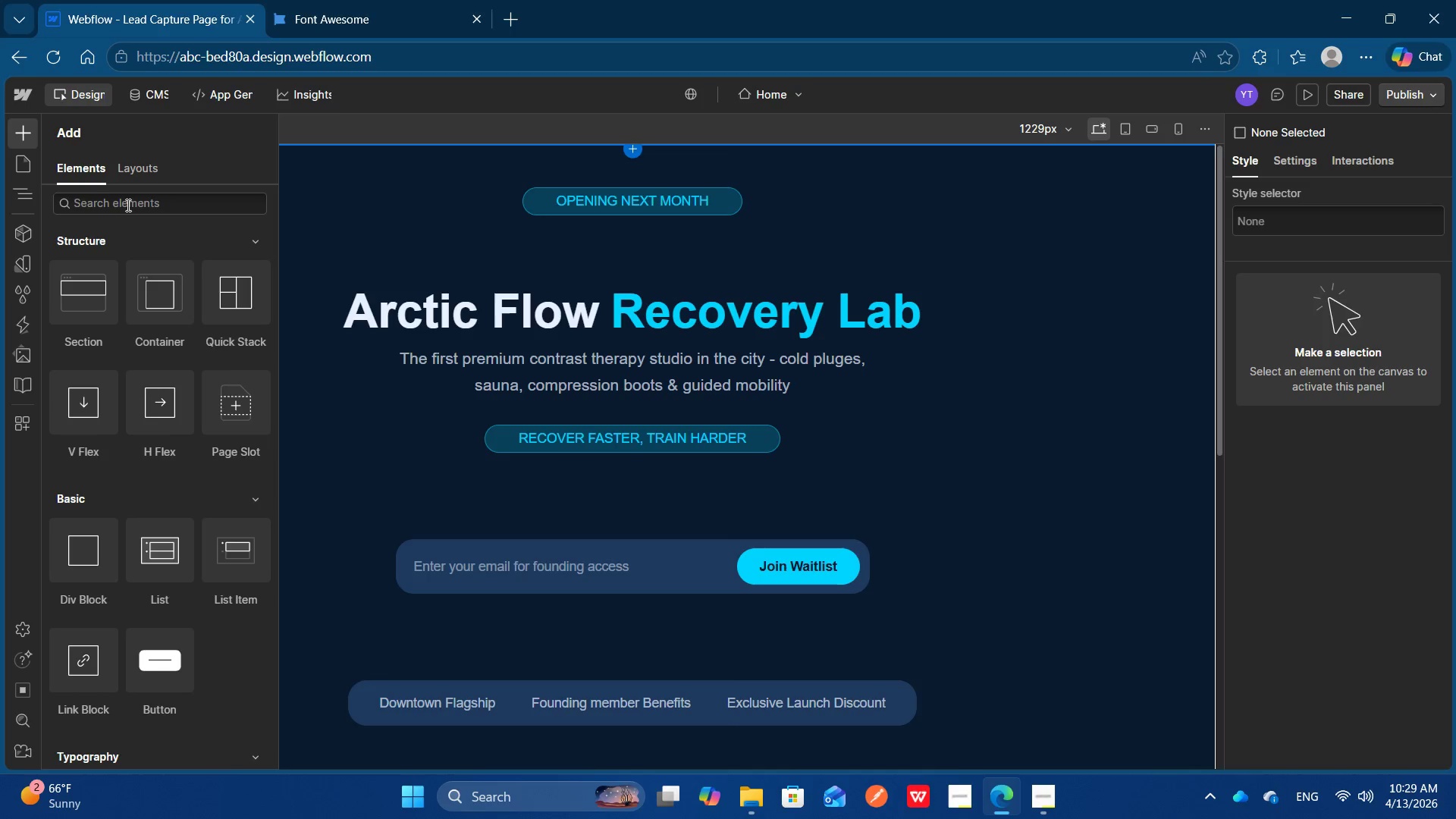 
left_click([127, 206])
 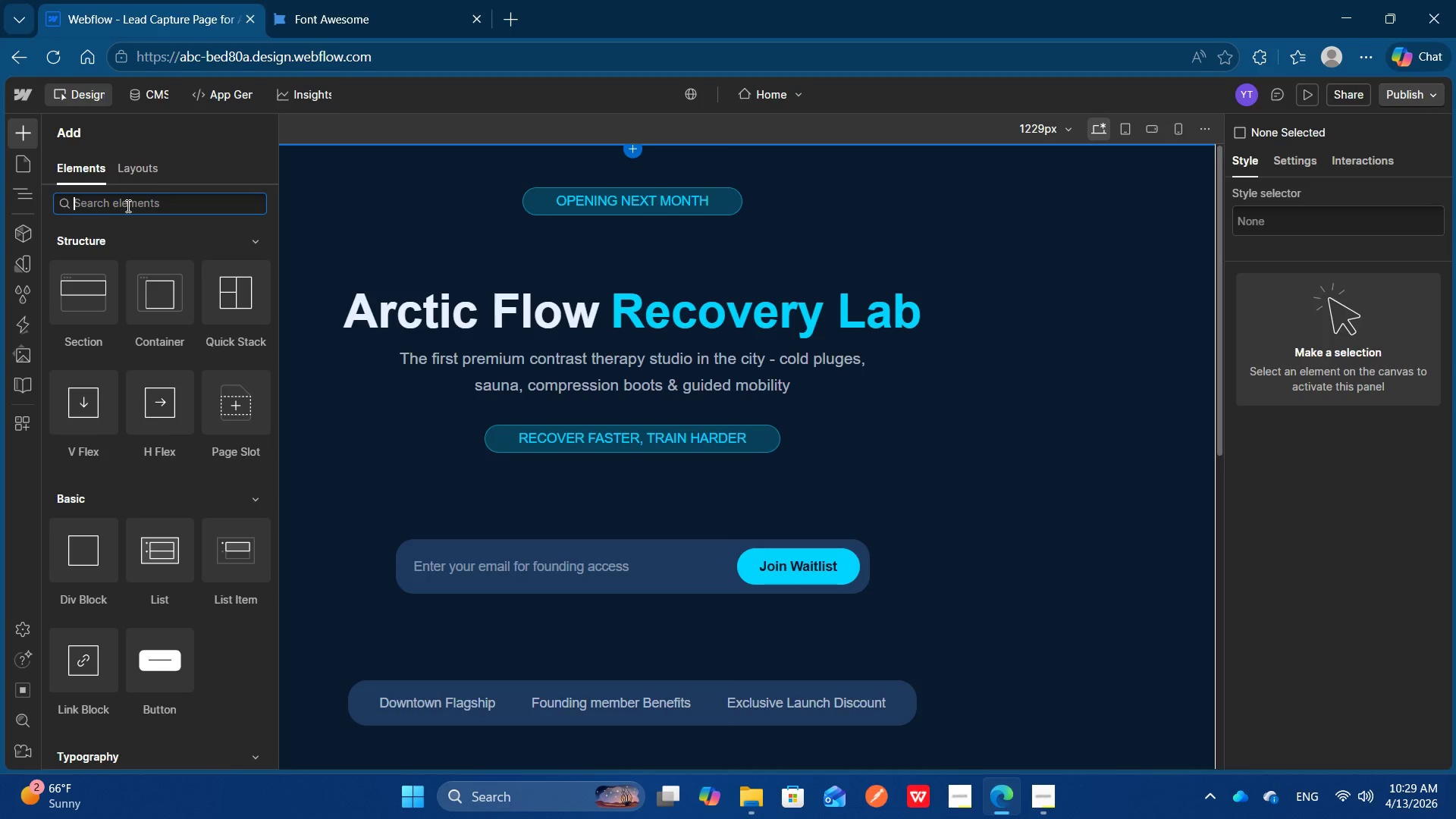 
type(de)
key(Backspace)
type(i)
 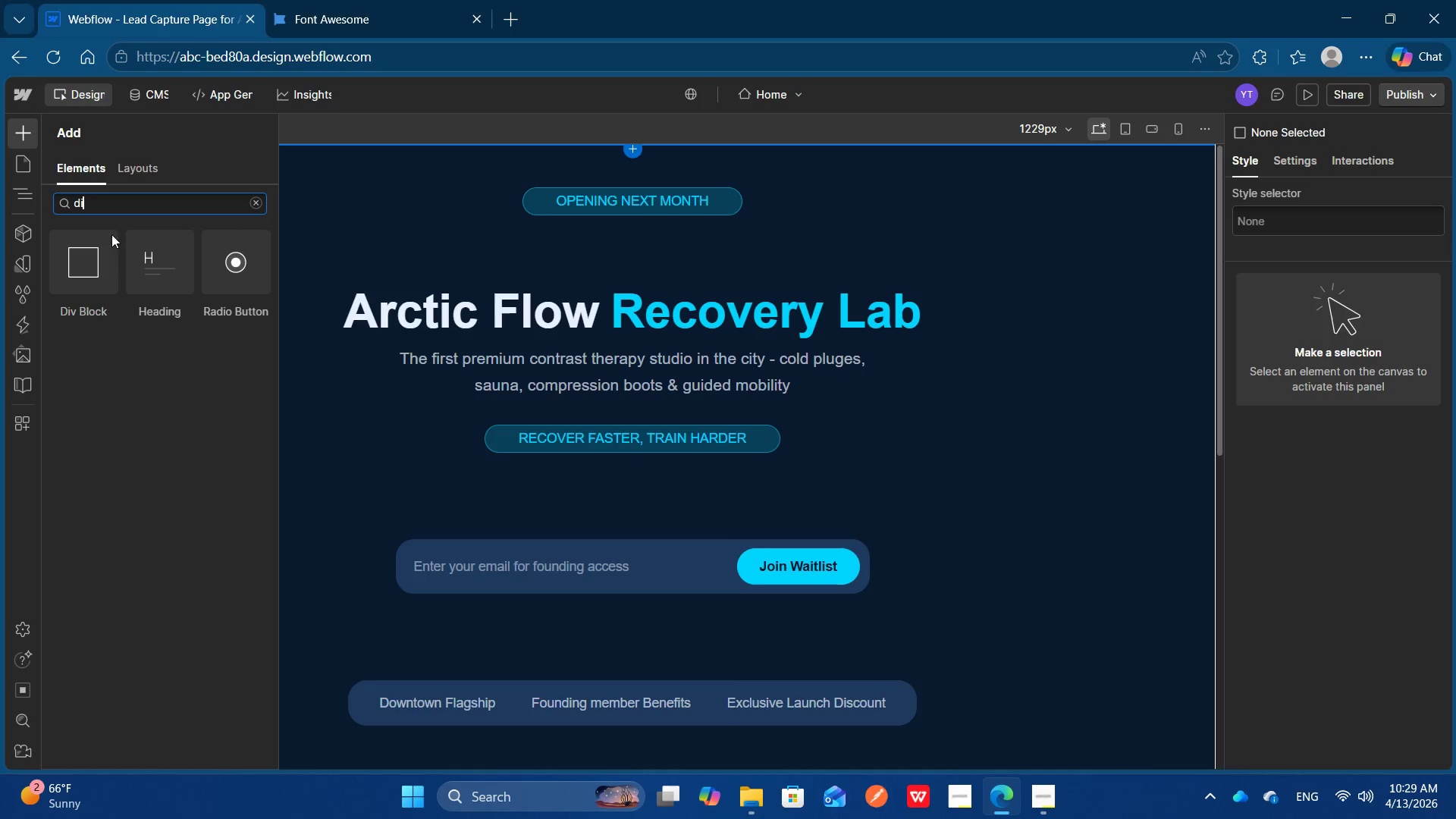 
left_click([86, 288])
 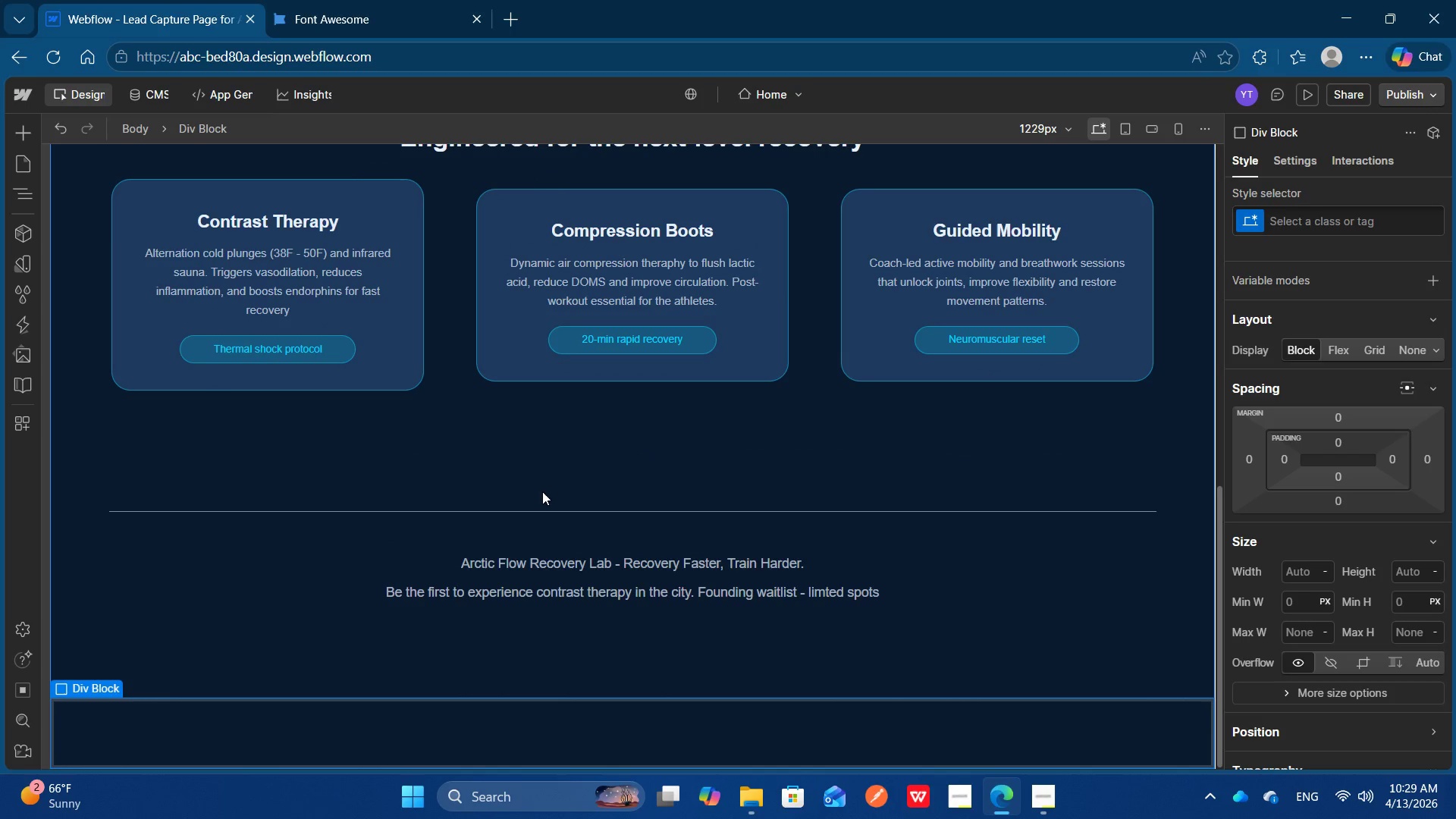 
key(Control+Z)
 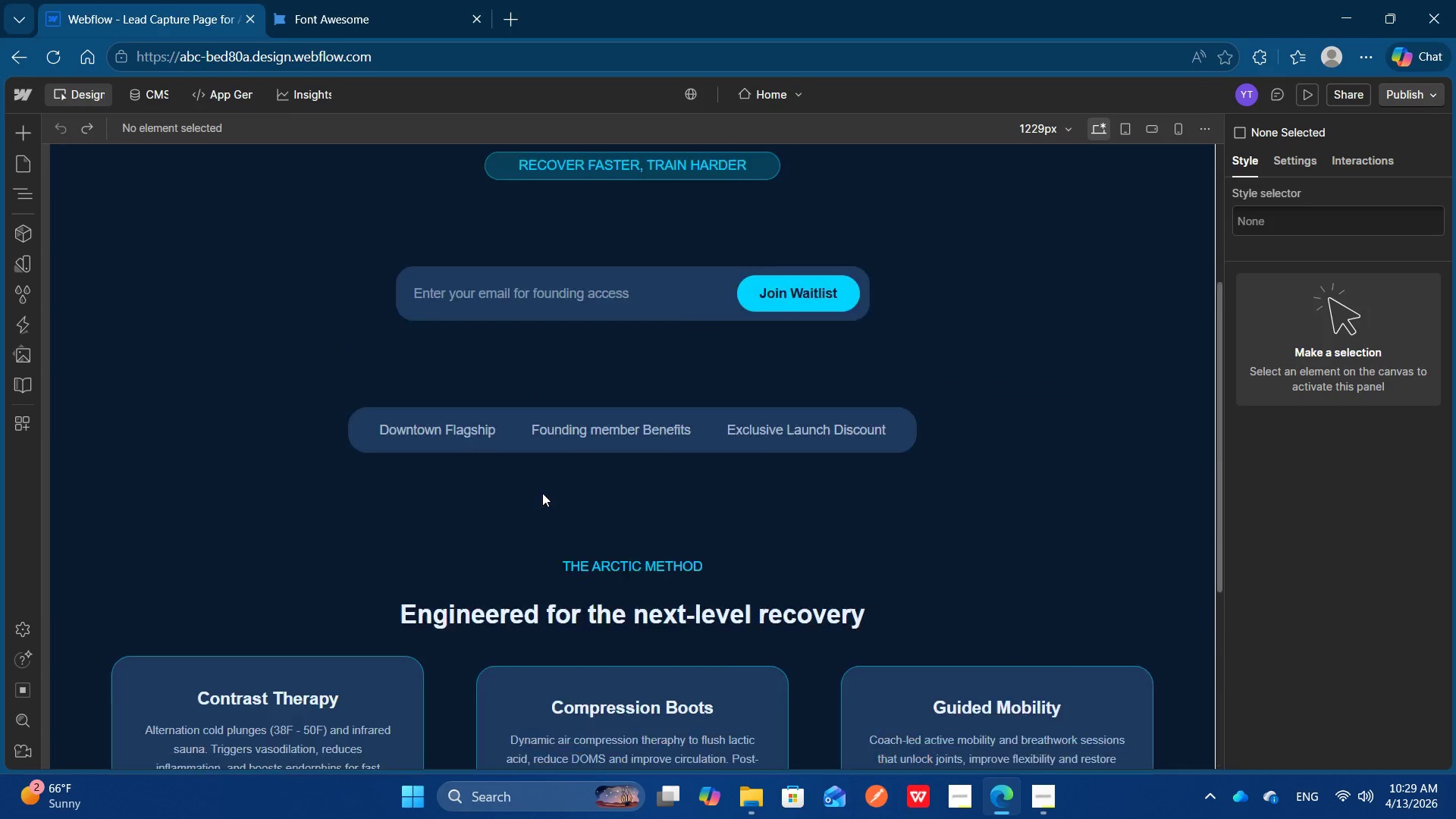 
scroll: coordinate [542, 493], scroll_direction: up, amount: 8.0
 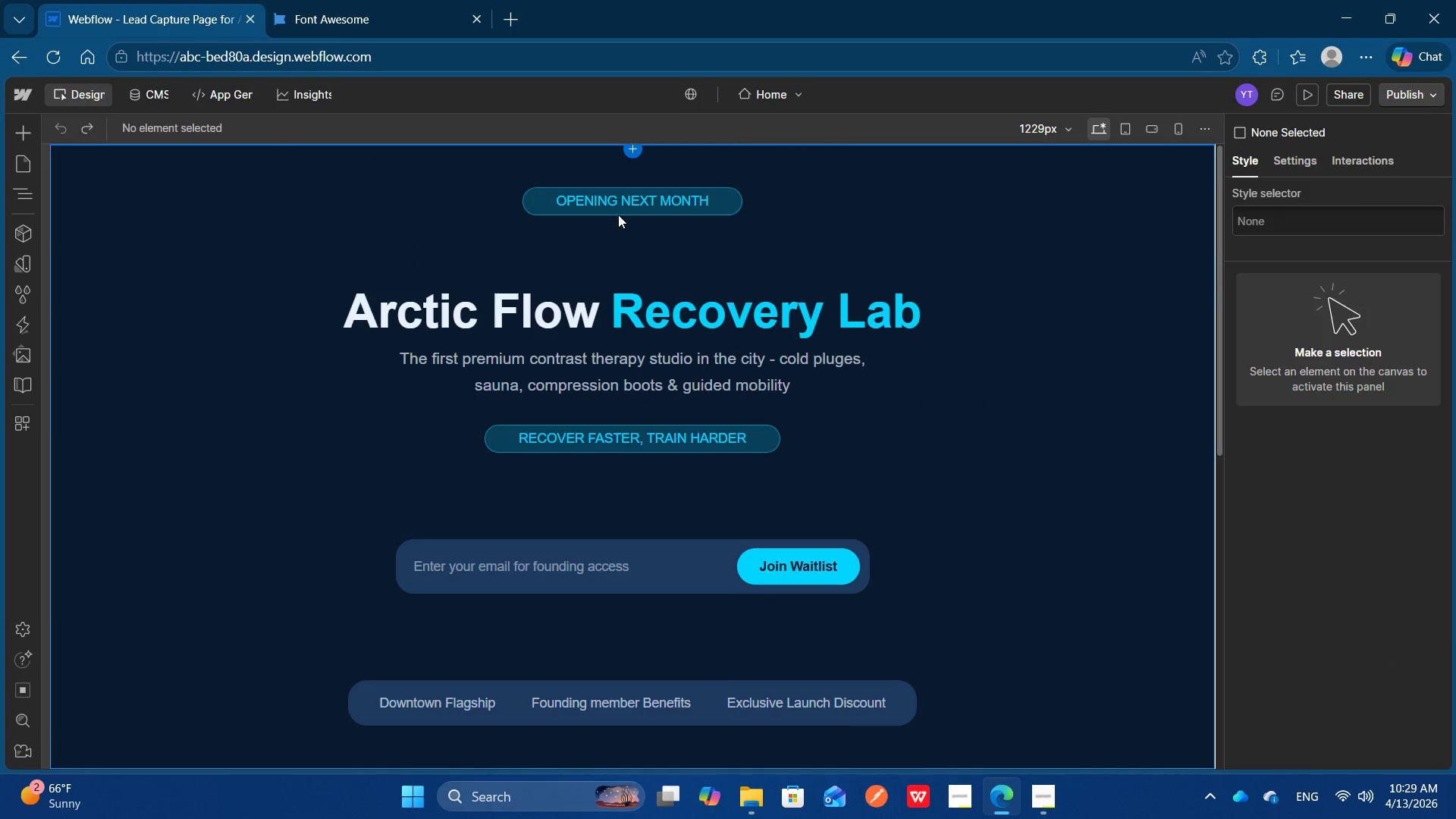 
left_click([618, 214])
 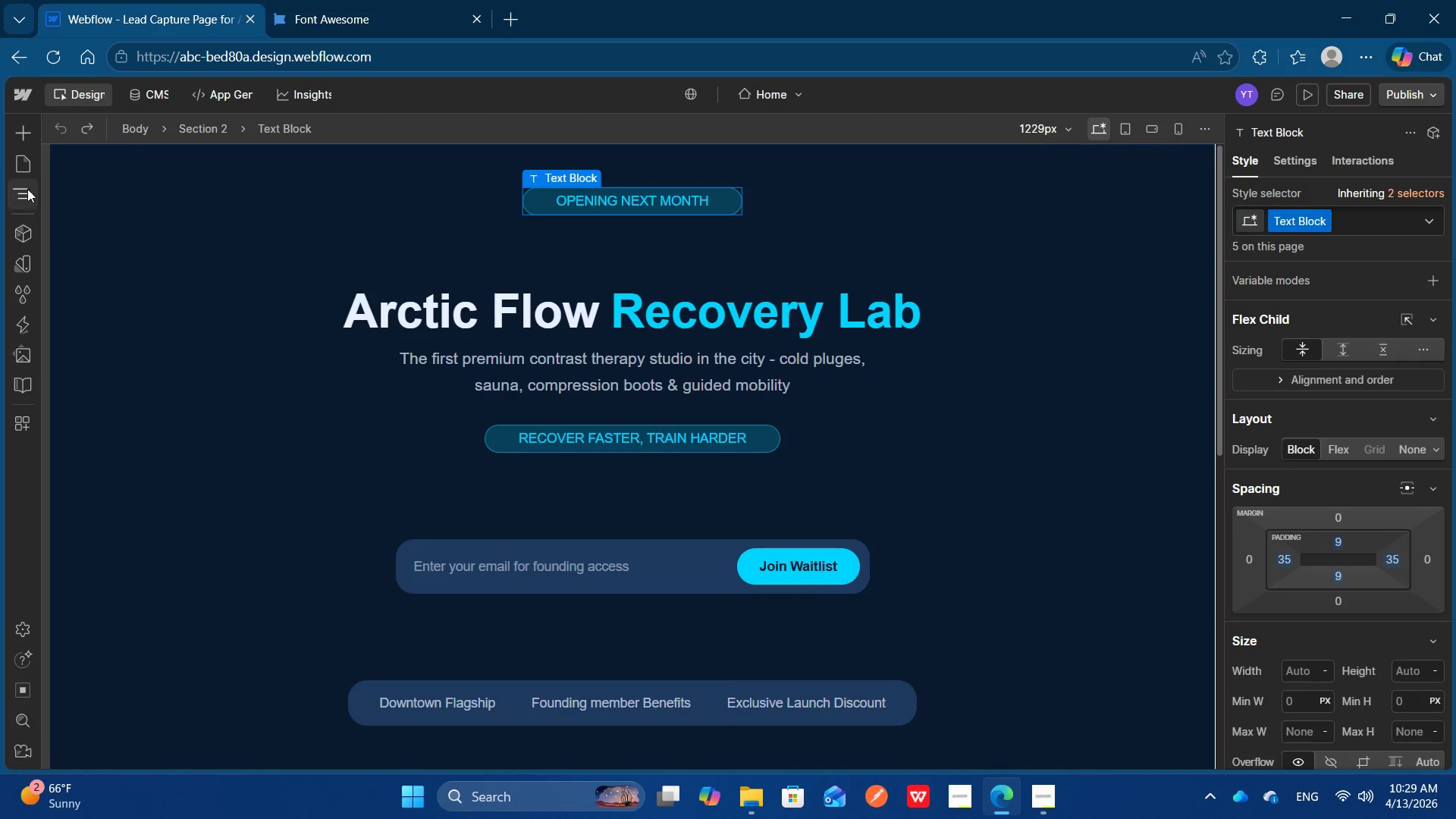 
left_click([226, 238])
 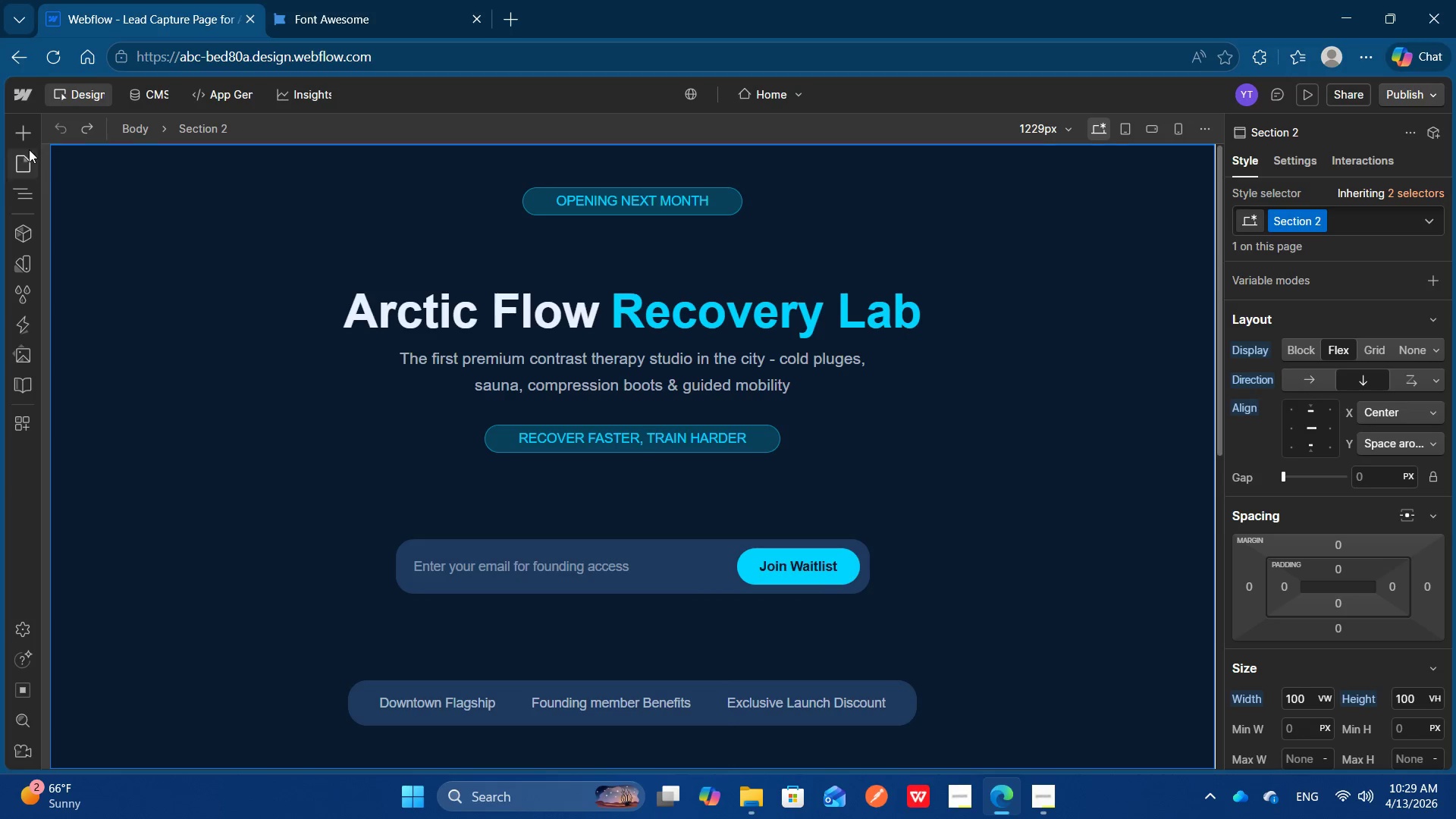 
left_click([27, 140])
 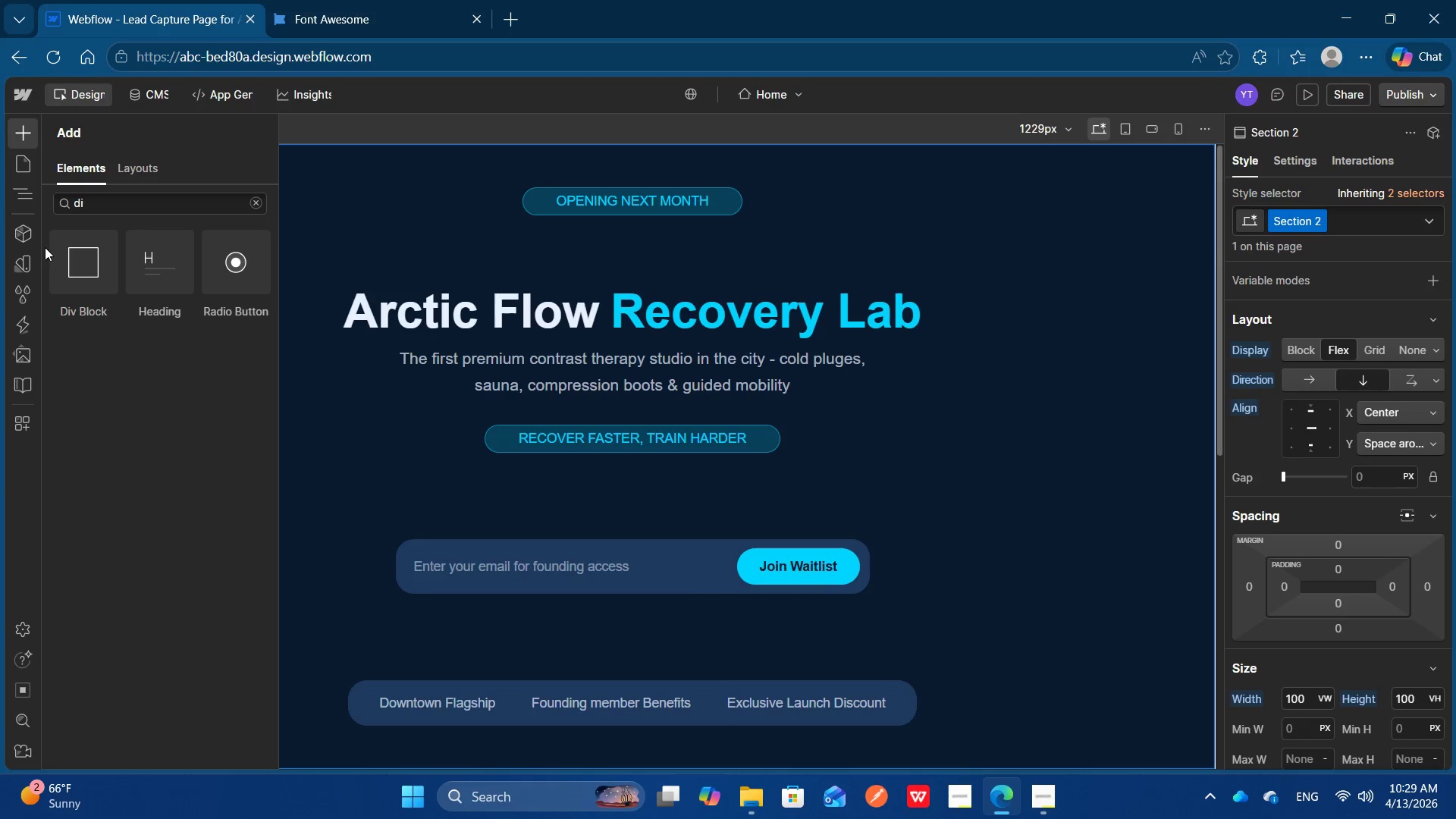 
left_click([67, 260])
 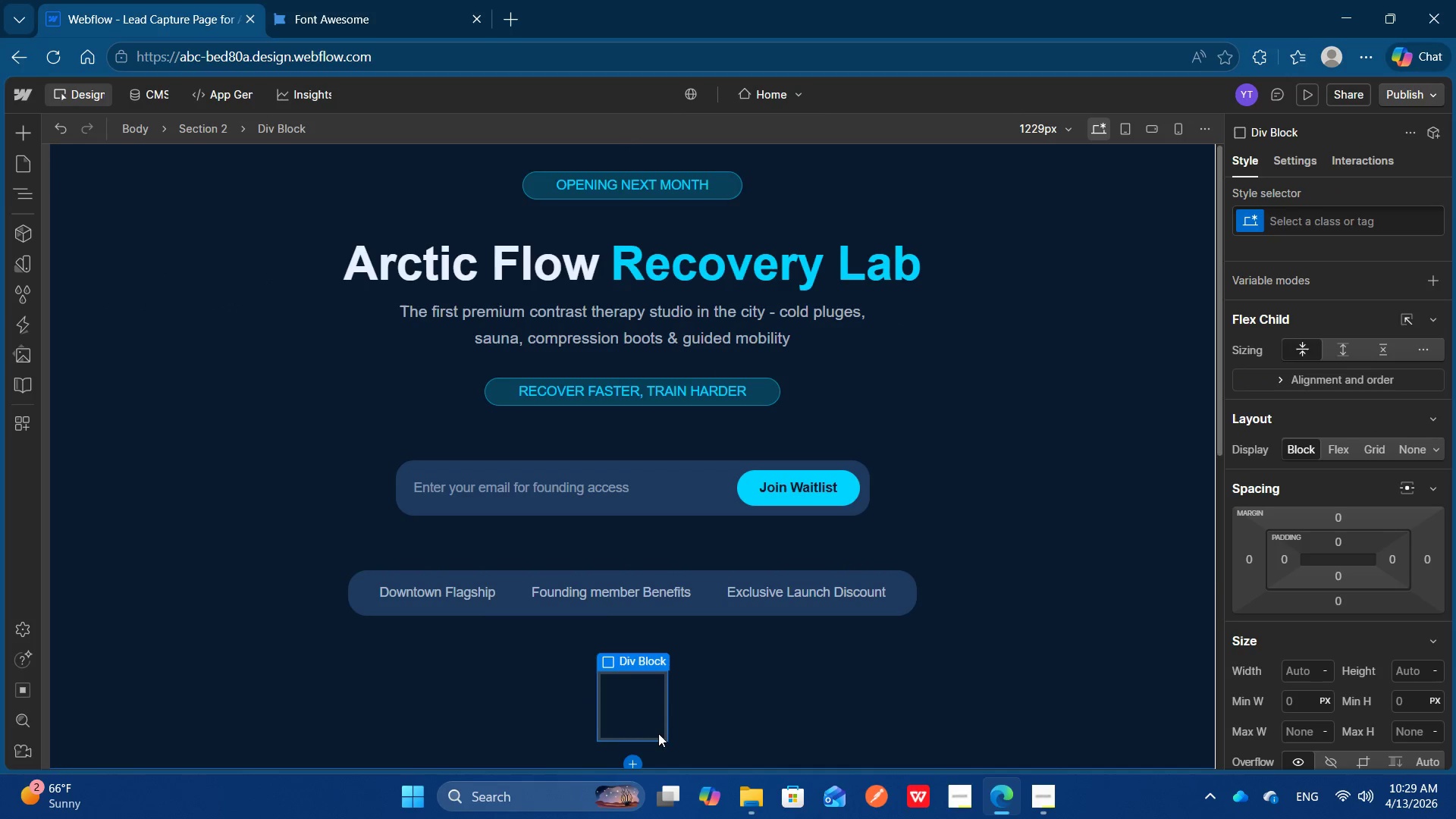 
left_click_drag(start_coordinate=[657, 729], to_coordinate=[599, 226])
 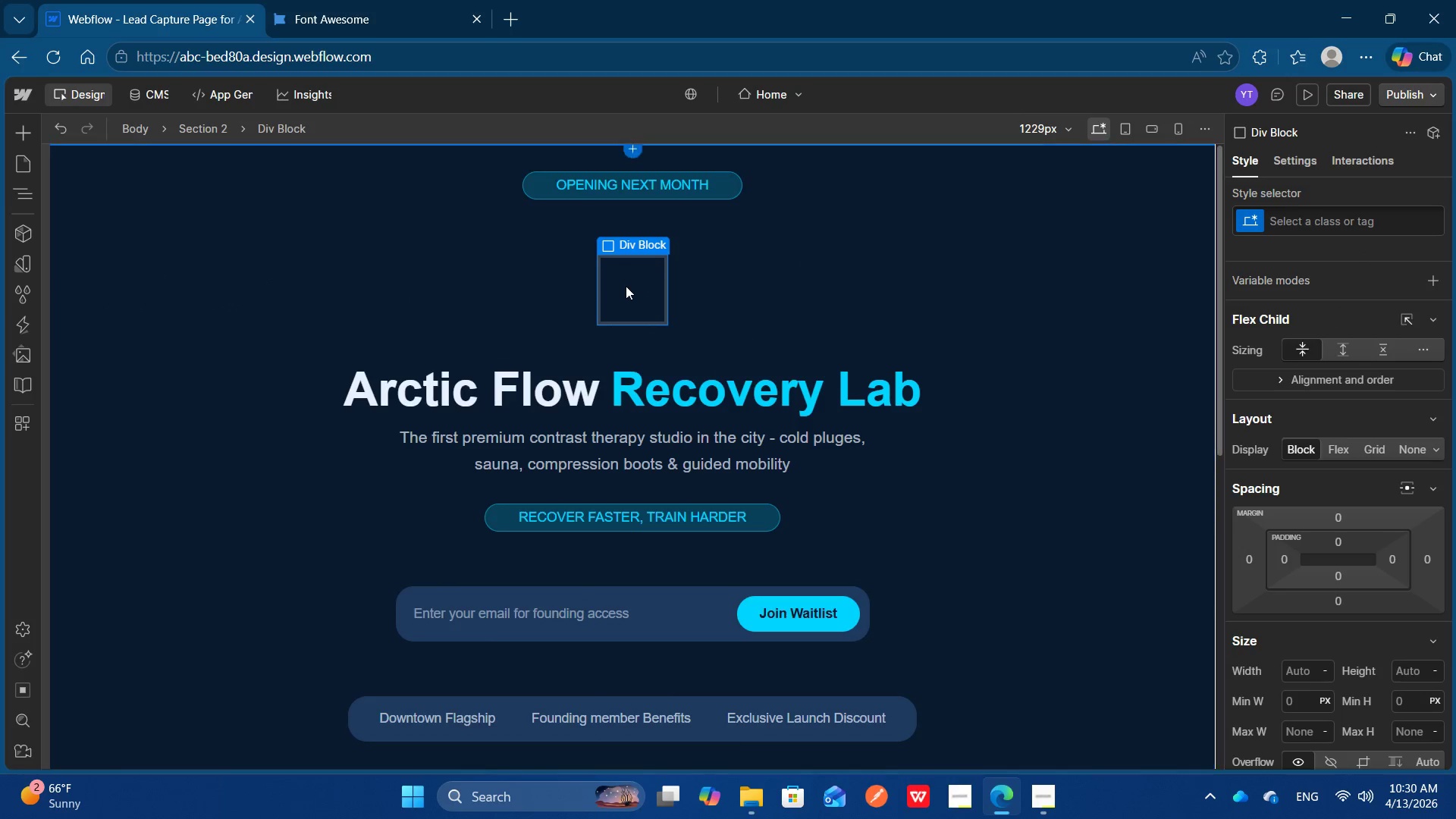 
left_click([633, 313])
 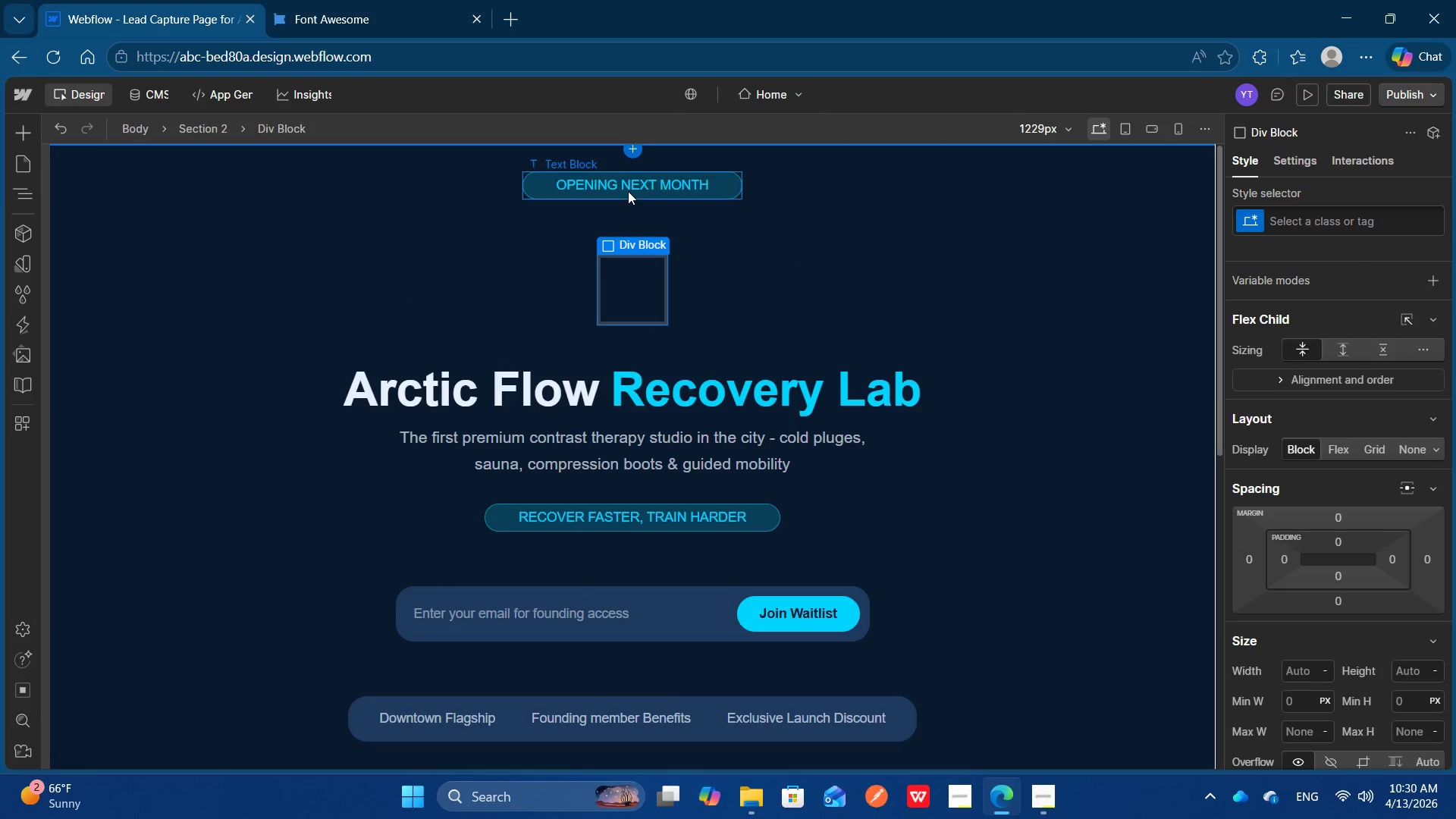 
double_click([628, 191])
 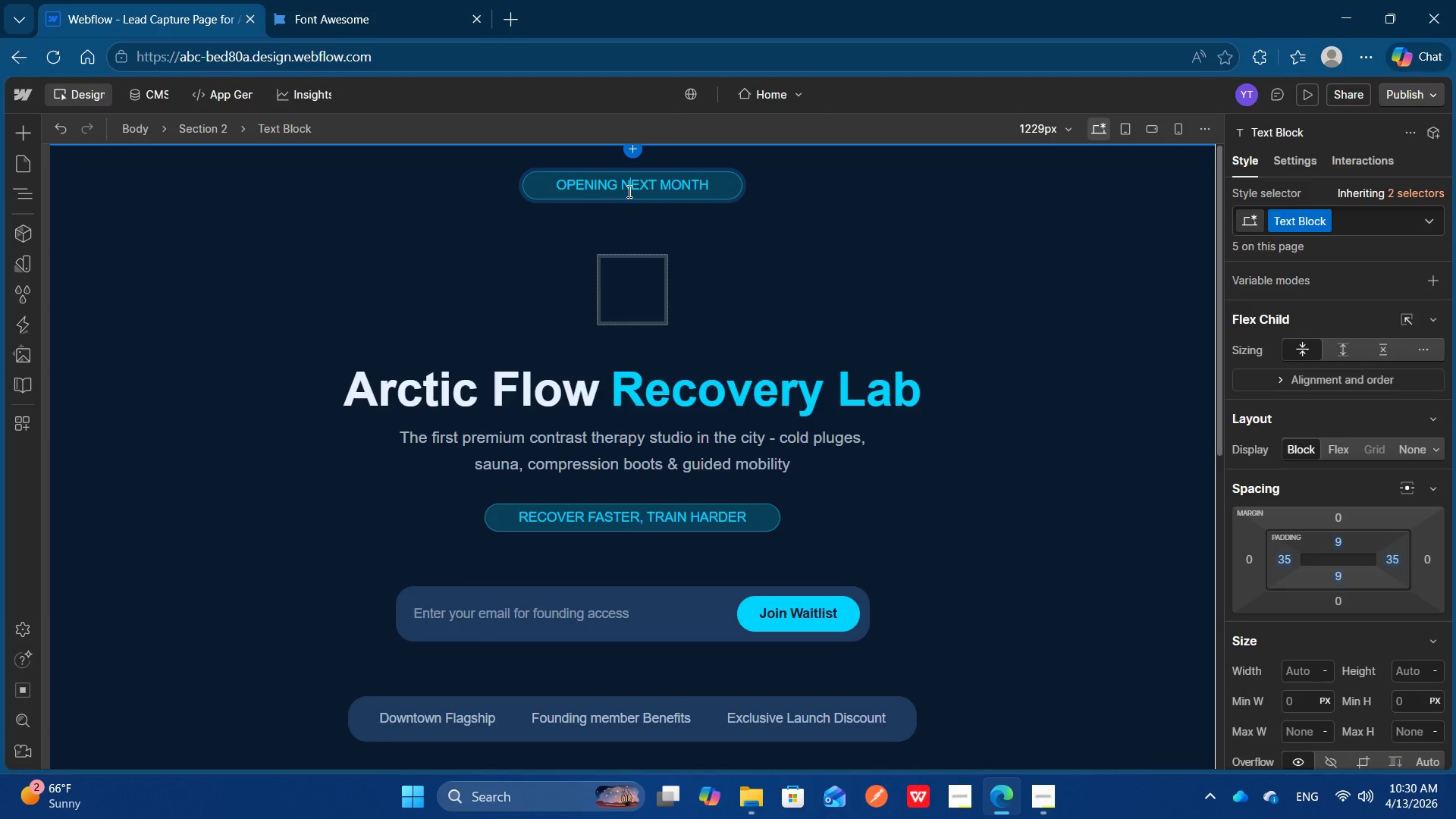 
key(Control+A)
 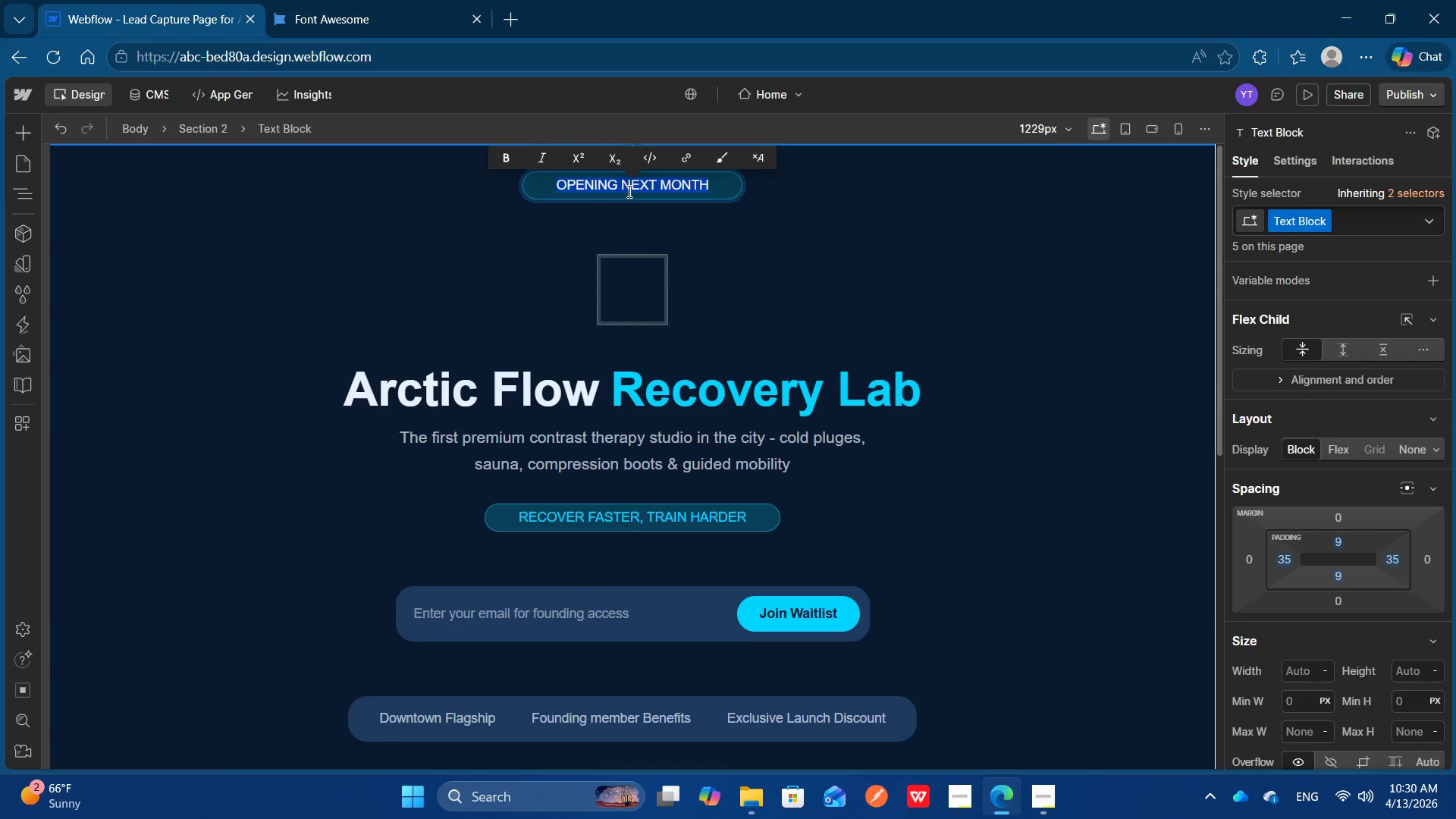 
key(Control+C)
 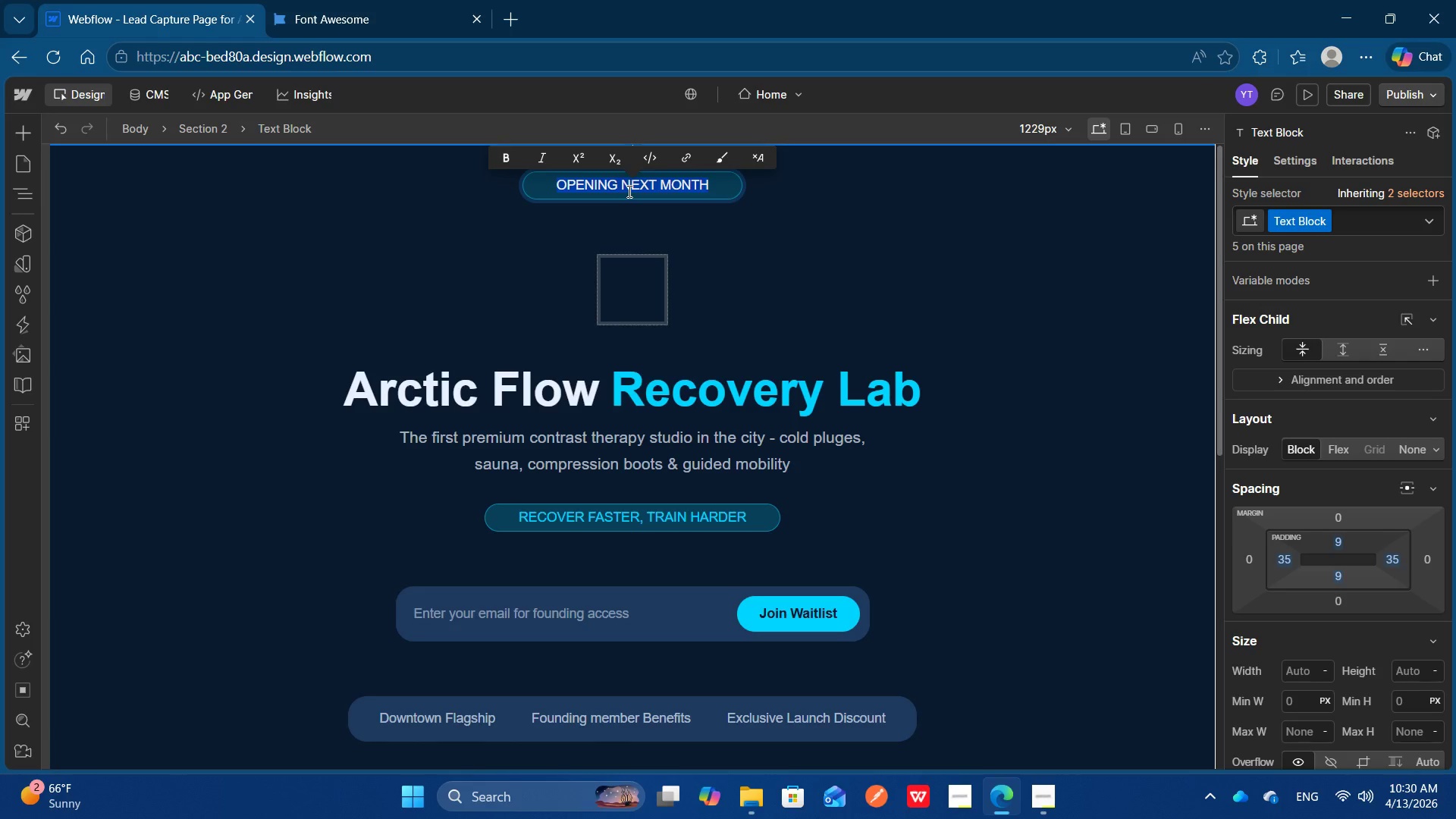 
key(Control+C)
 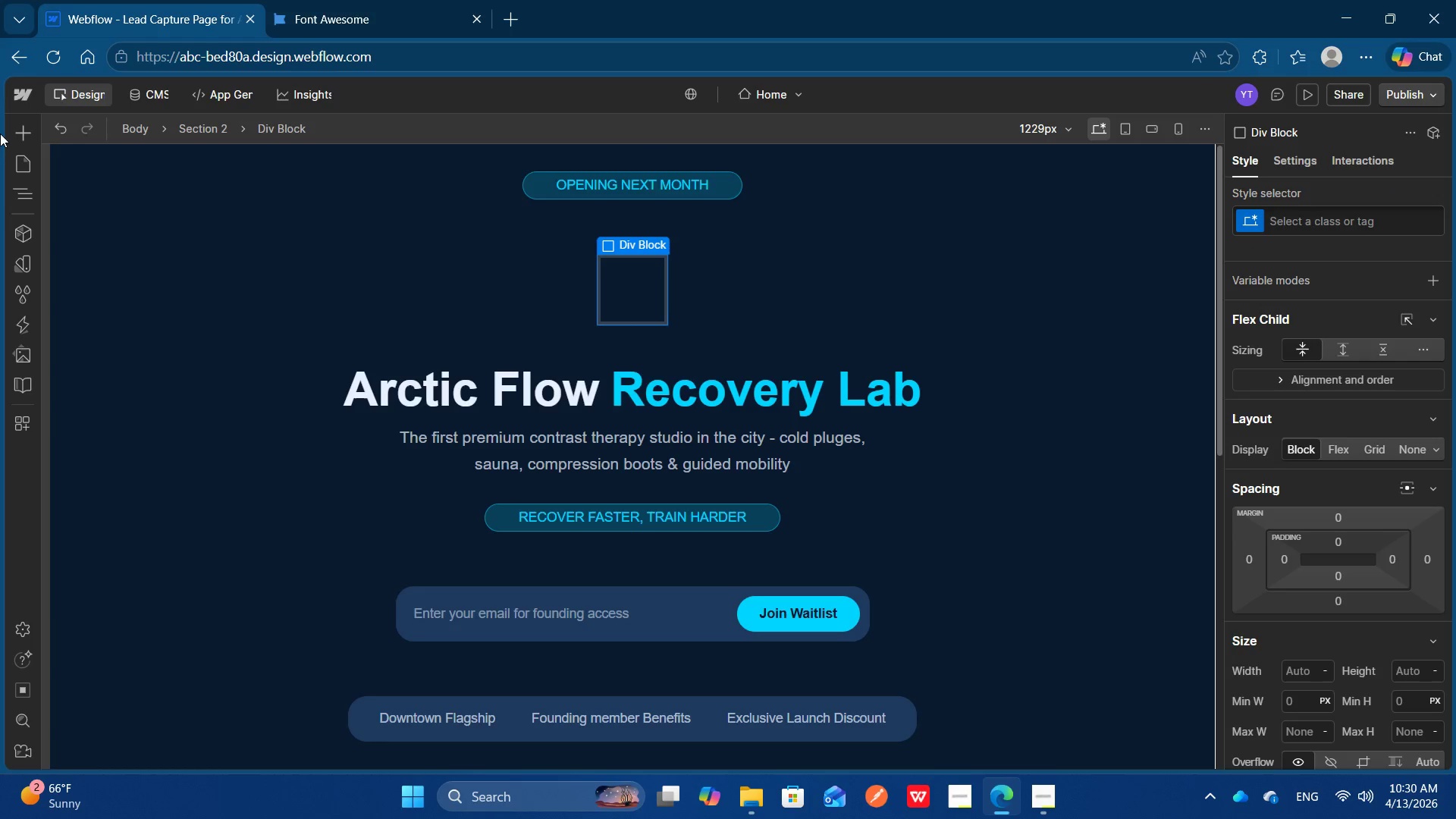 
left_click([17, 136])
 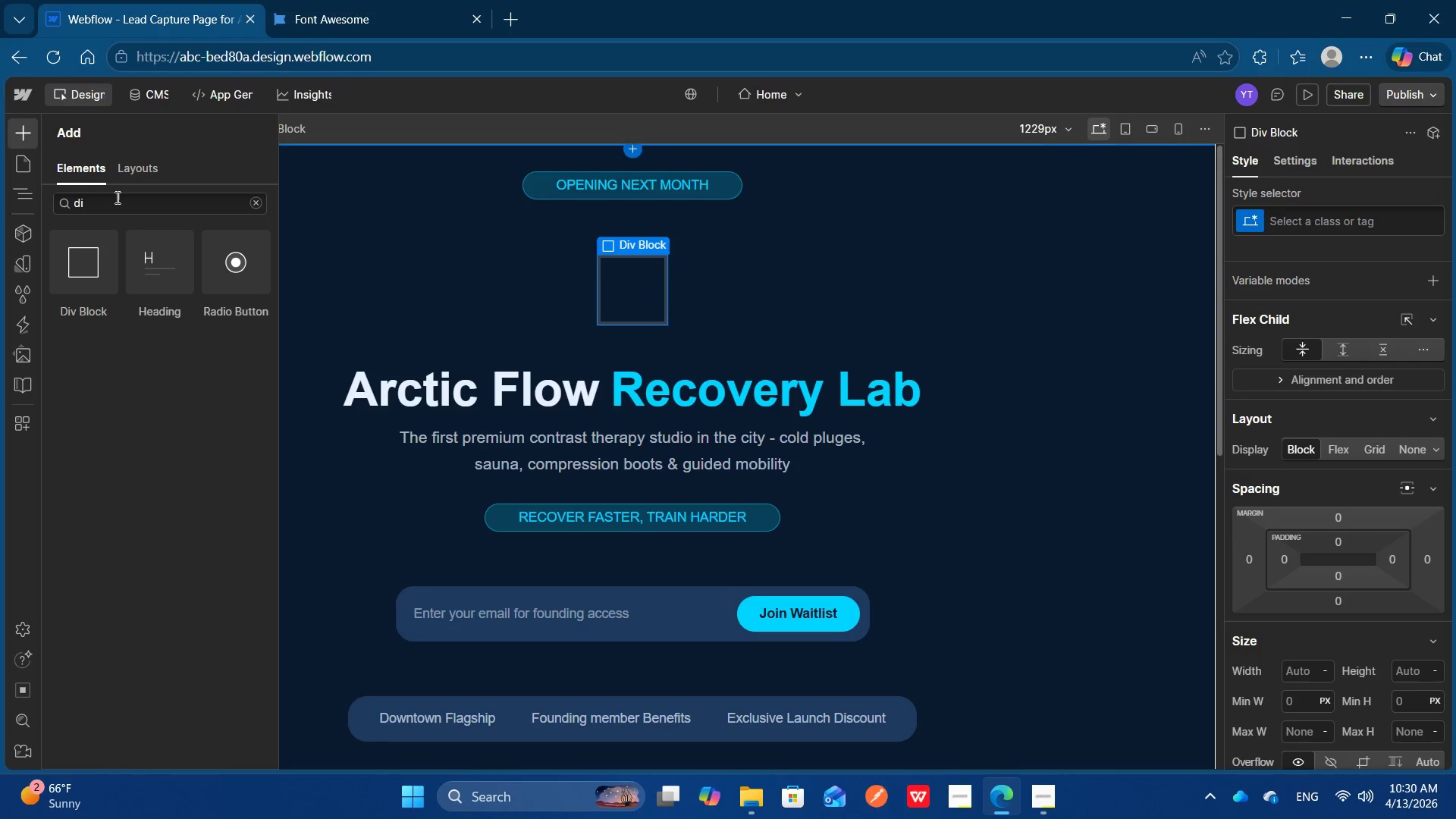 
left_click([116, 197])
 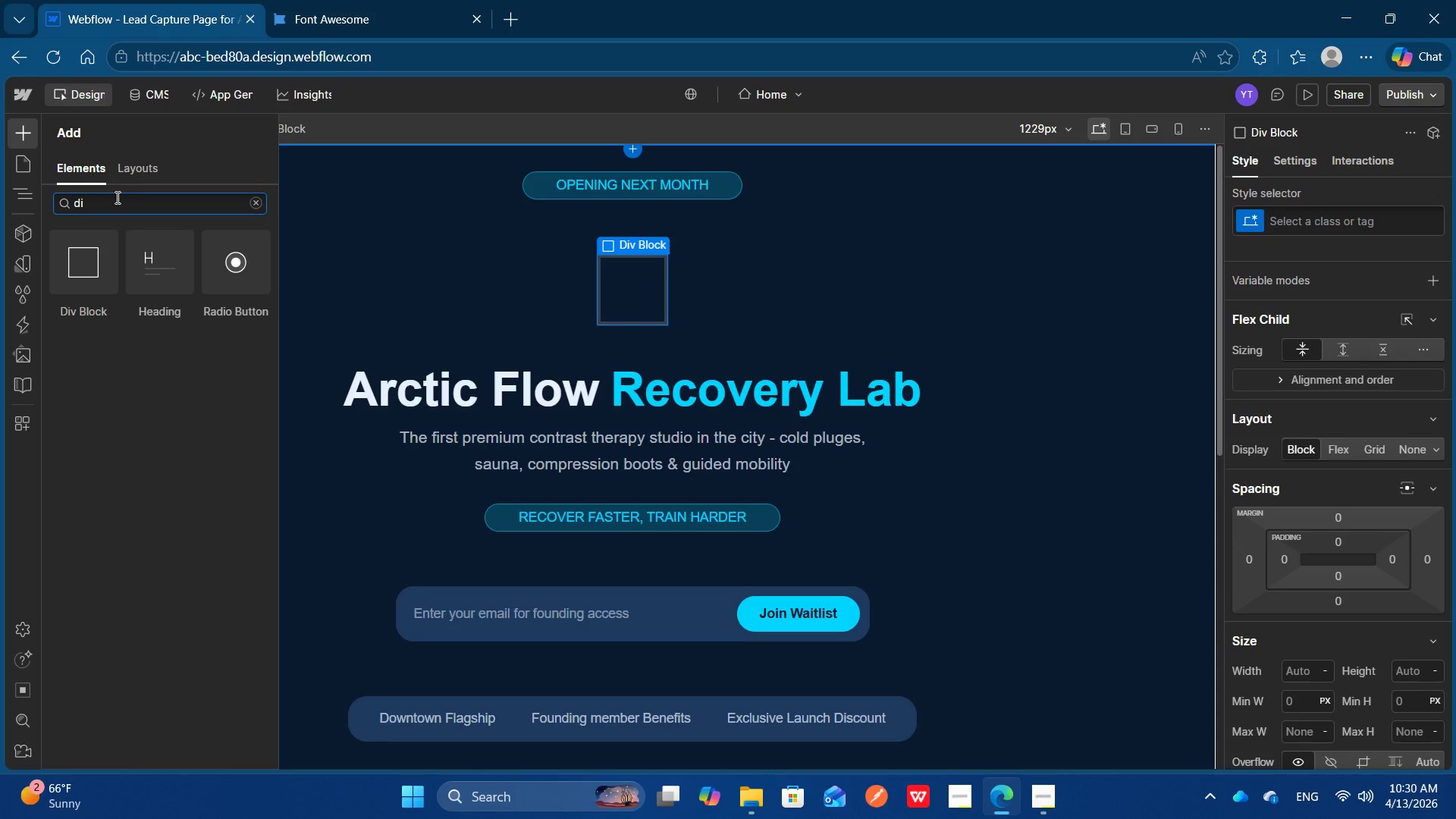 
key(Backspace)
key(Backspace)
type(te)
 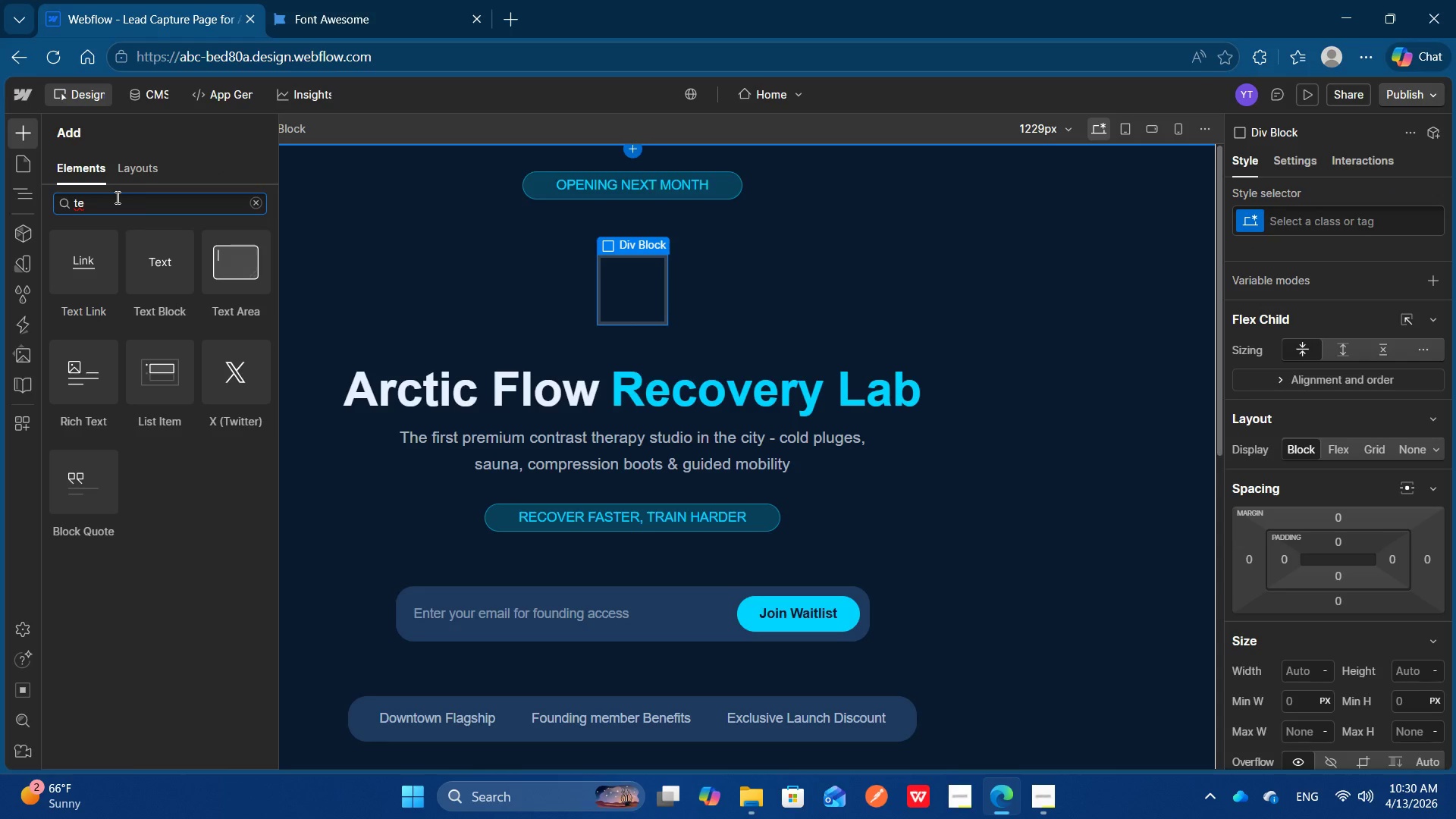 
left_click([157, 277])
 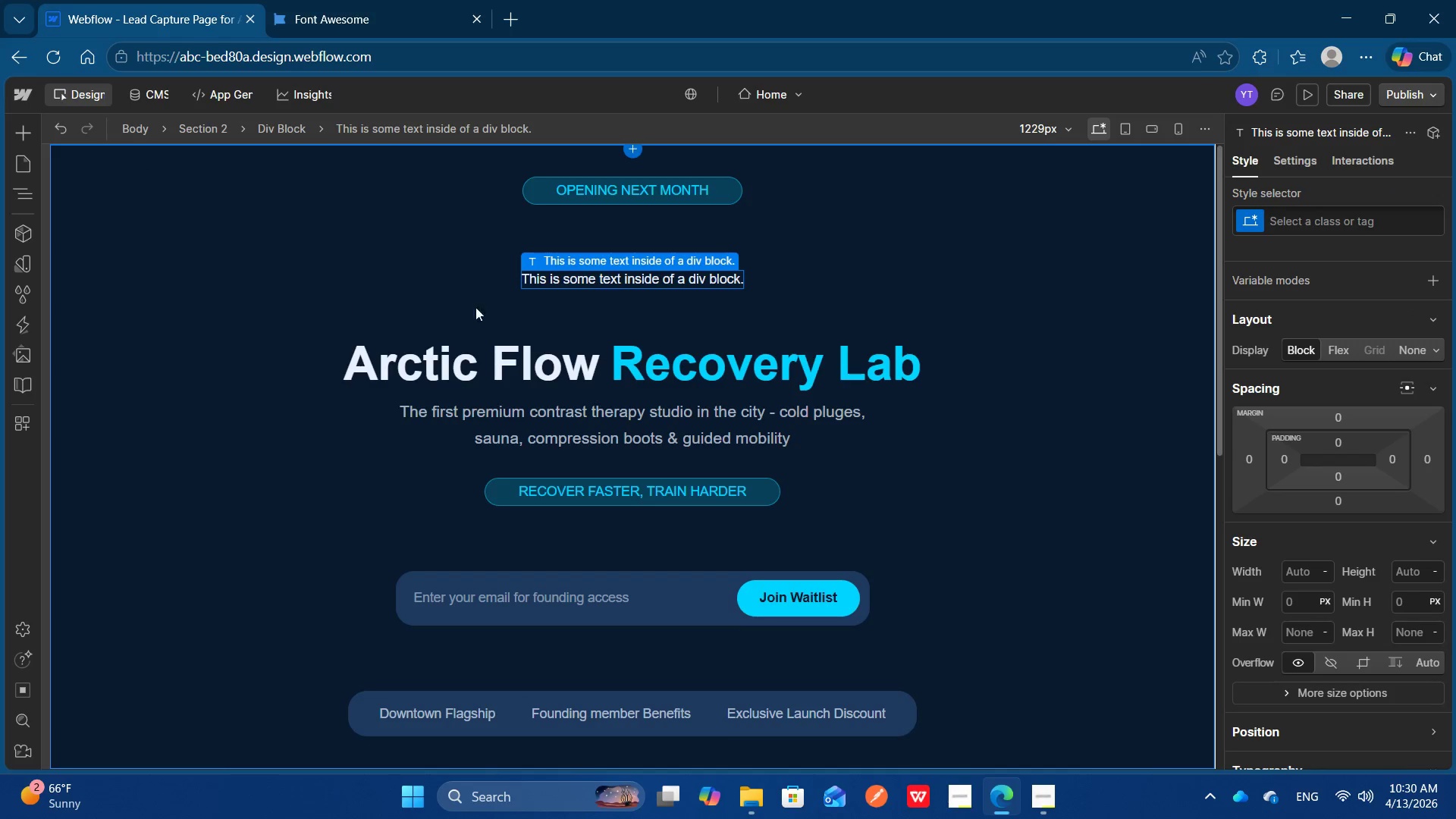 
key(Control+A)
 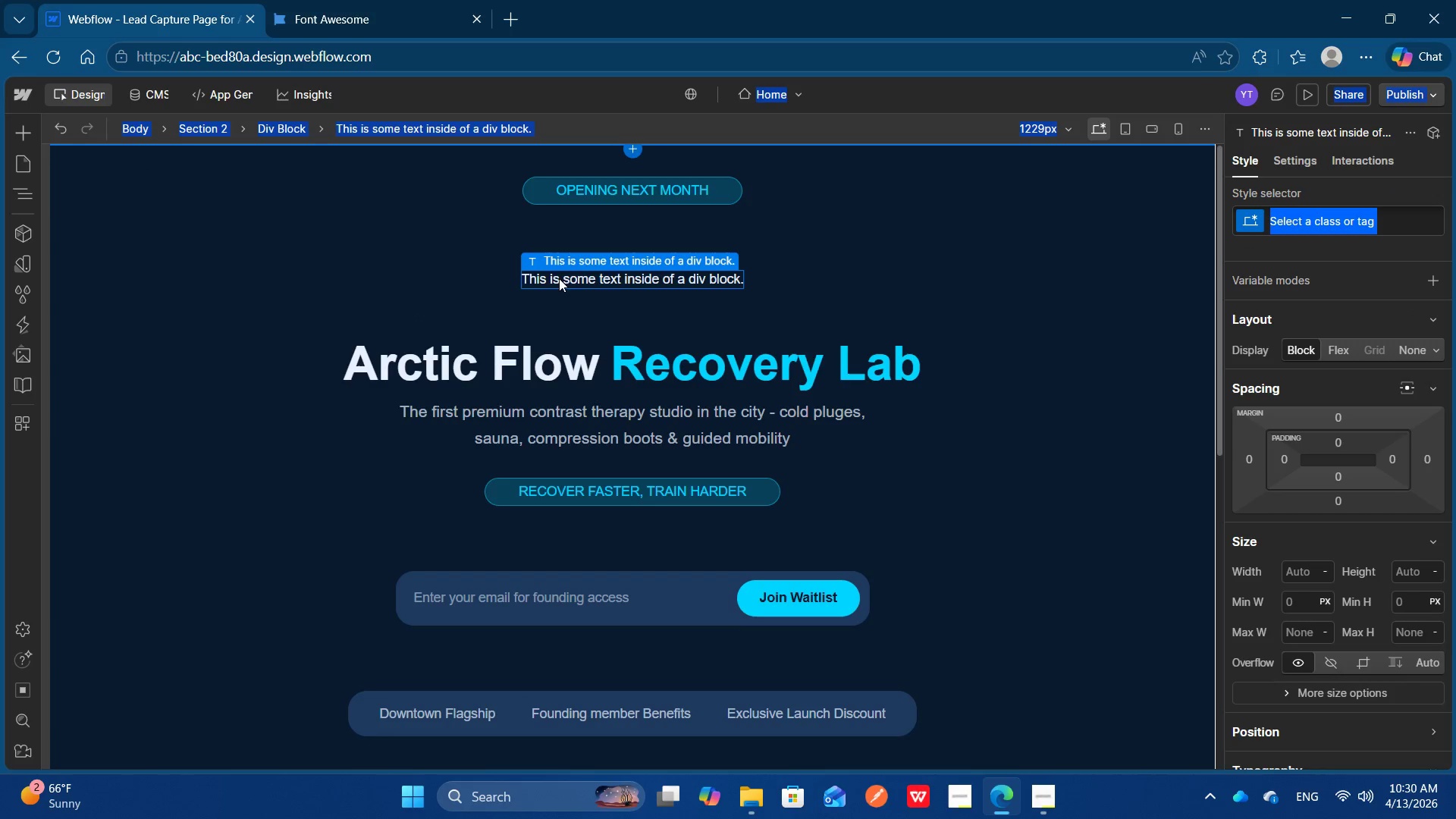 
double_click([562, 282])
 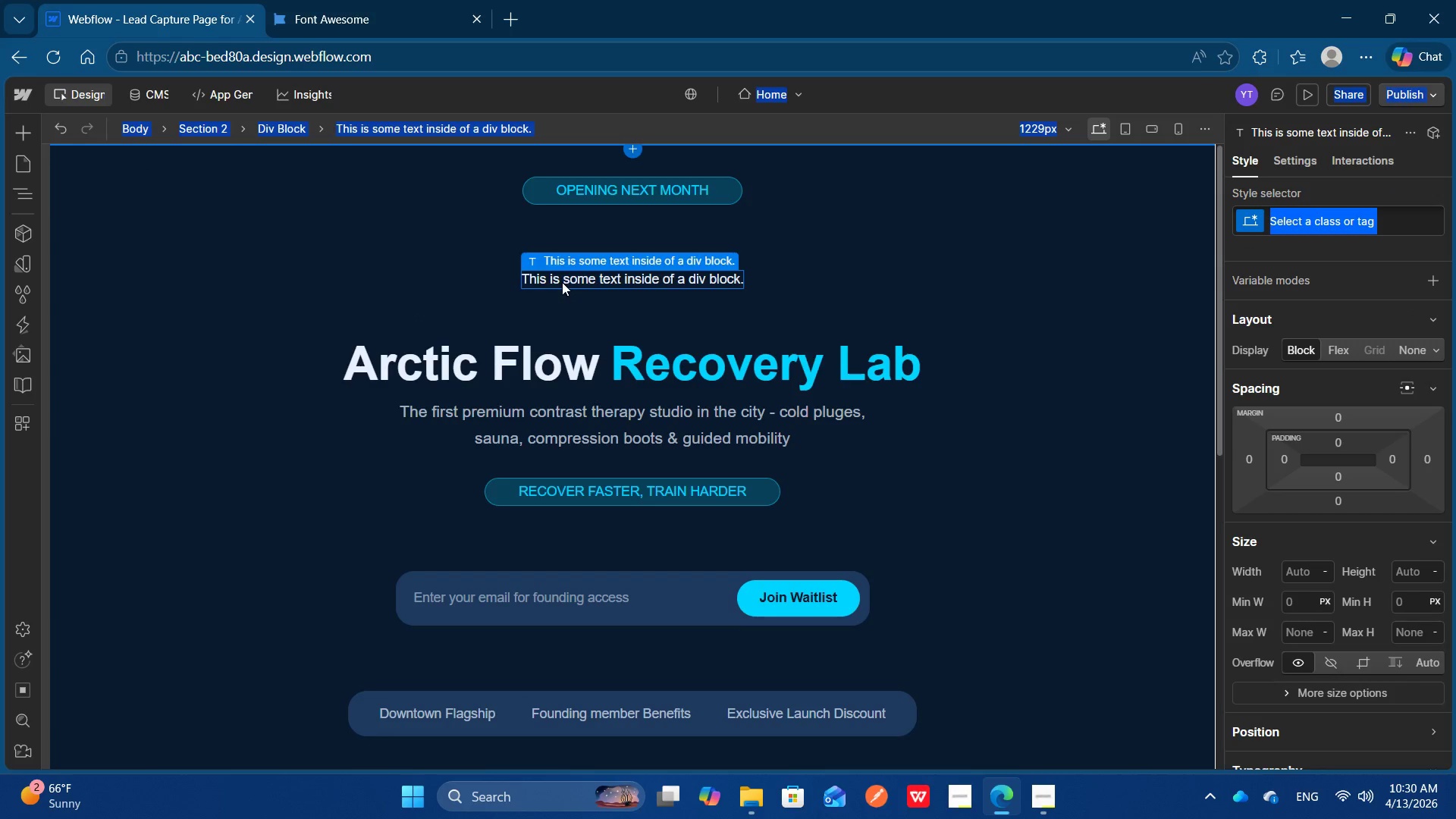 
triple_click([562, 282])
 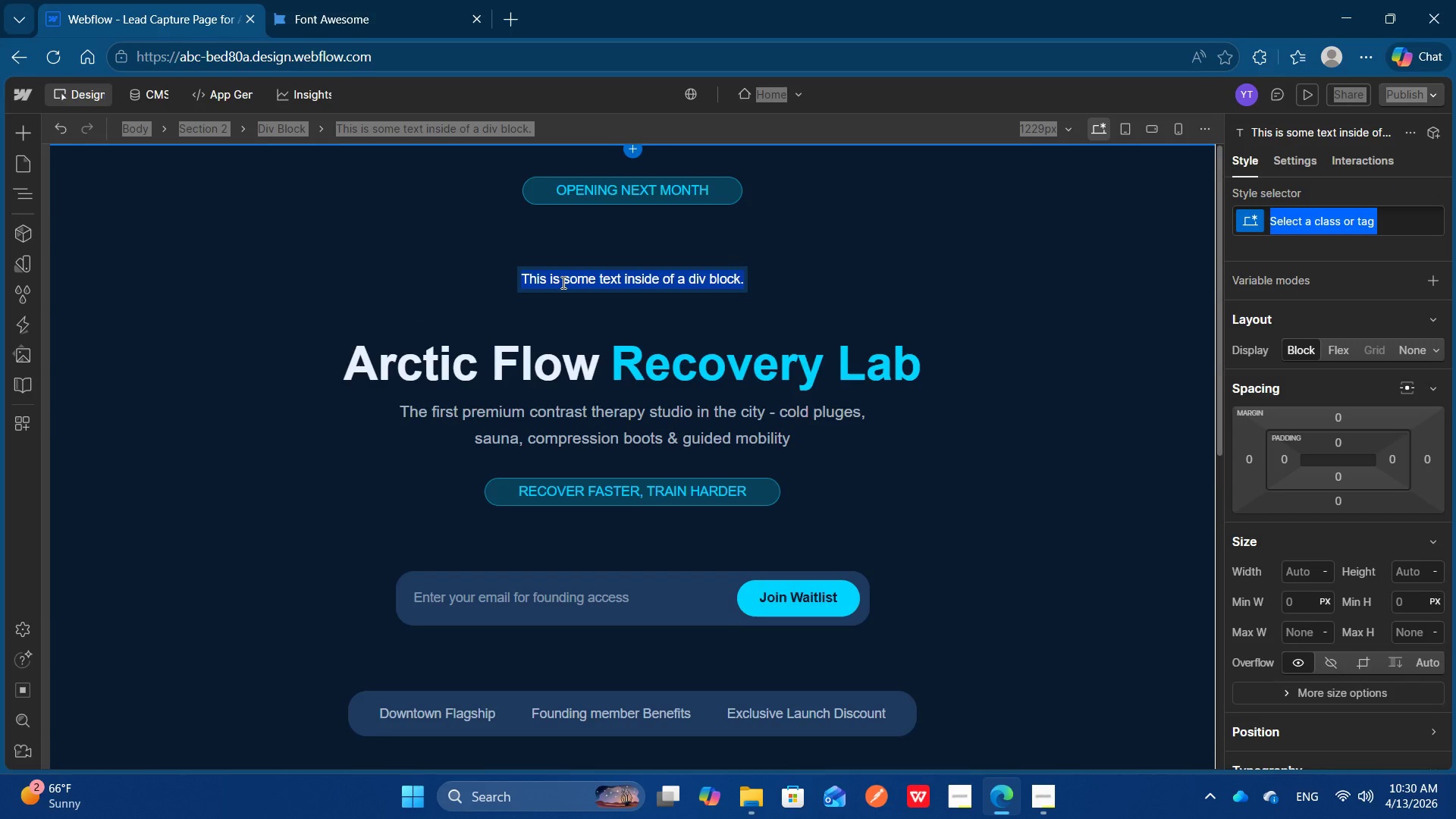 
triple_click([562, 282])
 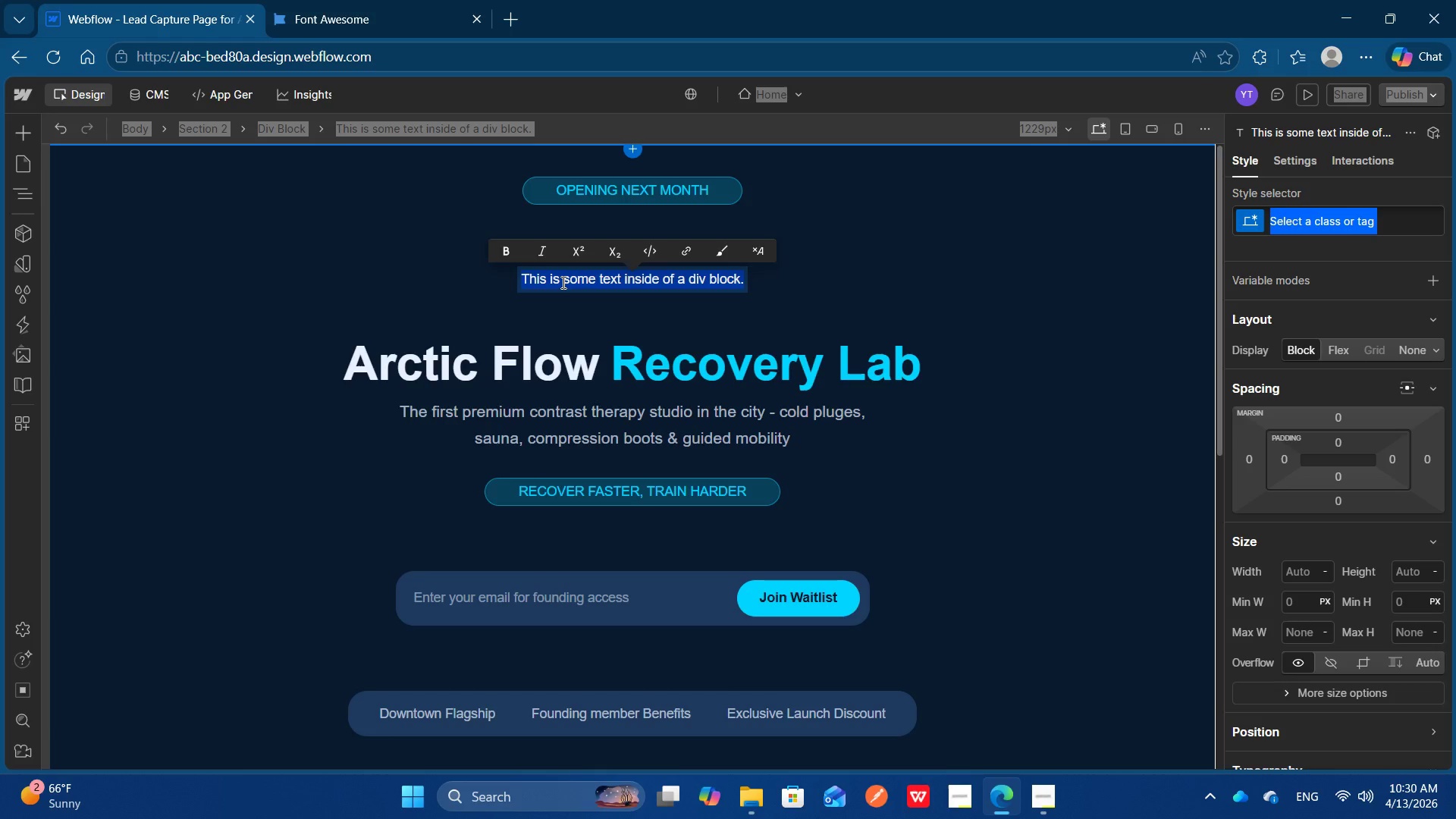 
key(Control+A)
 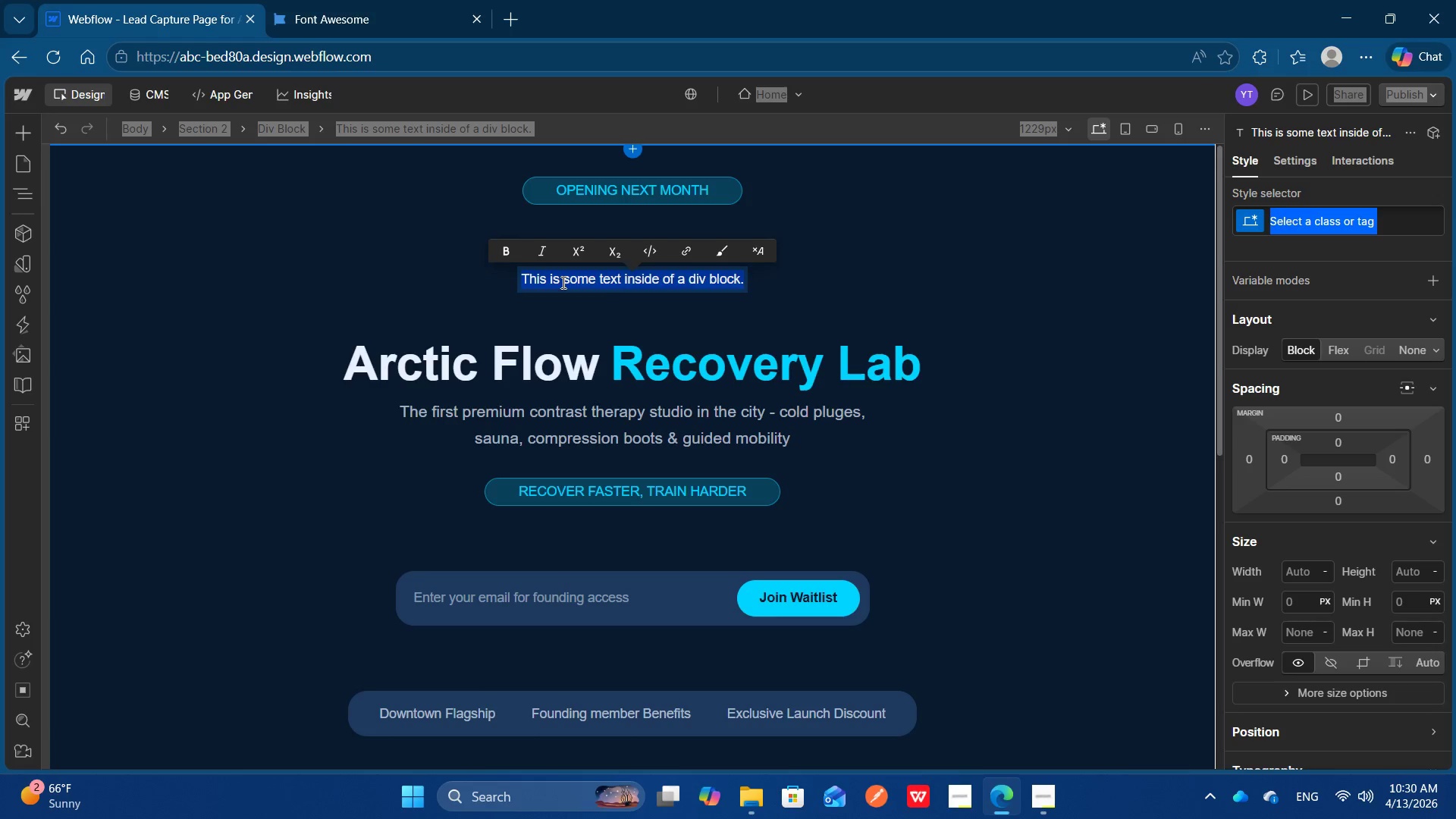 
key(Control+V)
 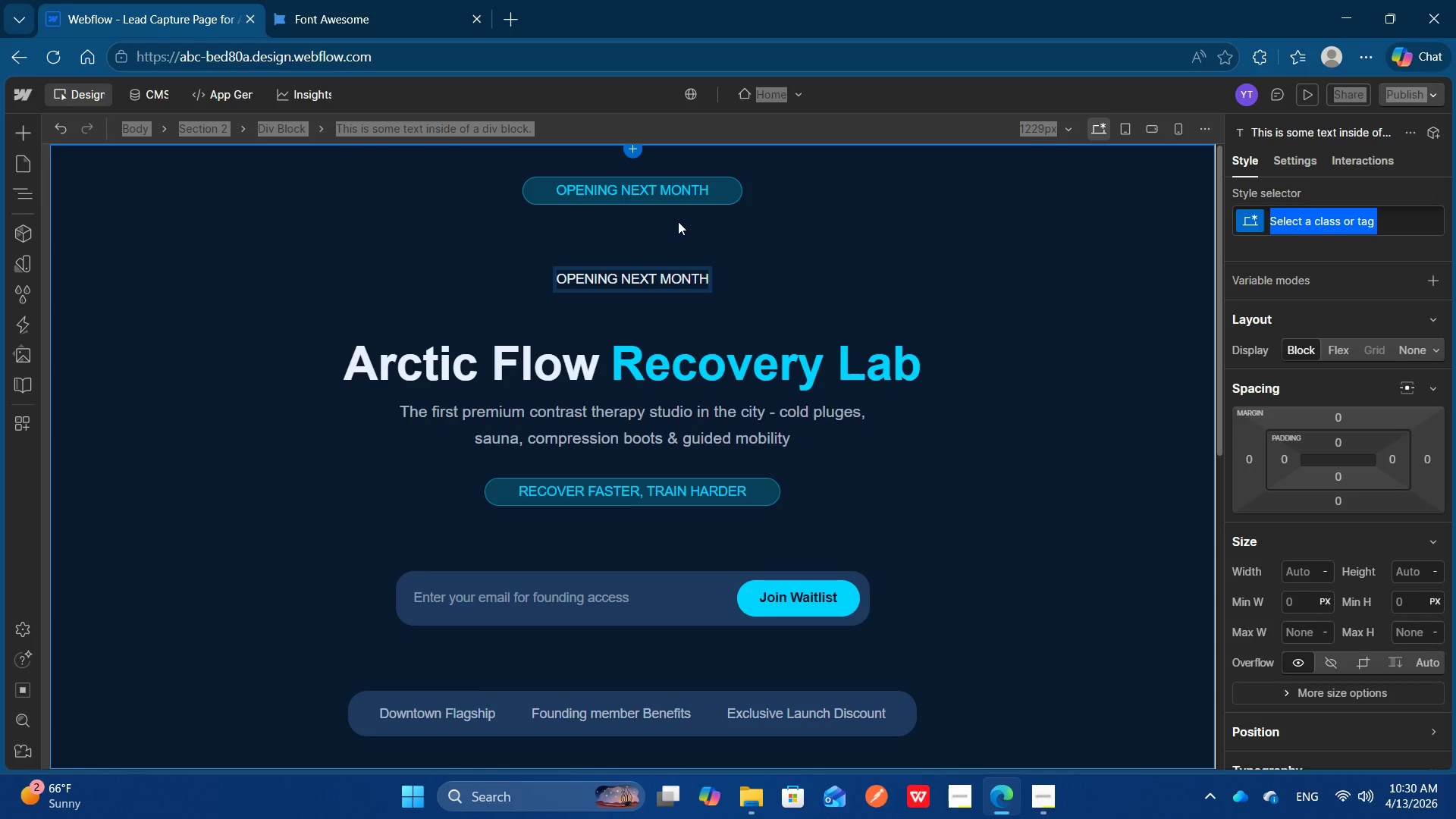 
left_click([717, 195])
 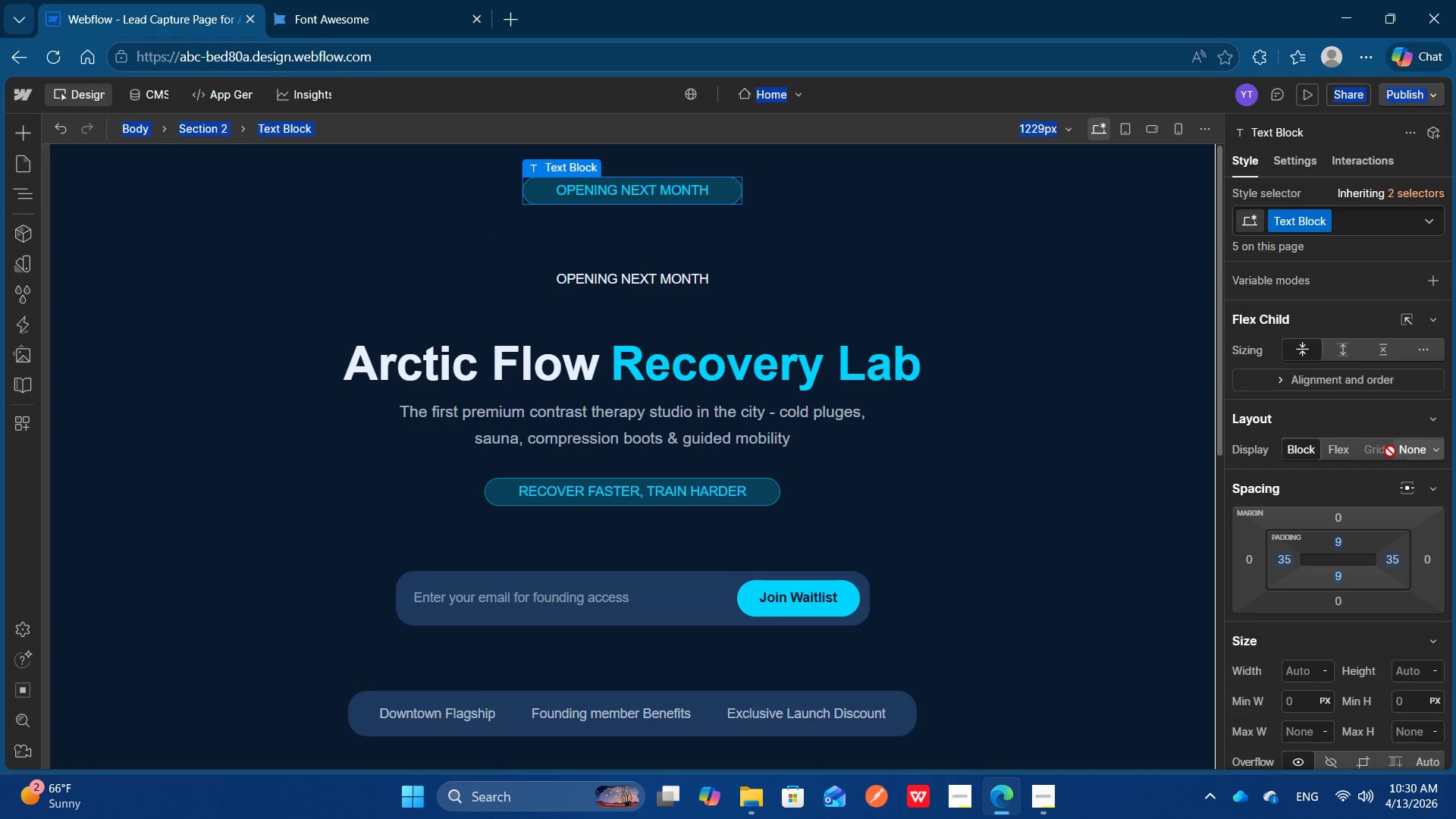 
scroll: coordinate [1384, 452], scroll_direction: down, amount: 2.0
 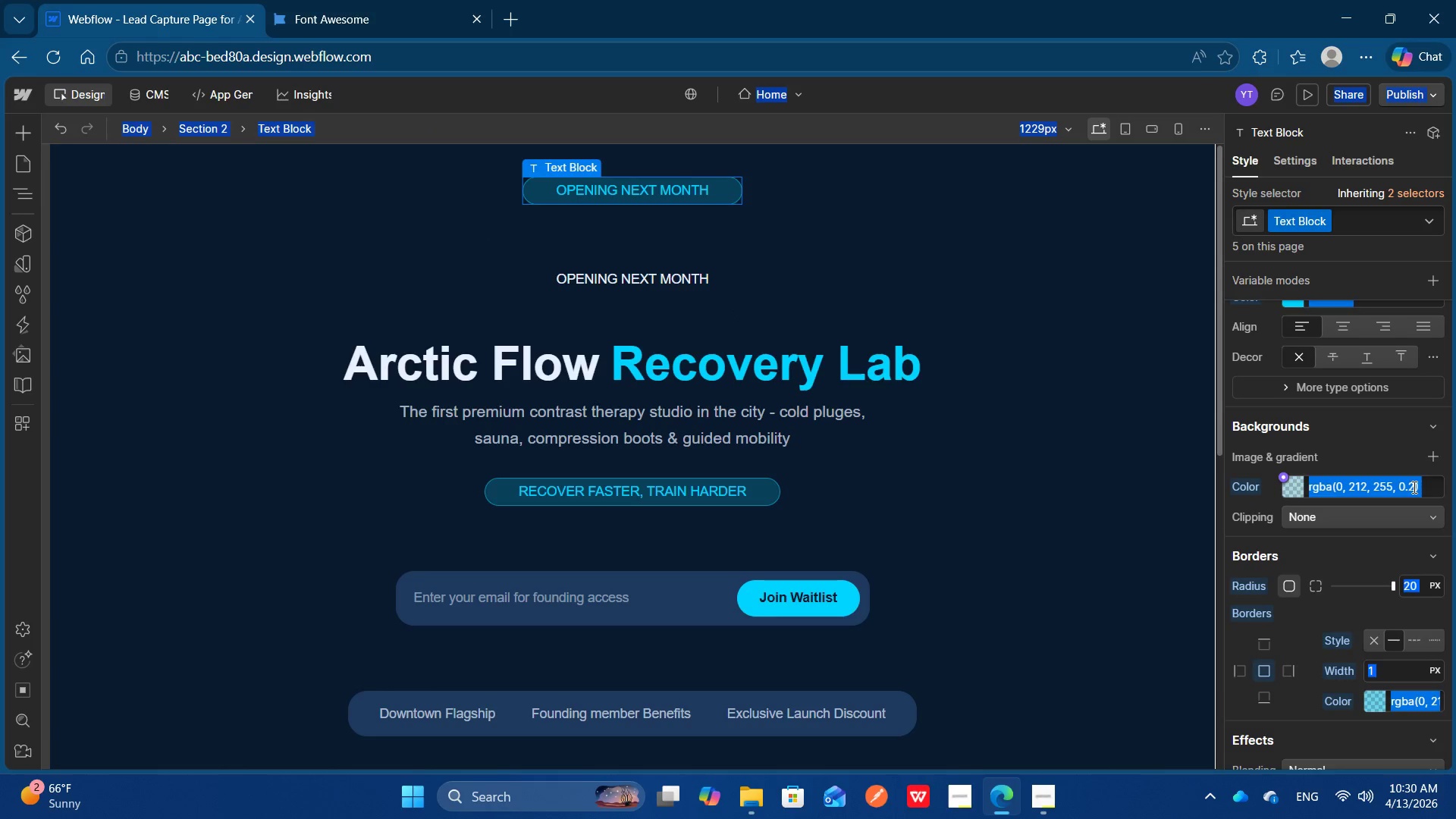 
left_click([1428, 488])
 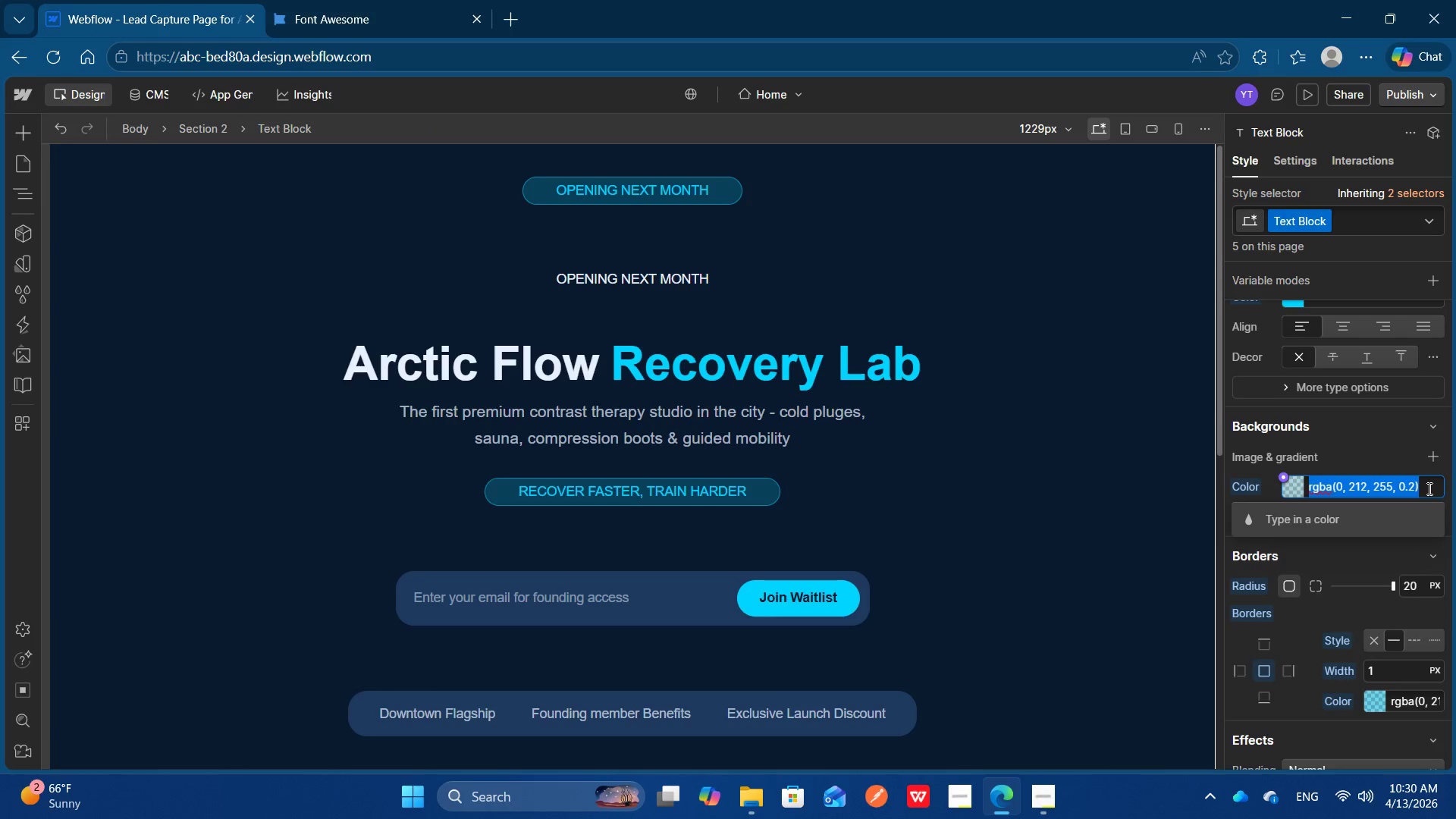 
key(Control+A)
 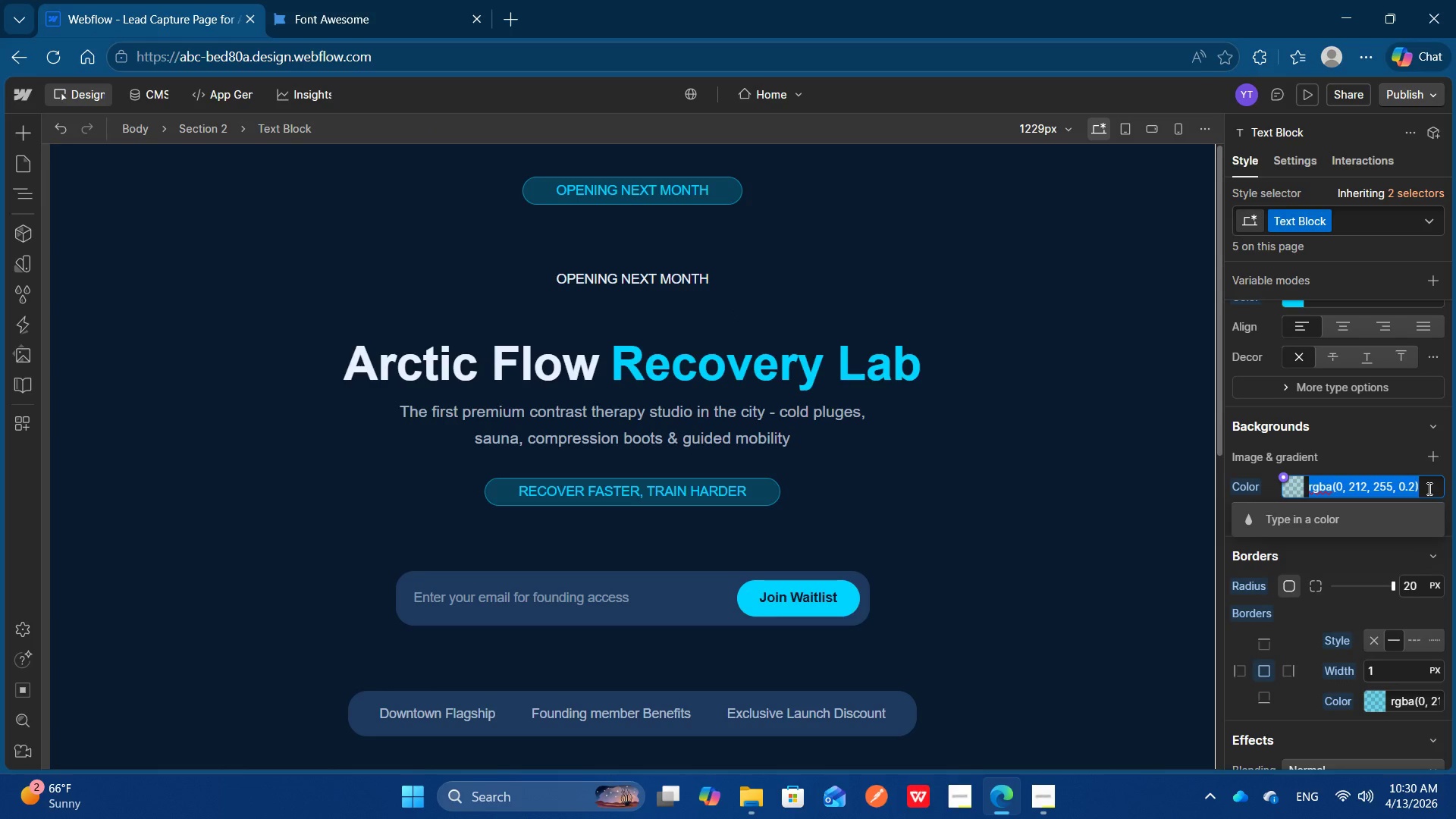 
key(Control+C)
 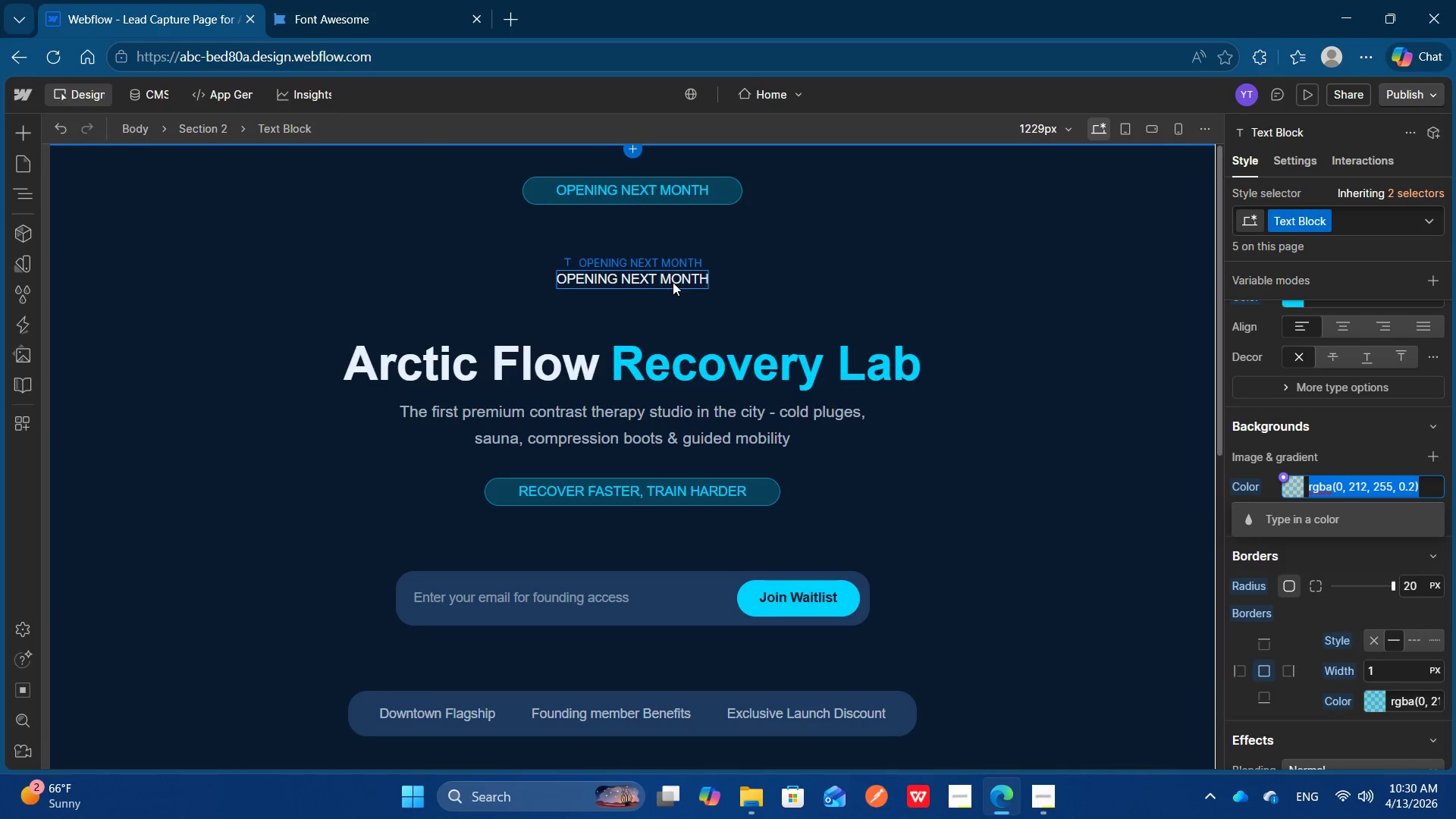 
left_click([673, 282])
 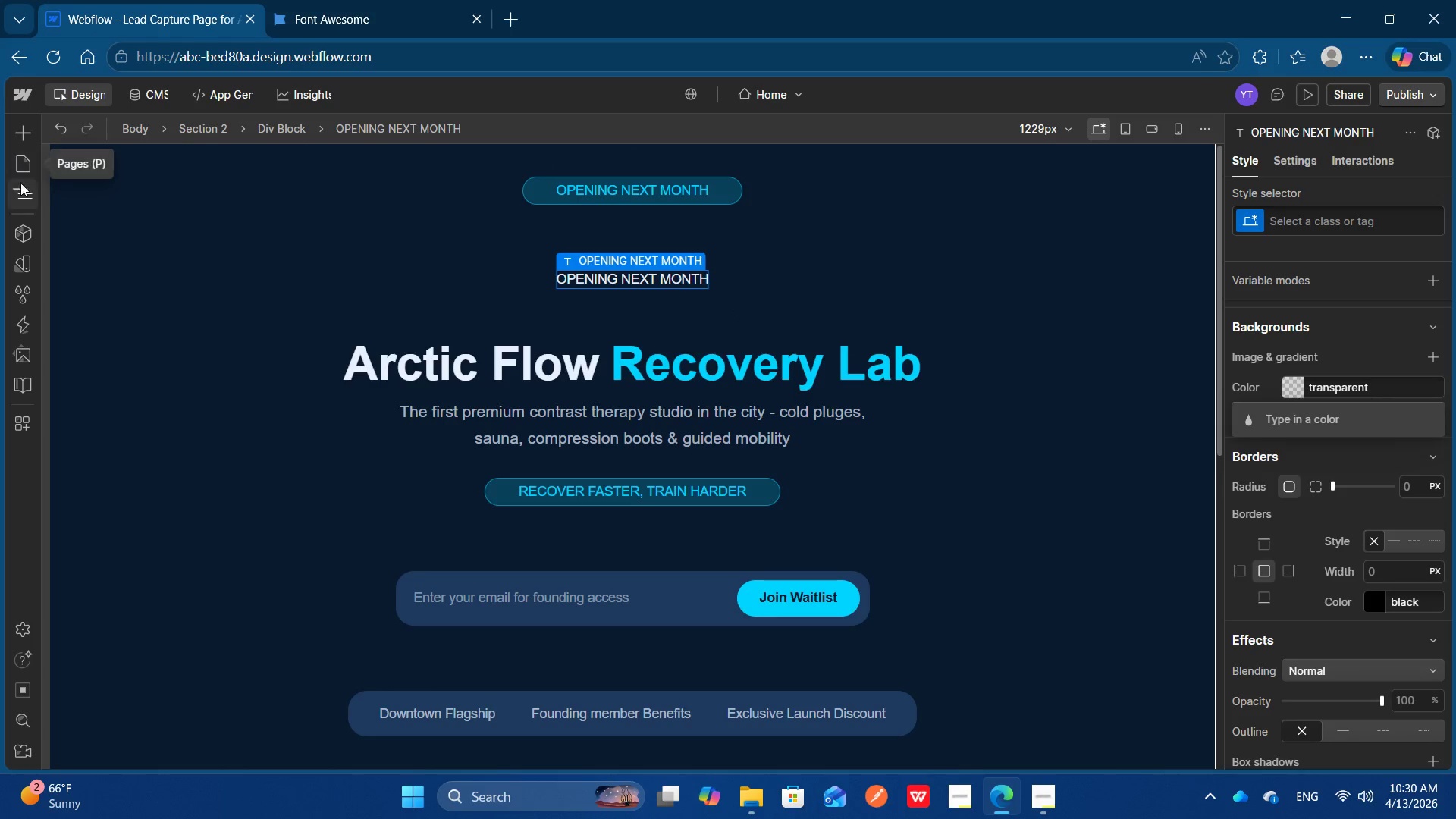 
left_click([20, 188])
 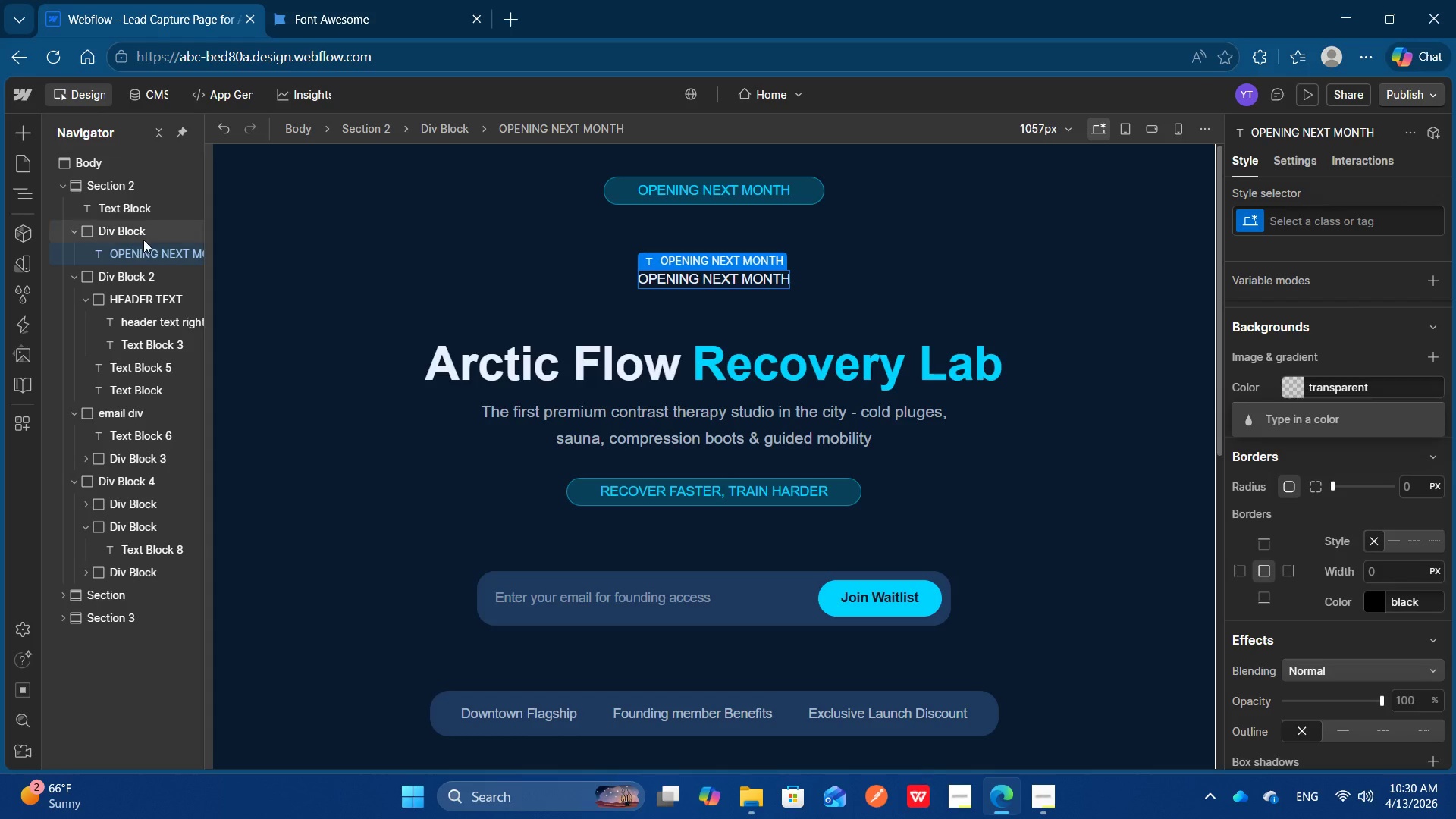 
left_click([143, 240])
 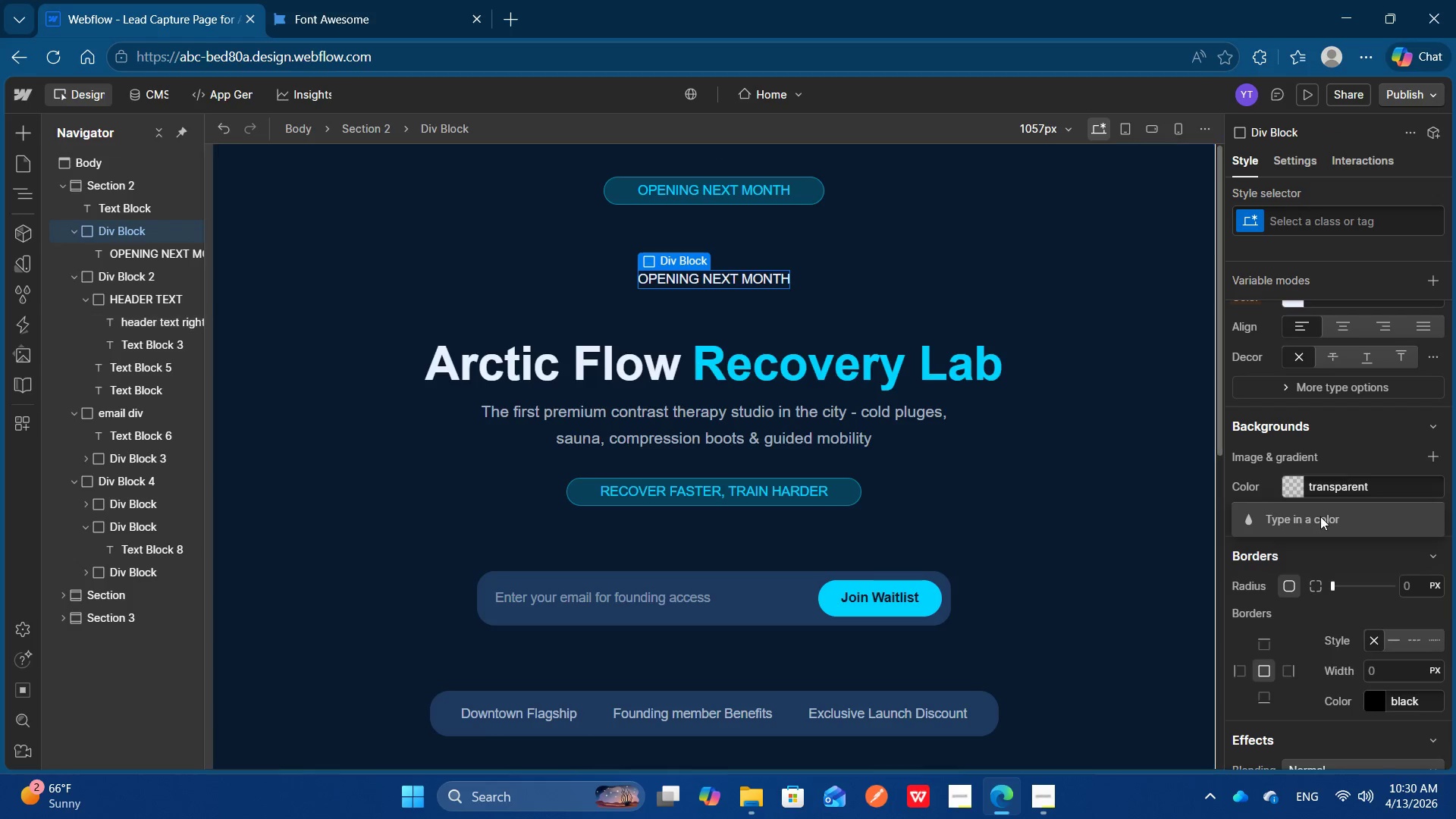 
scroll: coordinate [1320, 516], scroll_direction: down, amount: 1.0
 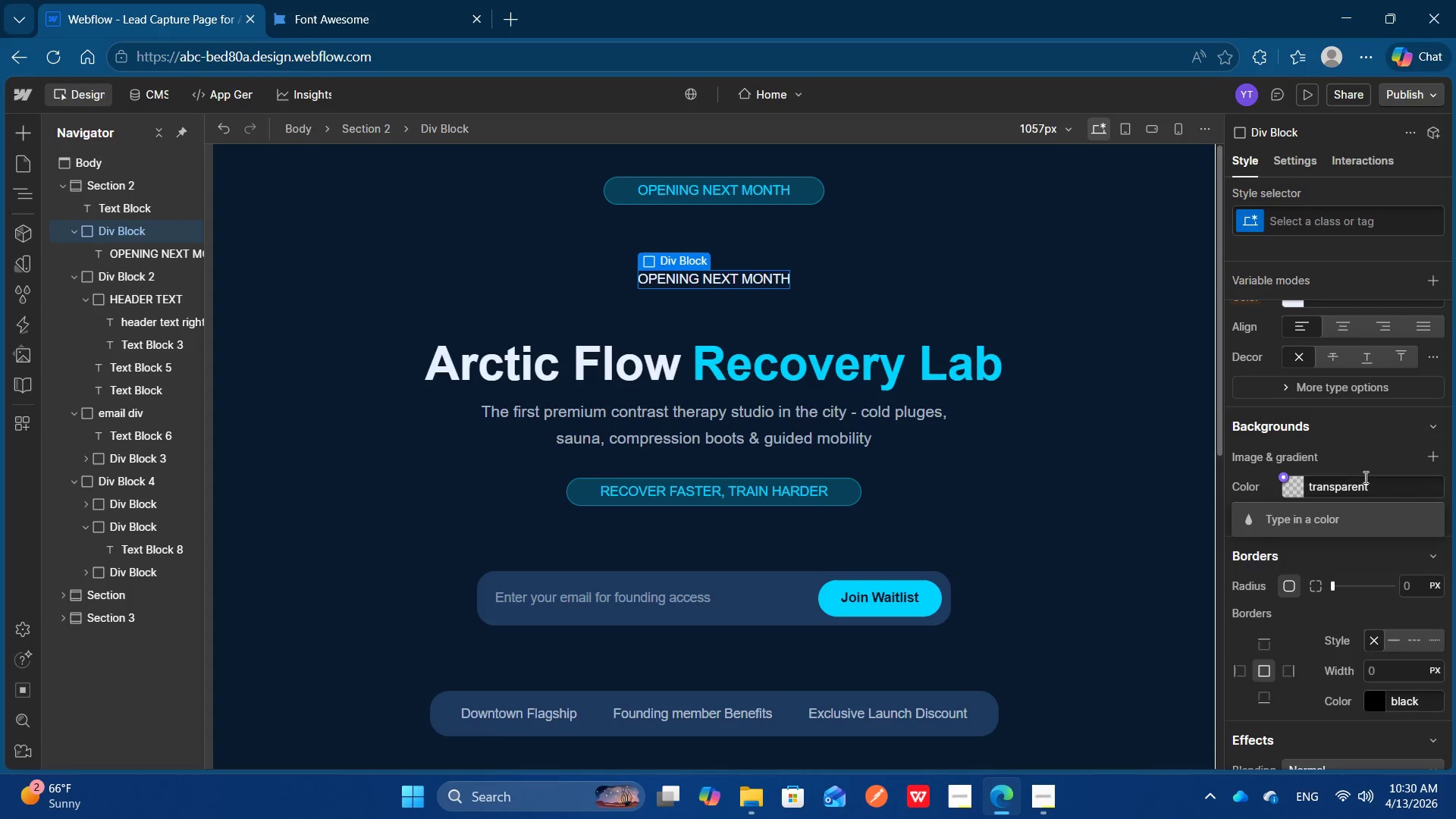 
left_click([1382, 490])
 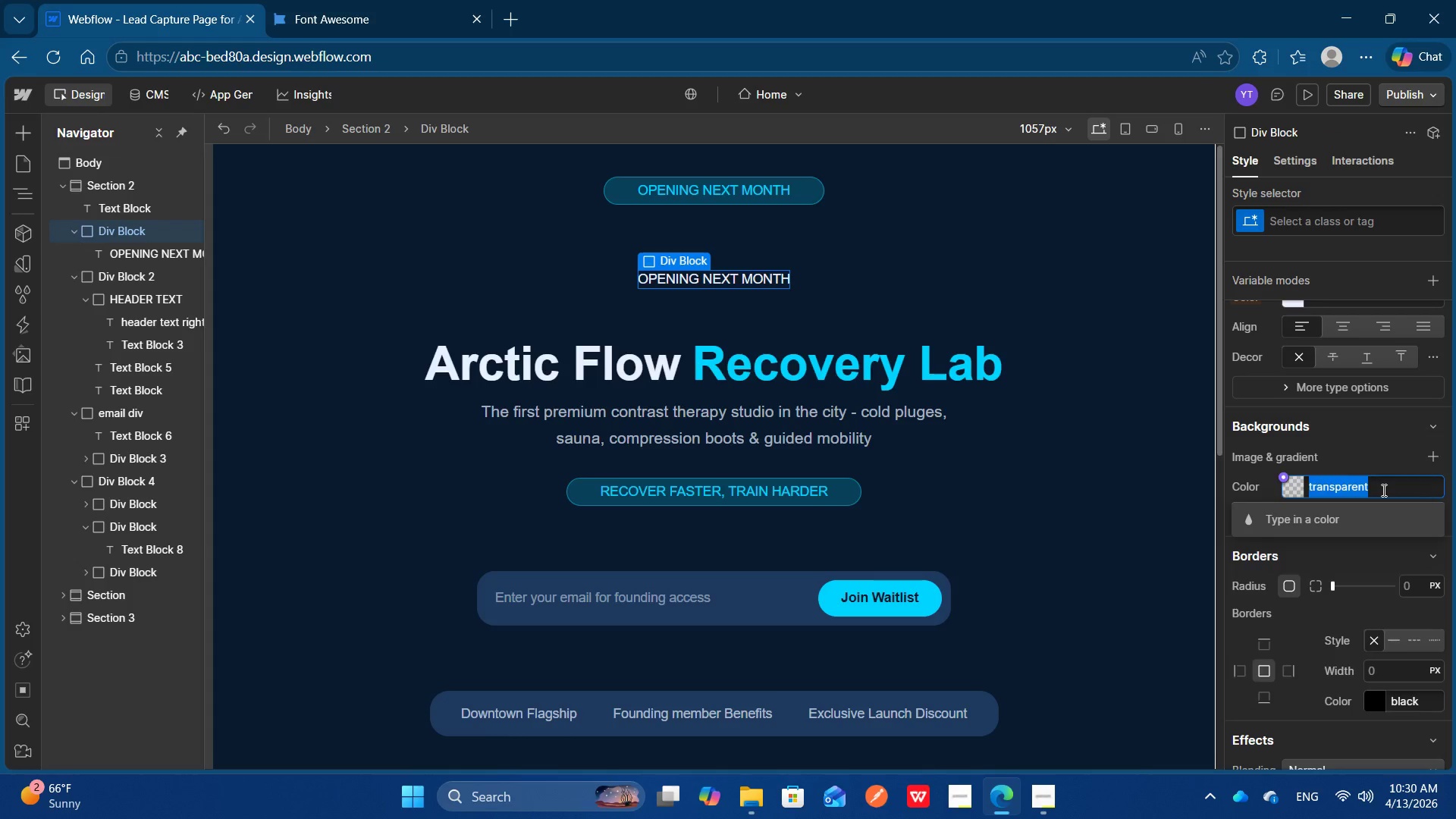 
key(Control+V)
 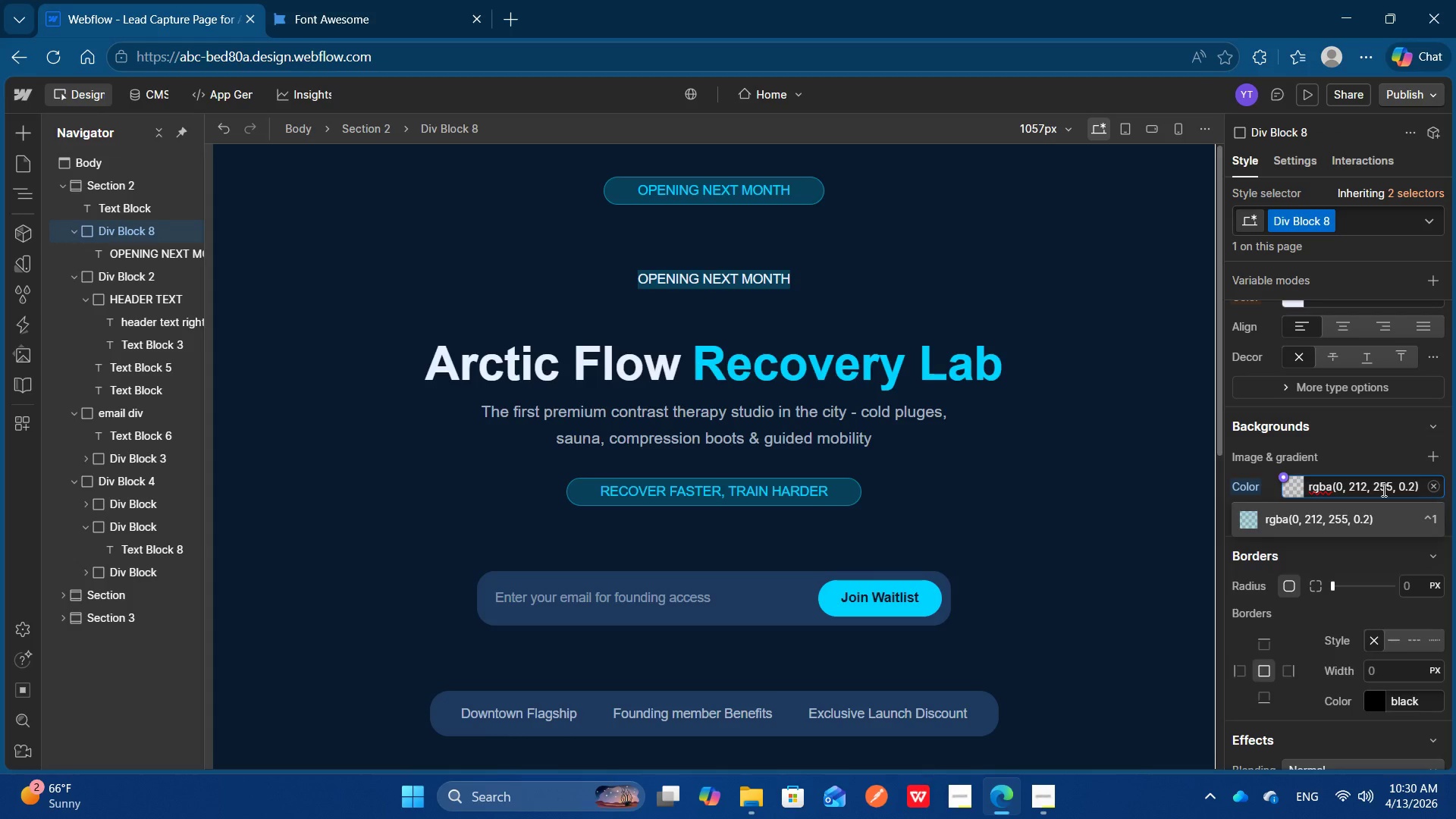 
key(Enter)
 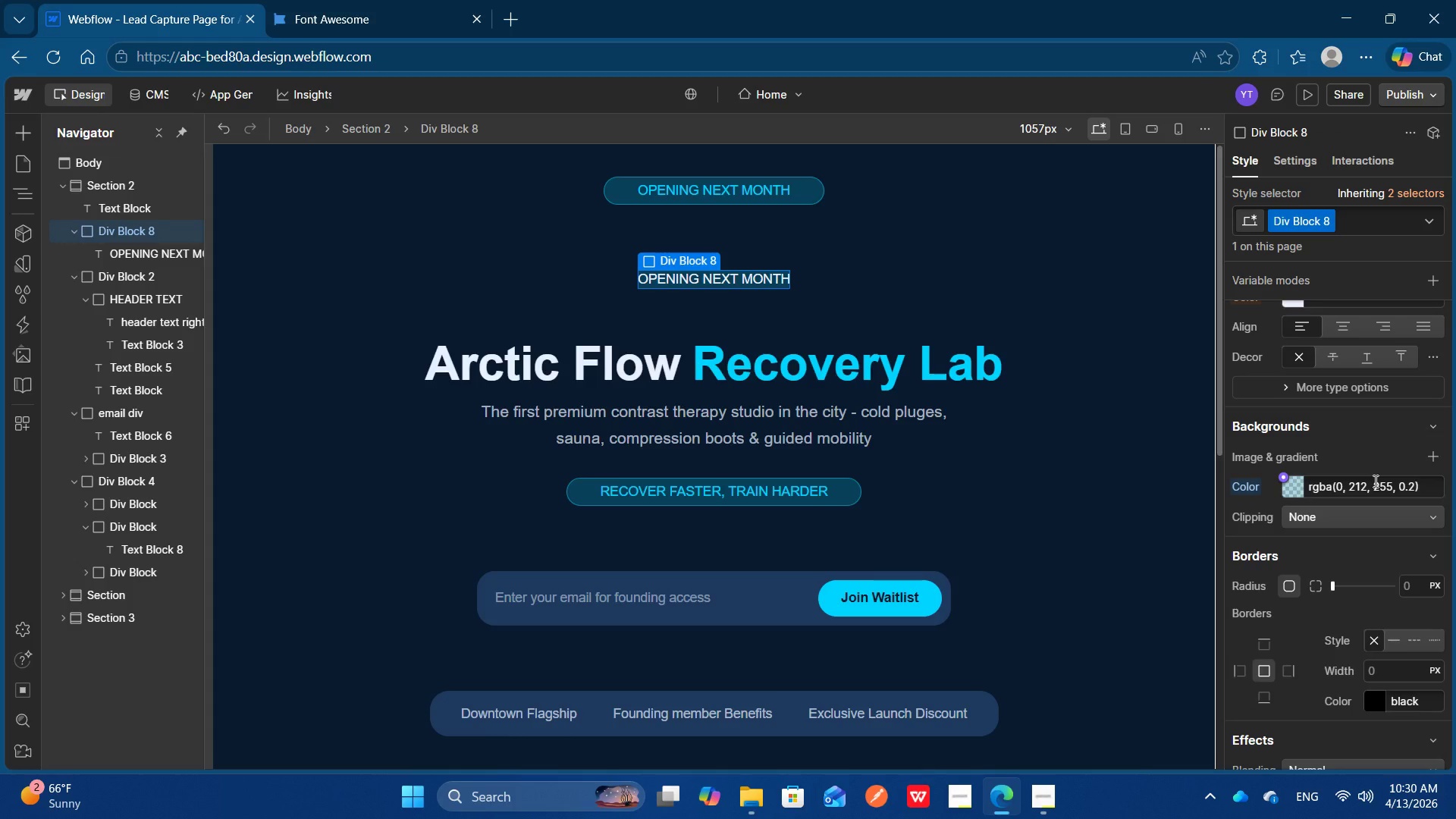 
scroll: coordinate [1374, 481], scroll_direction: none, amount: 0.0
 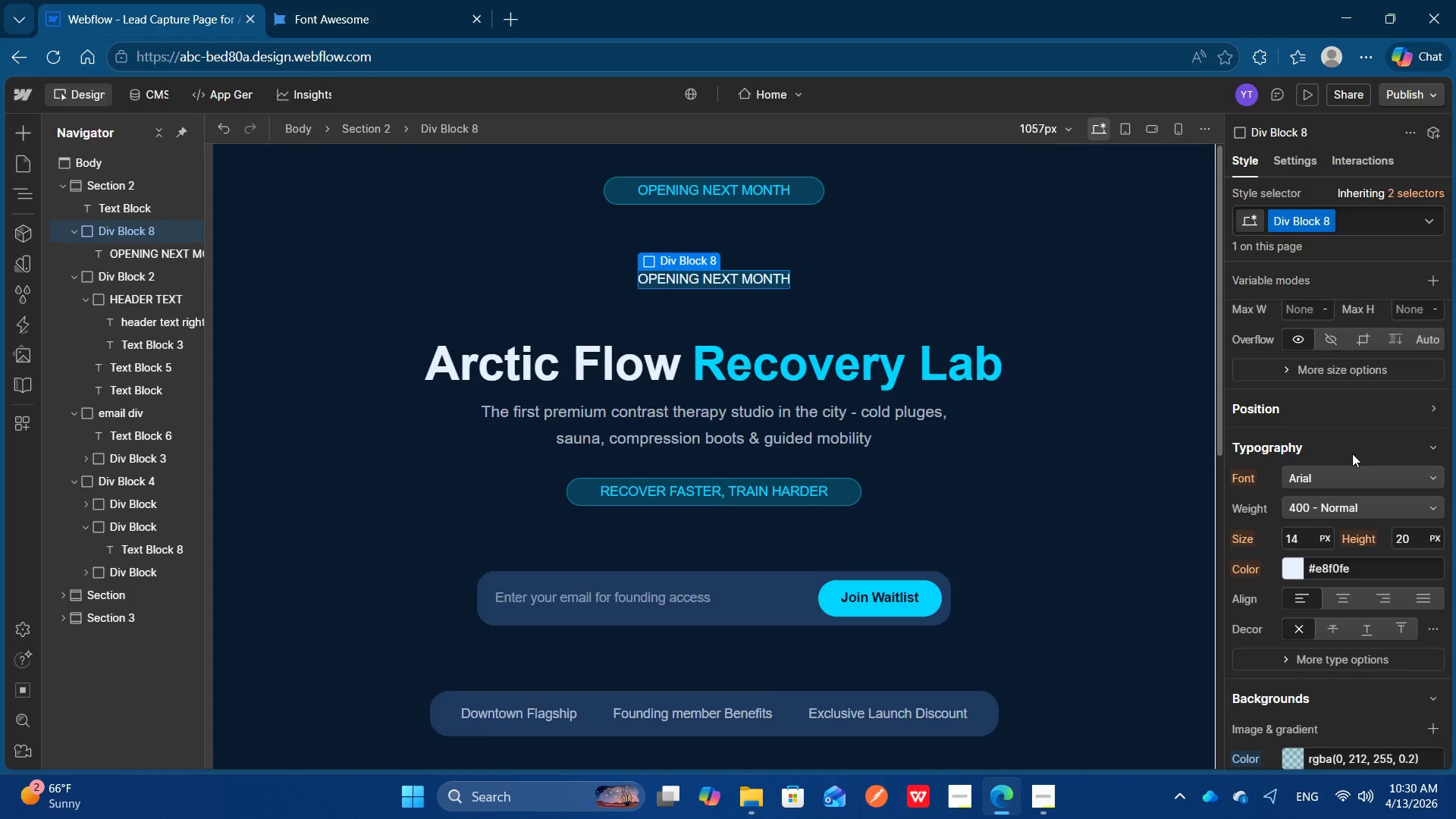 
scroll: coordinate [1352, 459], scroll_direction: up, amount: 1.0
 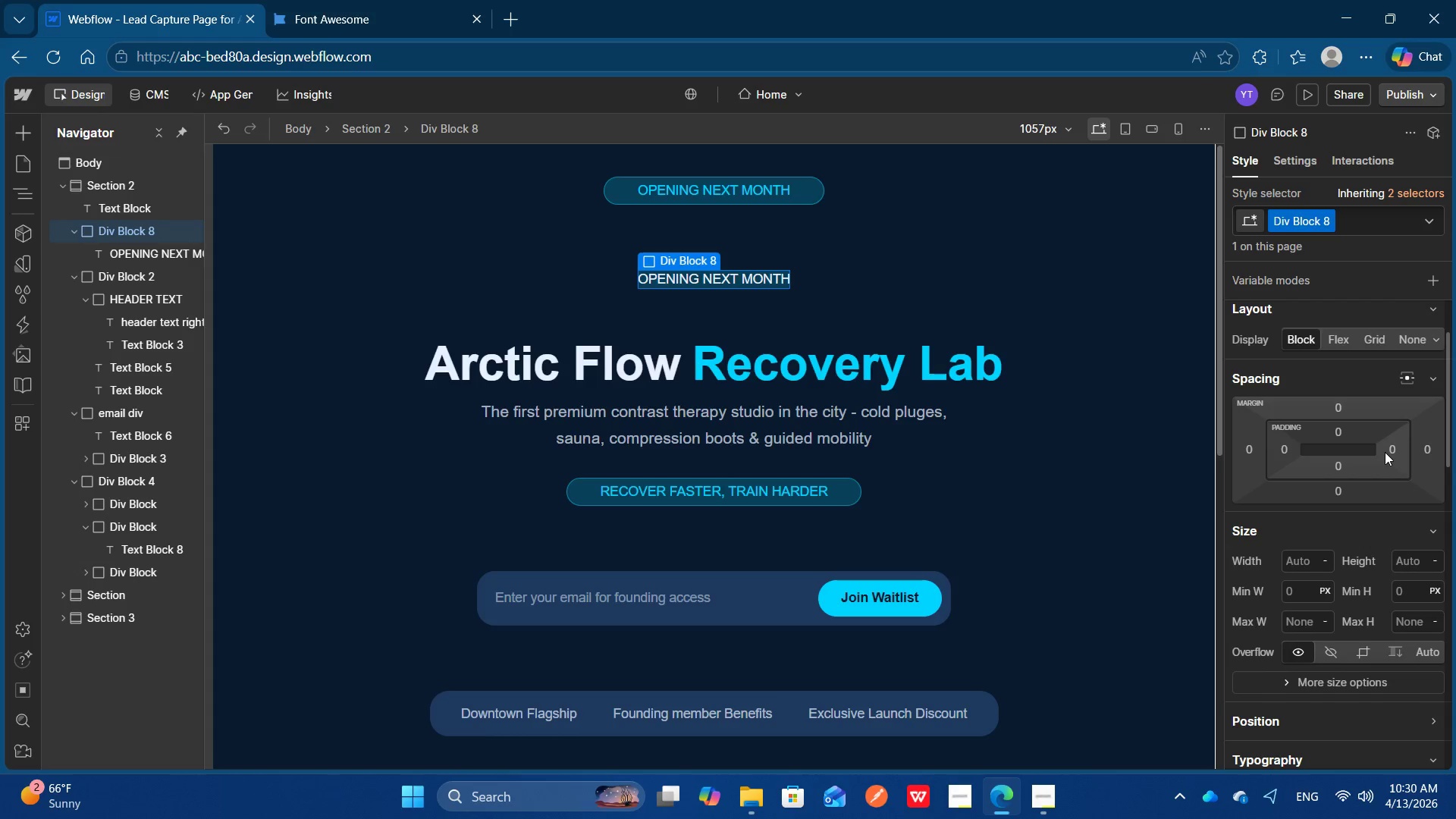 
hold_key(key=ShiftLeft, duration=7.12)
left_click_drag(start_coordinate=[1384, 445], to_coordinate=[1377, 447])
 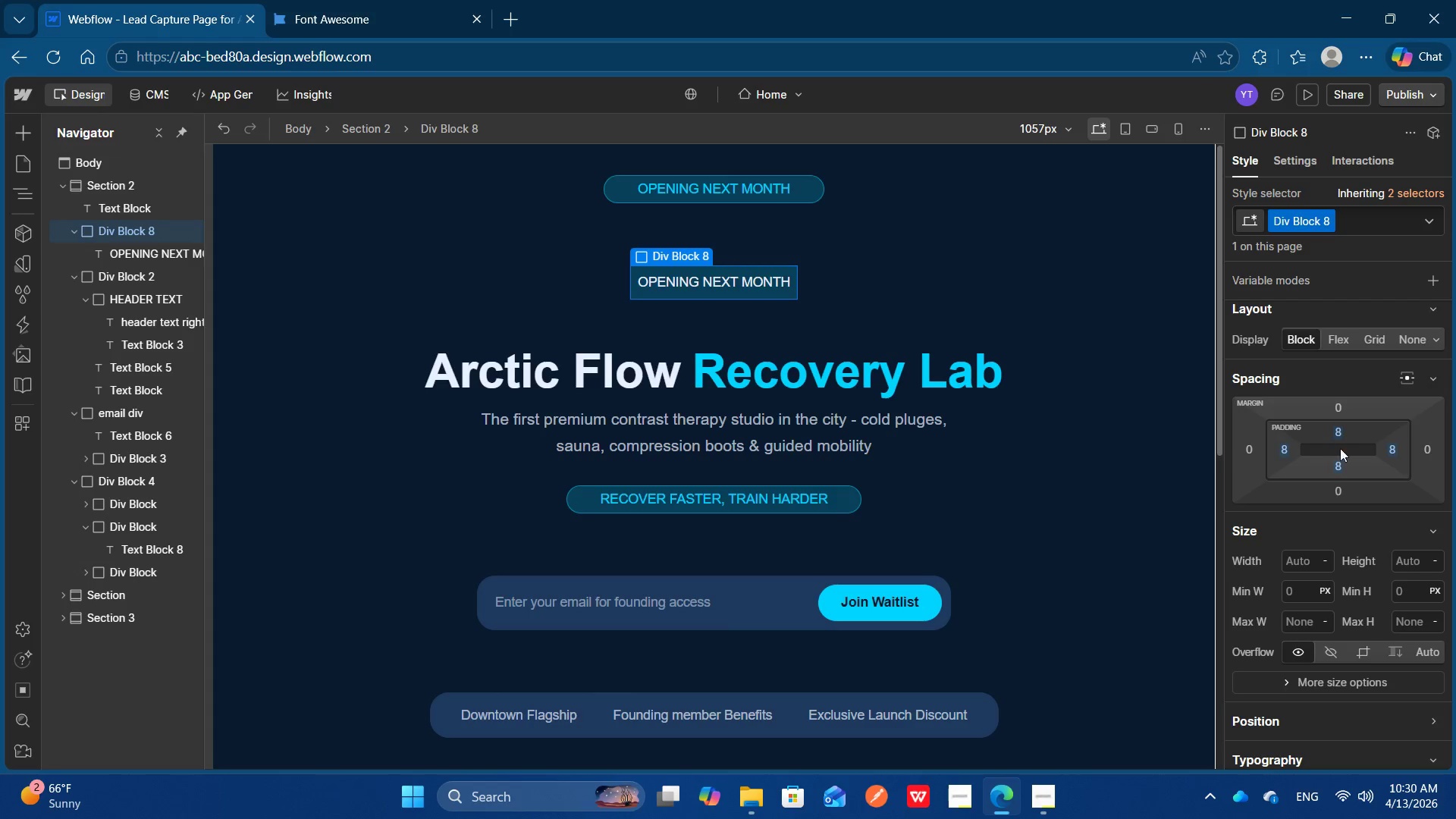 
hold_key(key=ControlLeft, duration=0.42)
 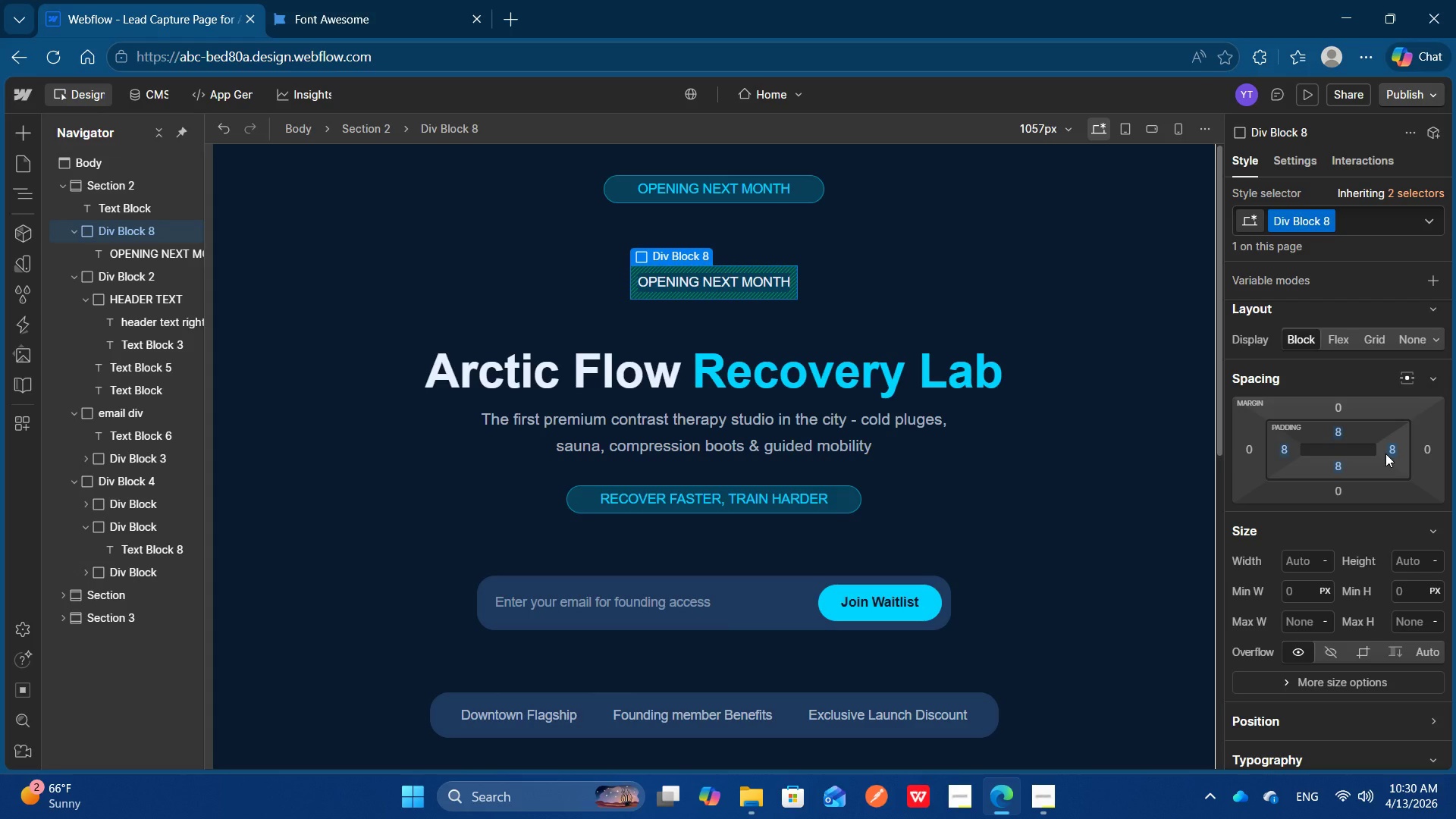 
key(Control+ControlLeft)
 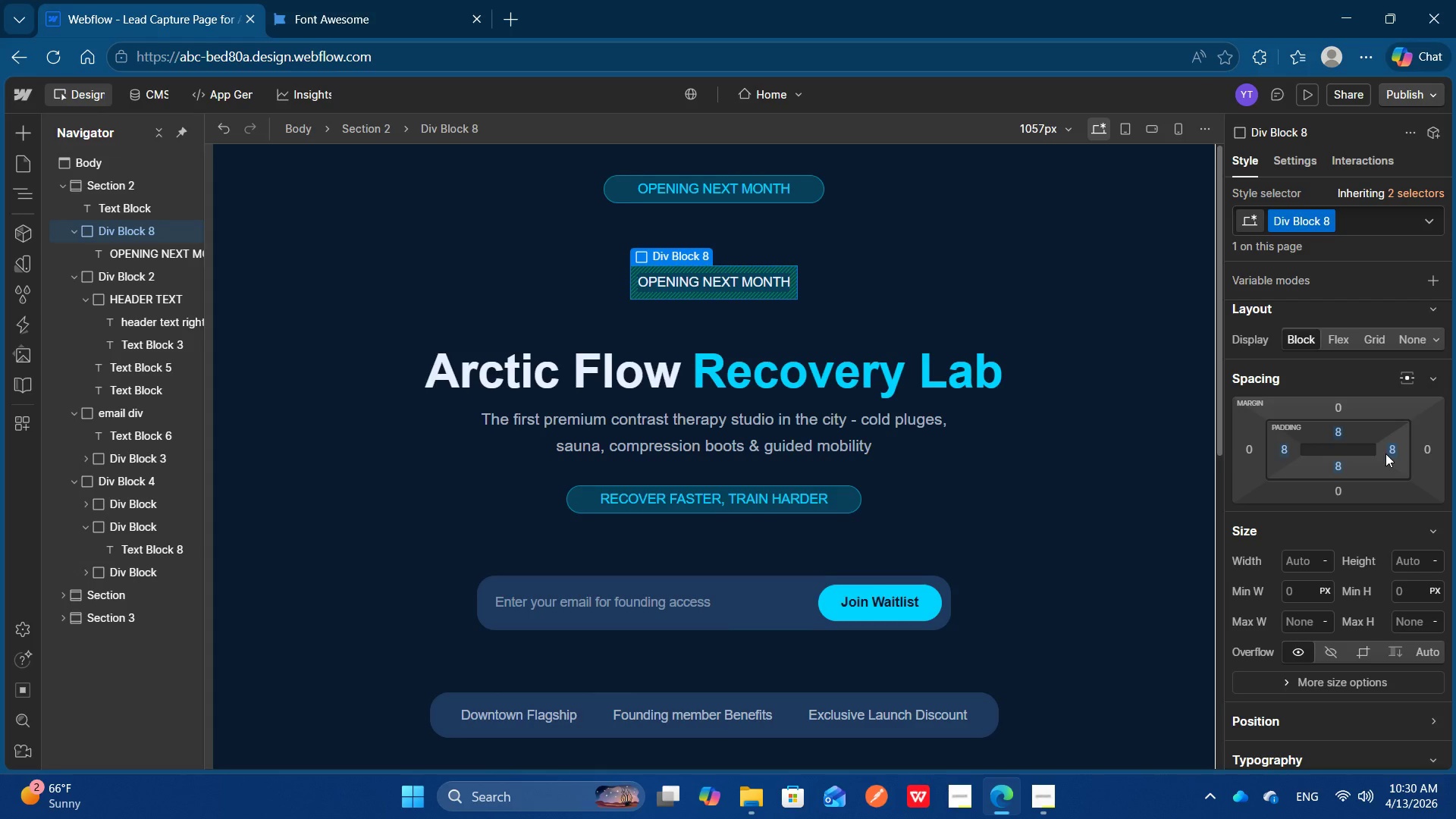 
key(Control+Z)
 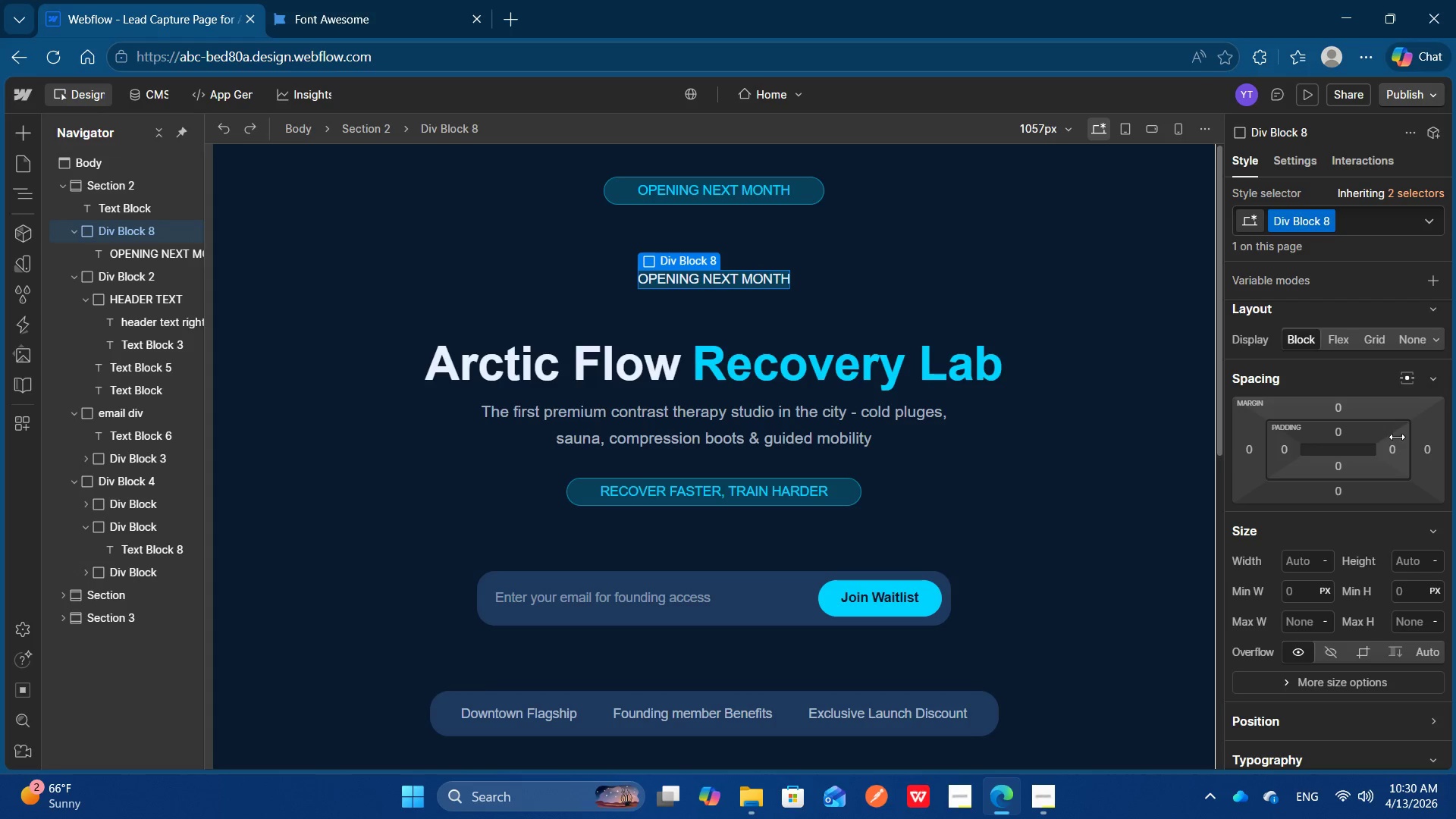 
hold_key(key=ShiftLeft, duration=3.22)
left_click_drag(start_coordinate=[1397, 437], to_coordinate=[1393, 437])
 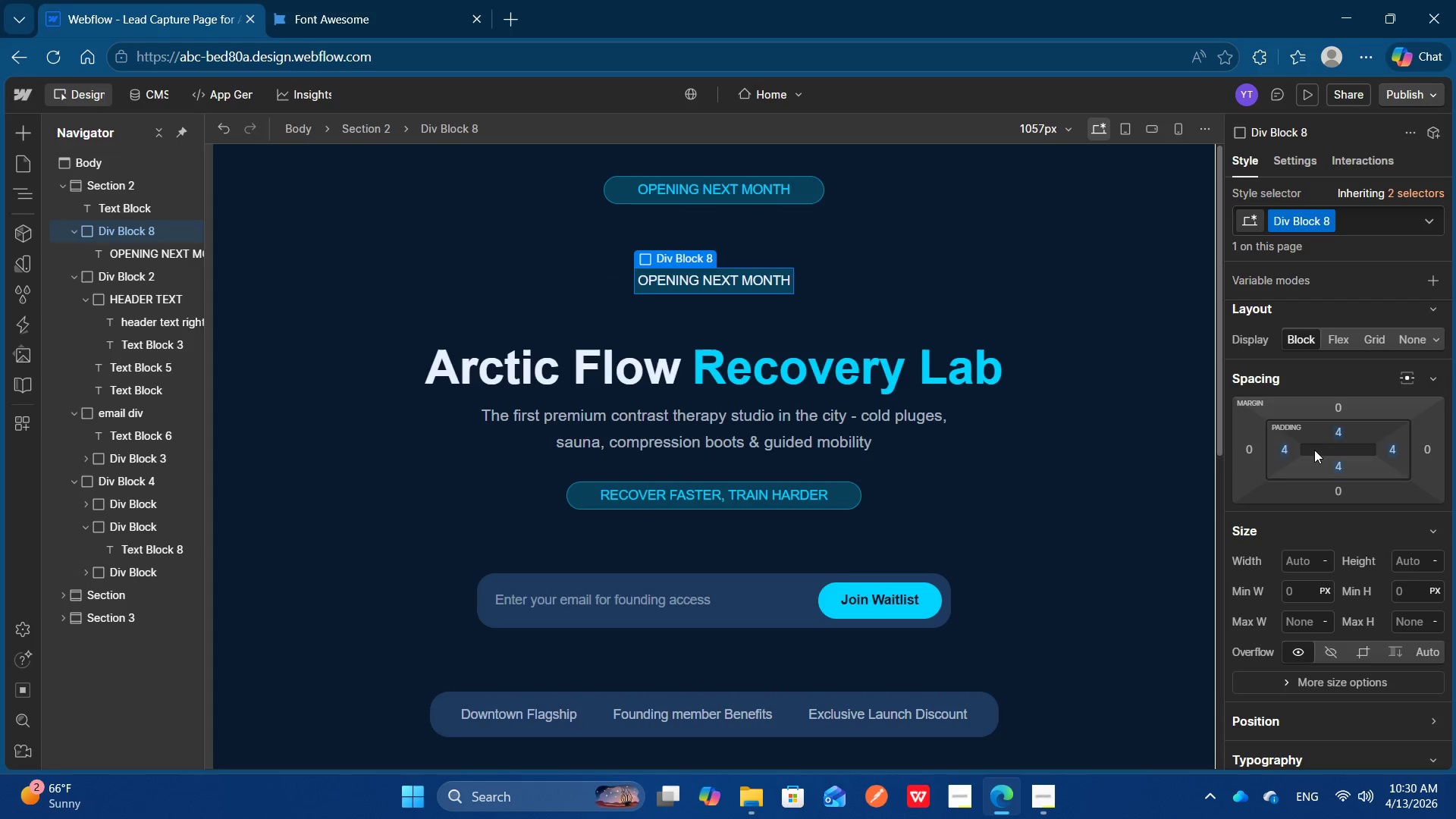 
mouse_move([1285, 450])
 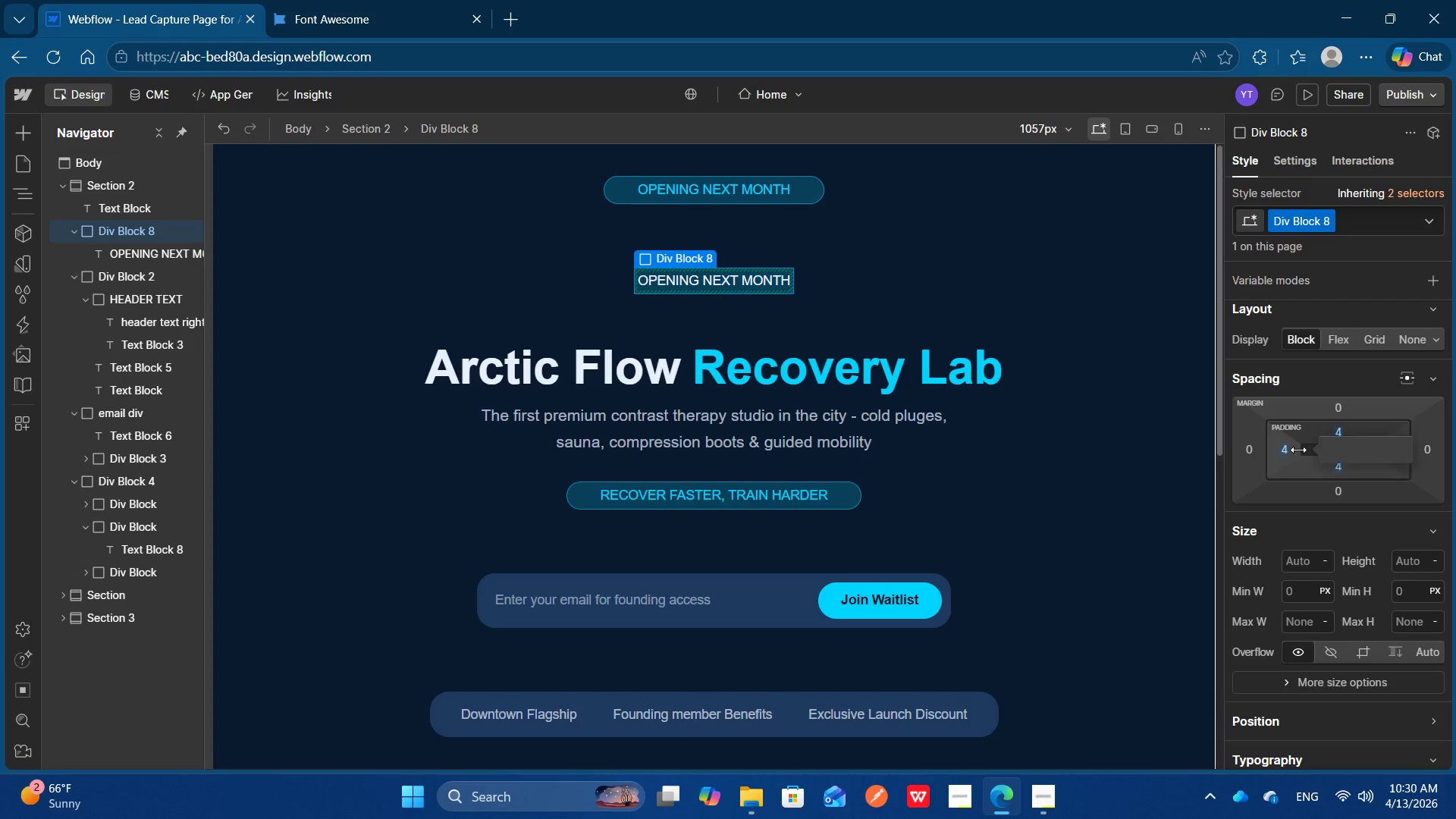 
left_click_drag(start_coordinate=[1298, 450], to_coordinate=[1329, 448])
 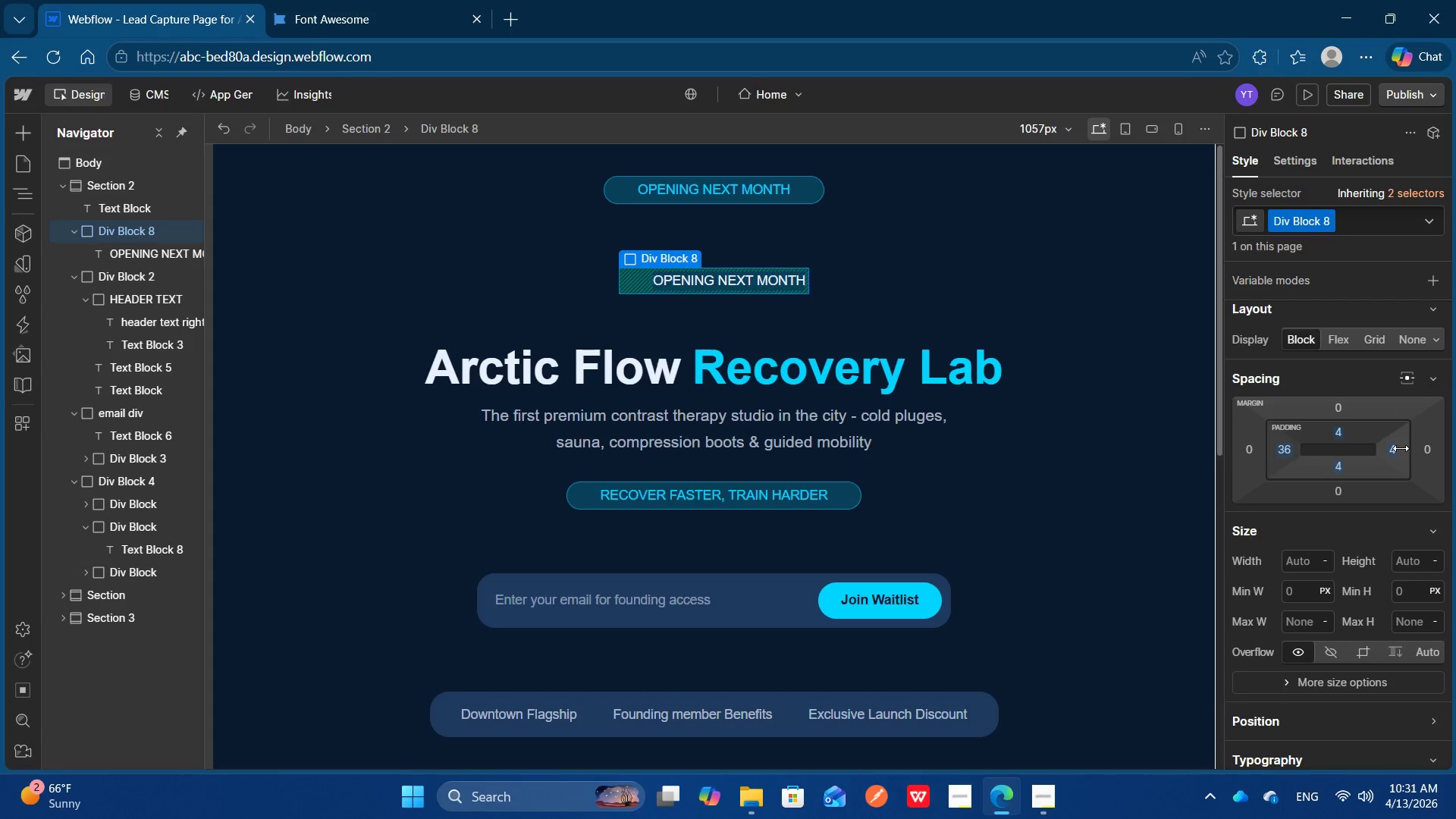 
left_click_drag(start_coordinate=[1401, 448], to_coordinate=[1373, 451])
 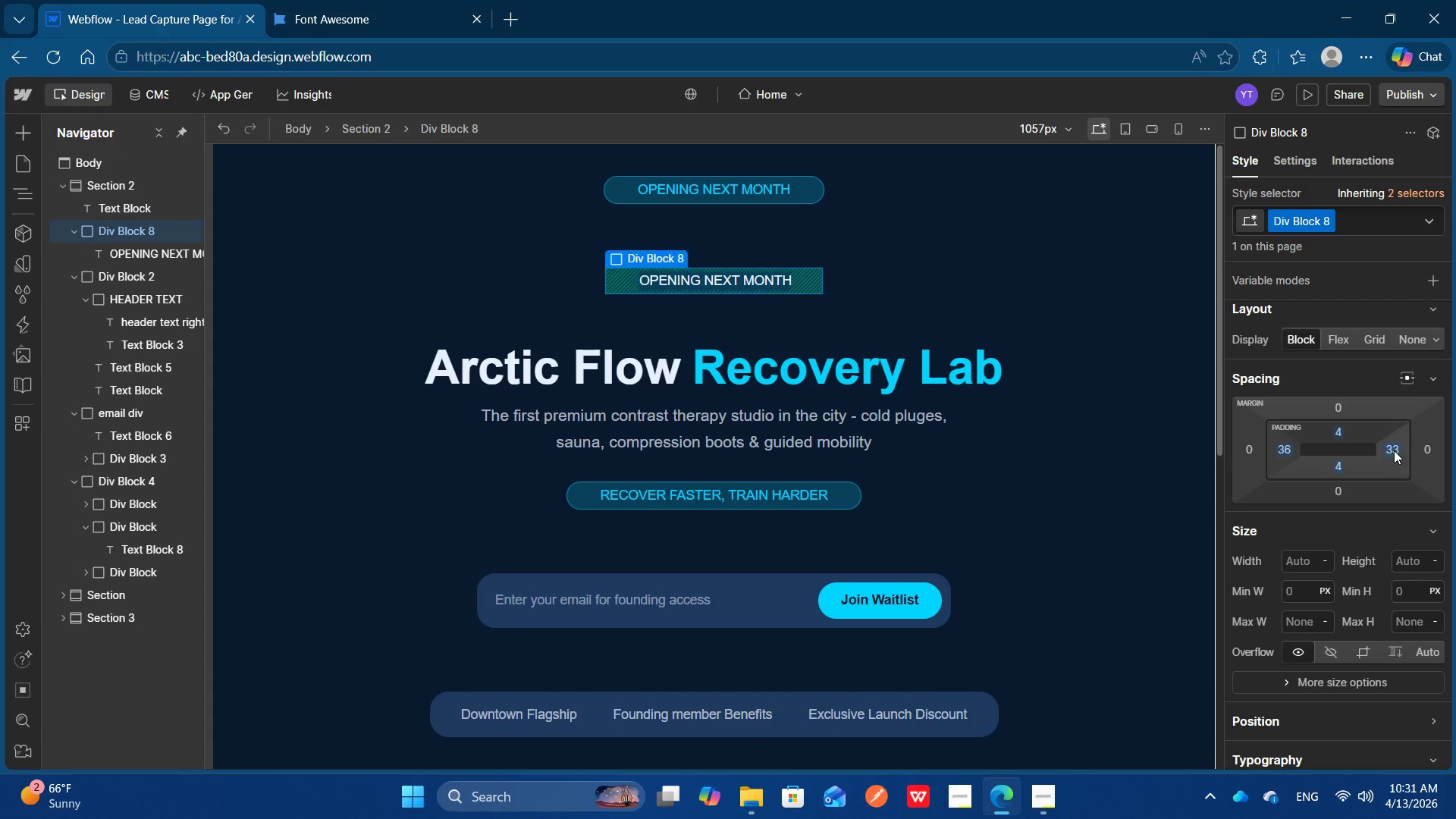 
left_click([1394, 450])
 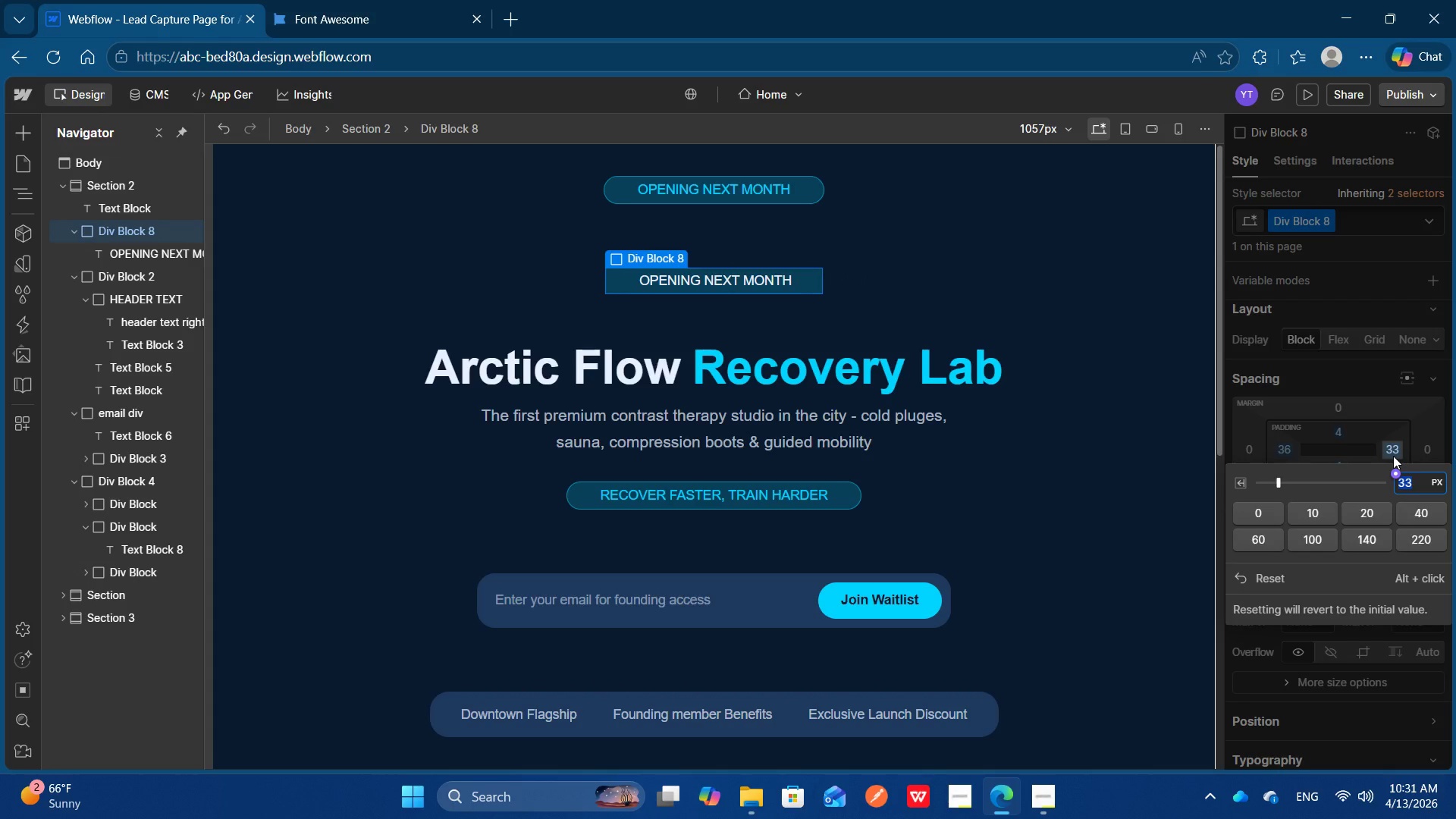 
type(35)
 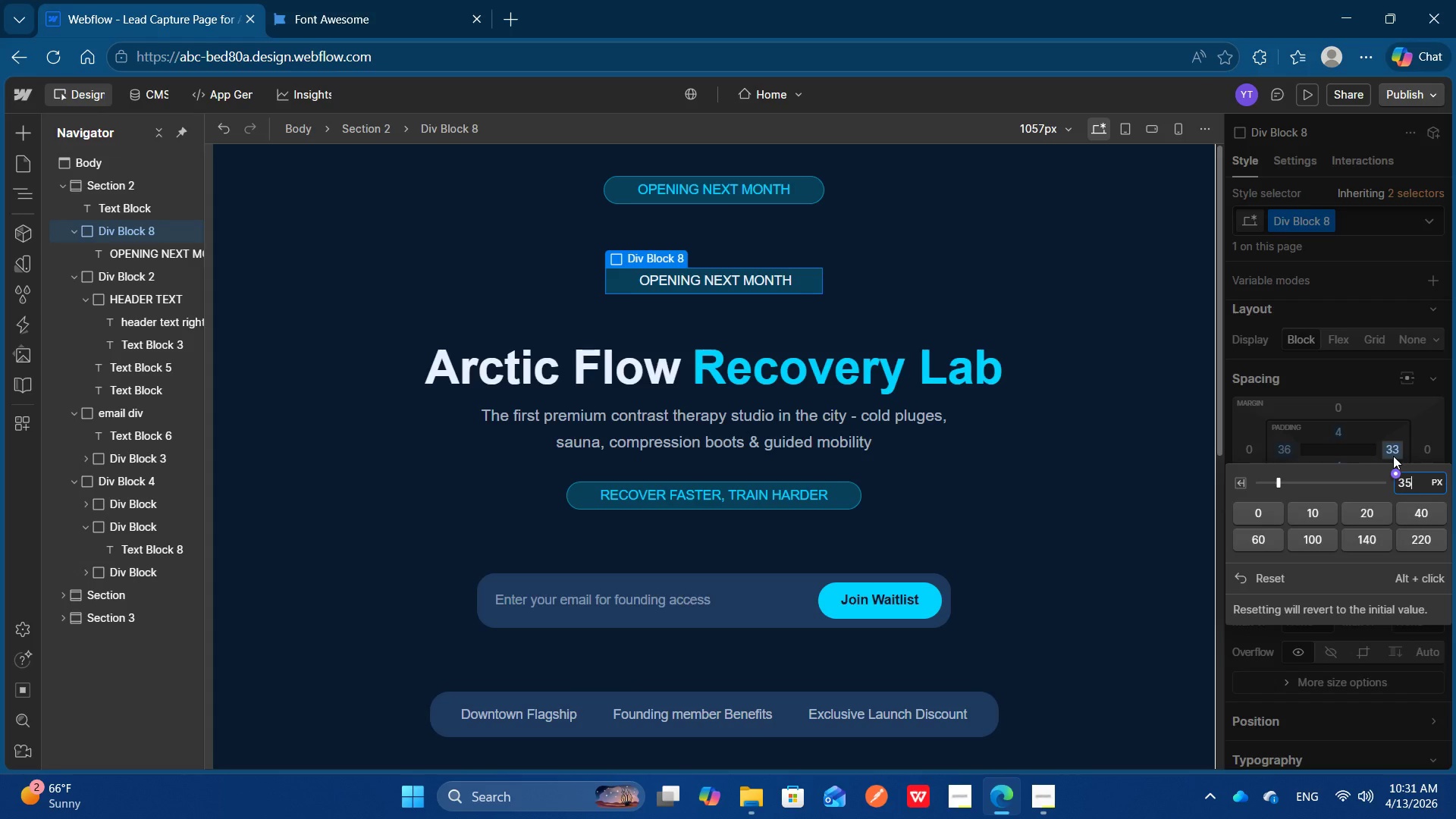 
key(Enter)
 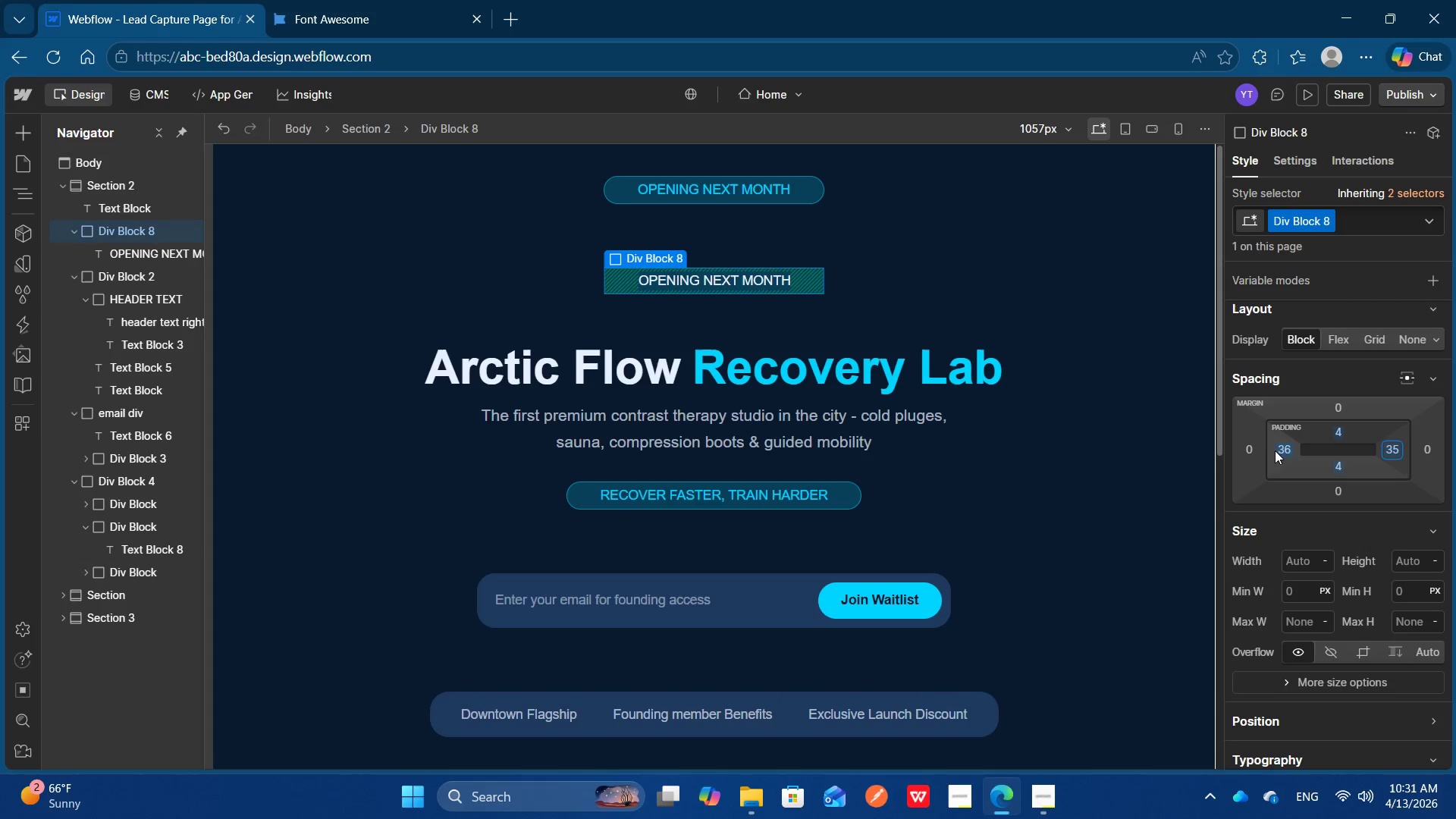 
left_click([1285, 450])
 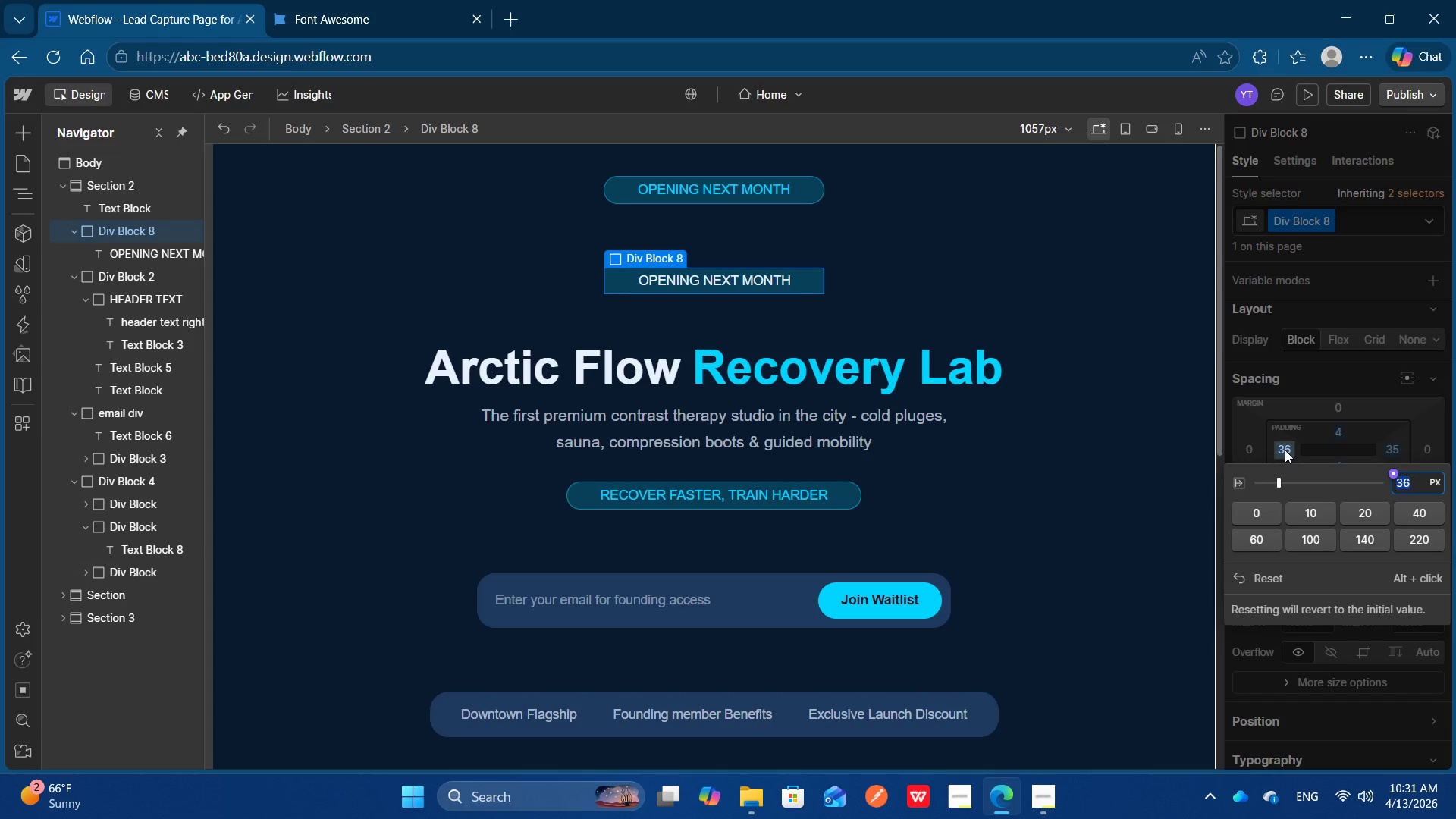 
type(35)
 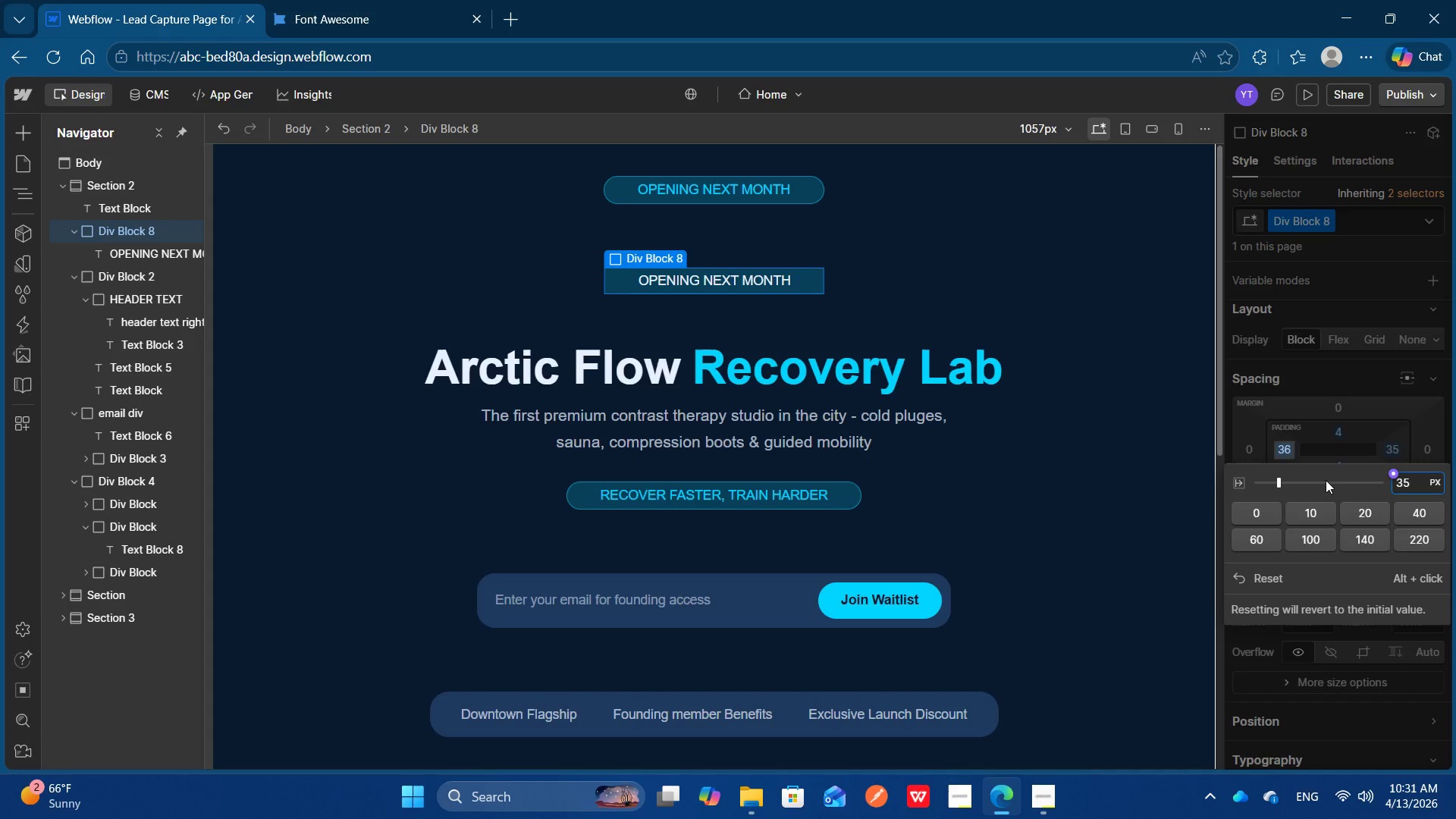 
key(Enter)
 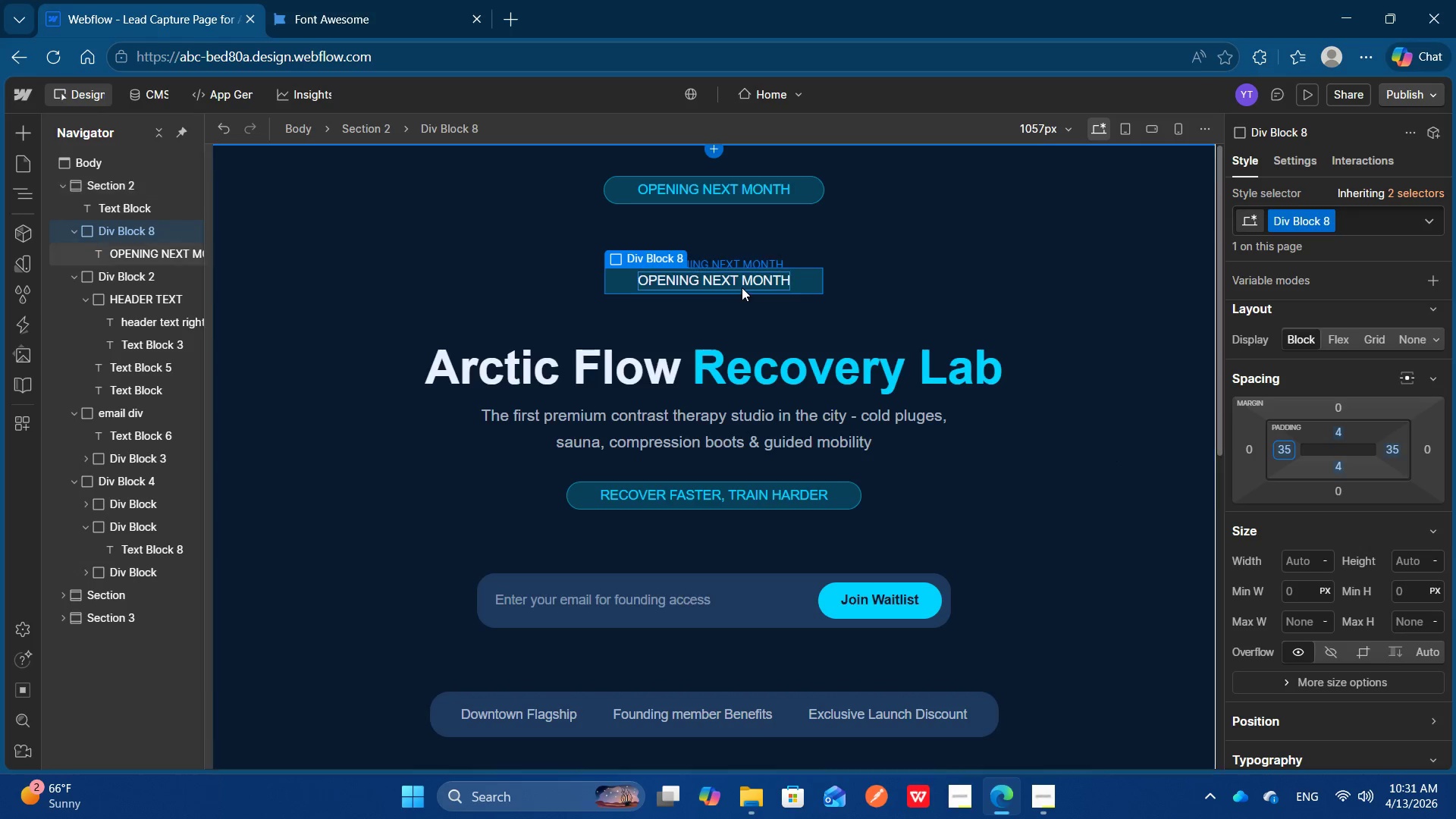 
left_click([740, 284])
 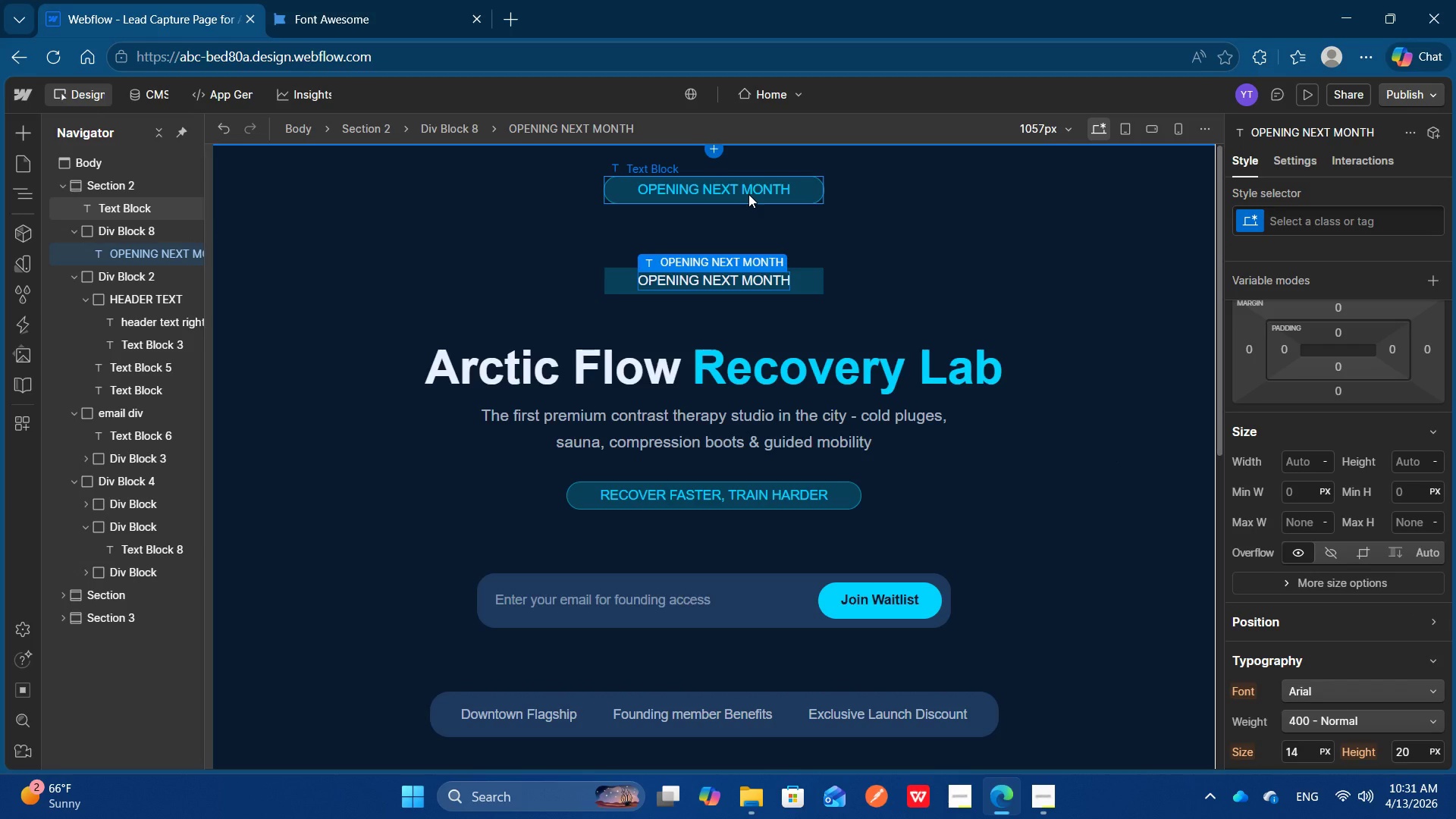 
left_click([748, 194])
 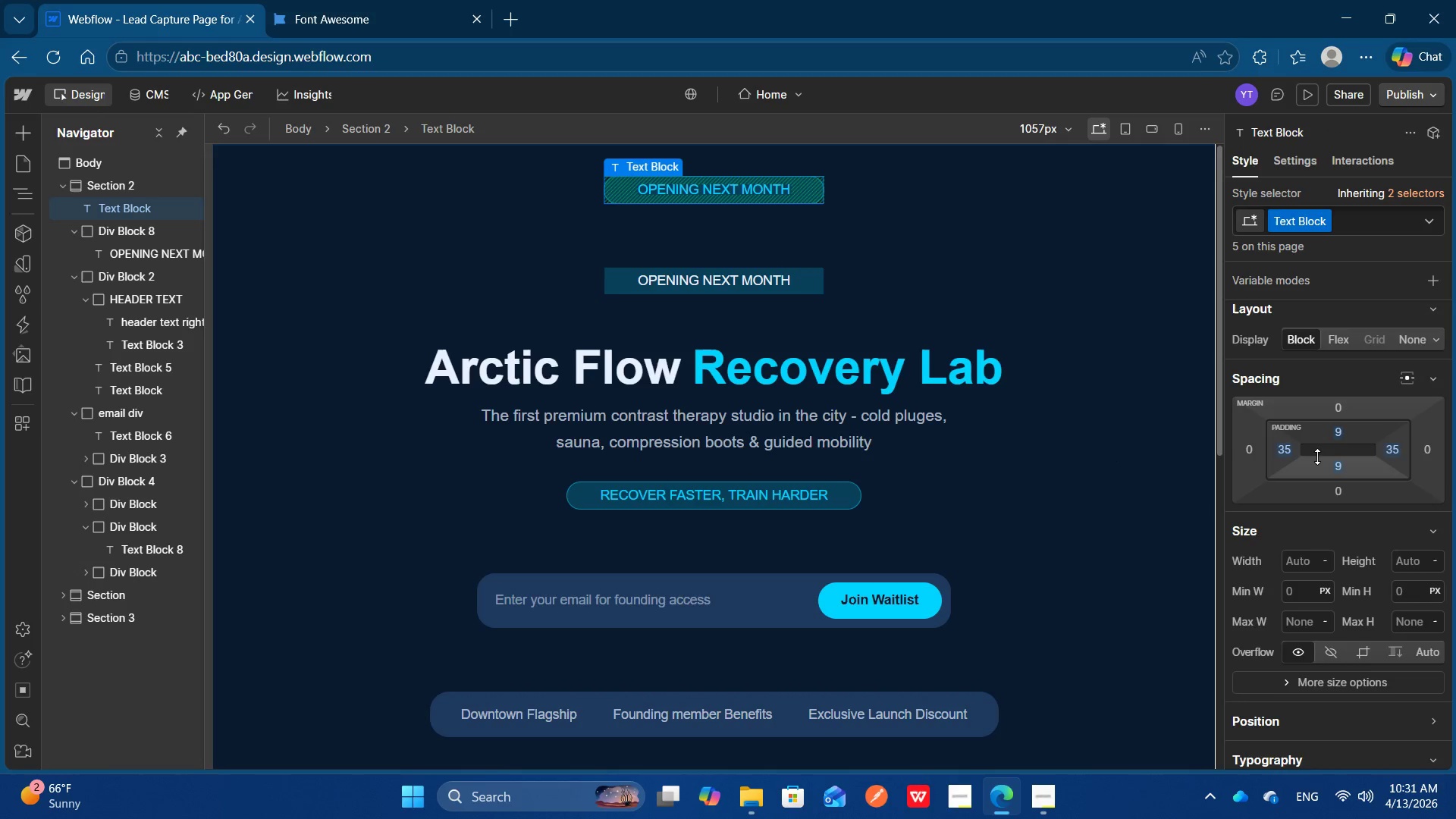 
scroll: coordinate [1317, 457], scroll_direction: none, amount: 0.0
 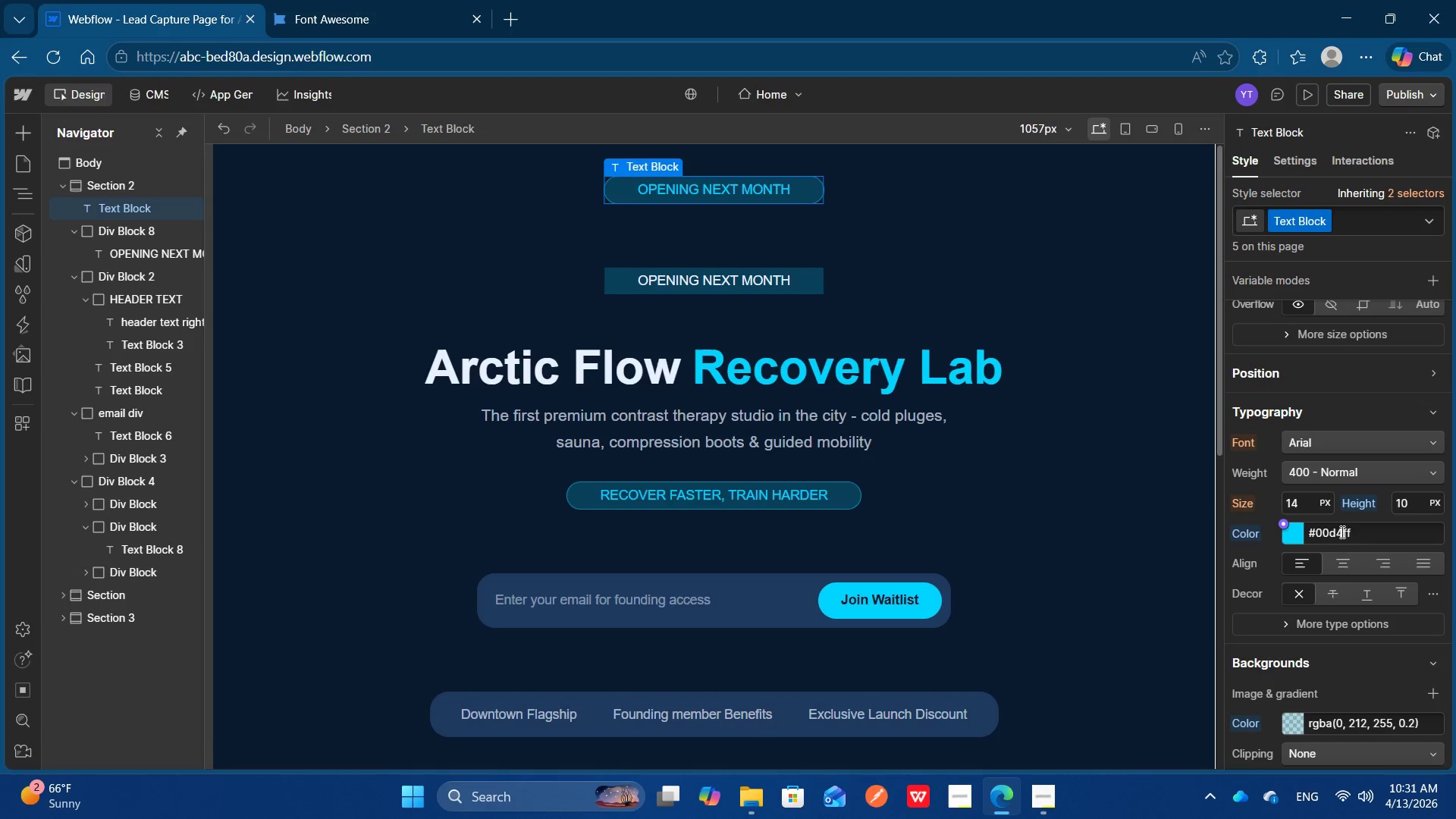 
left_click([1376, 535])
 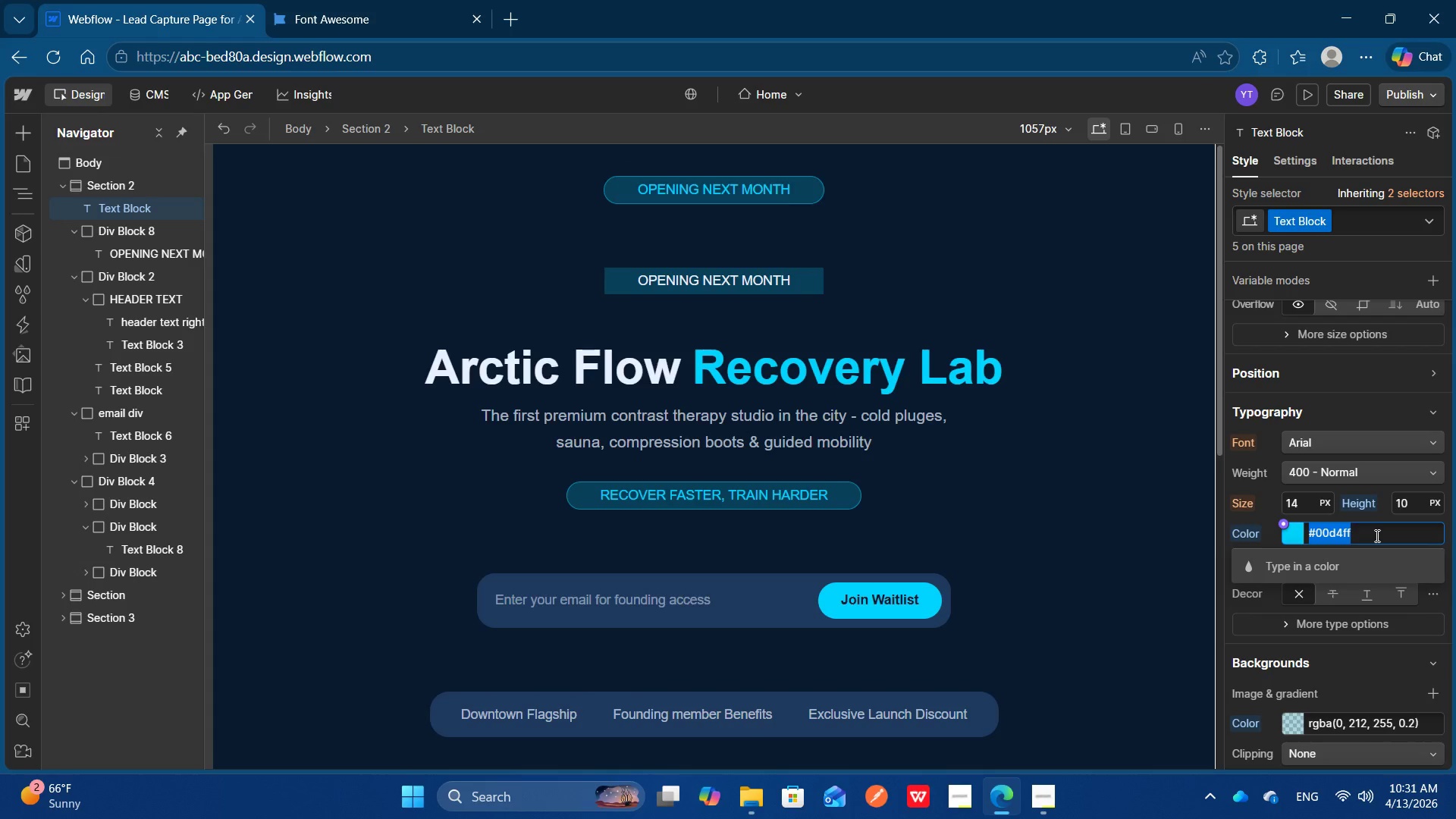 
key(Control+C)
 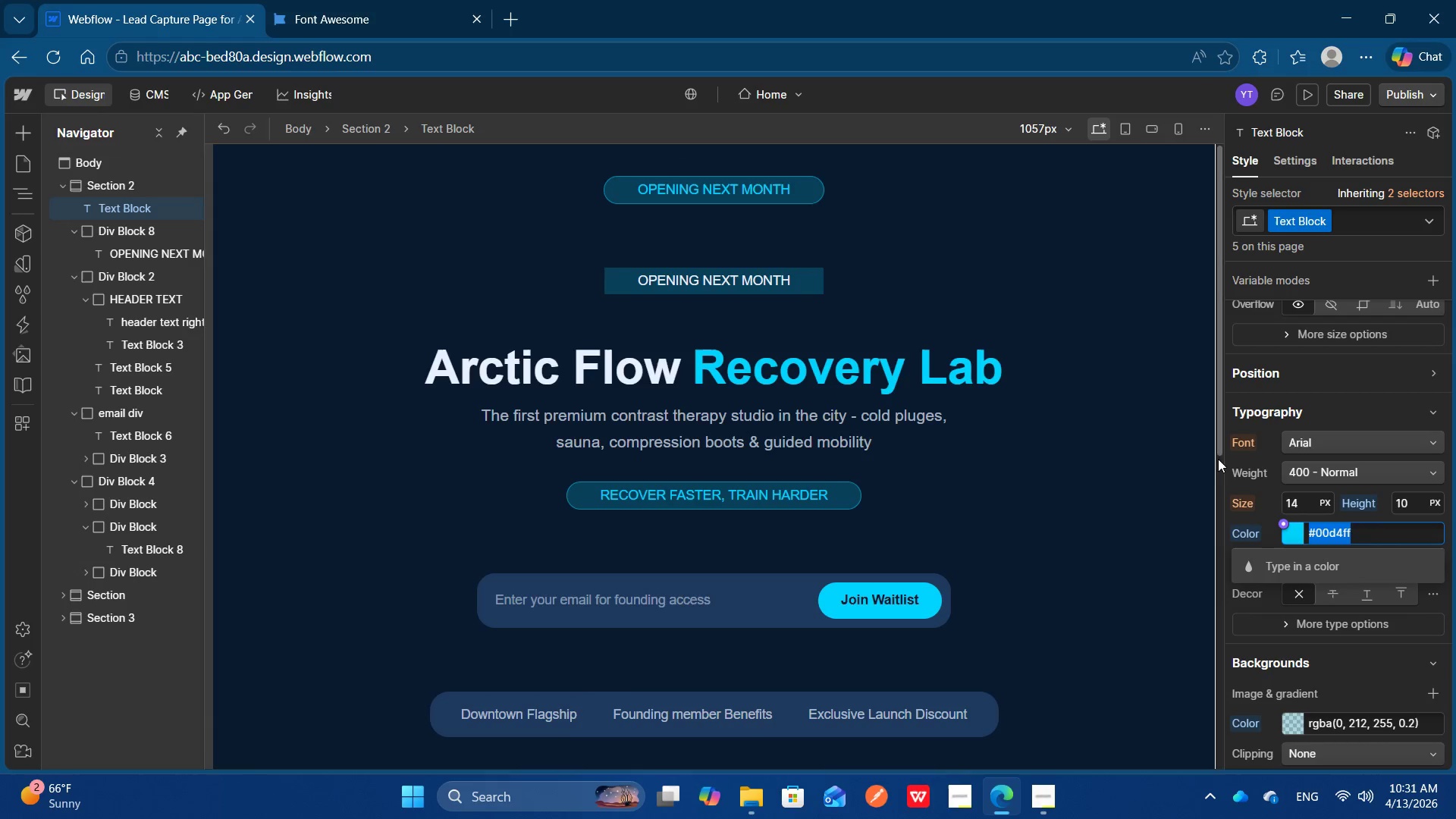 
key(Control+C)
 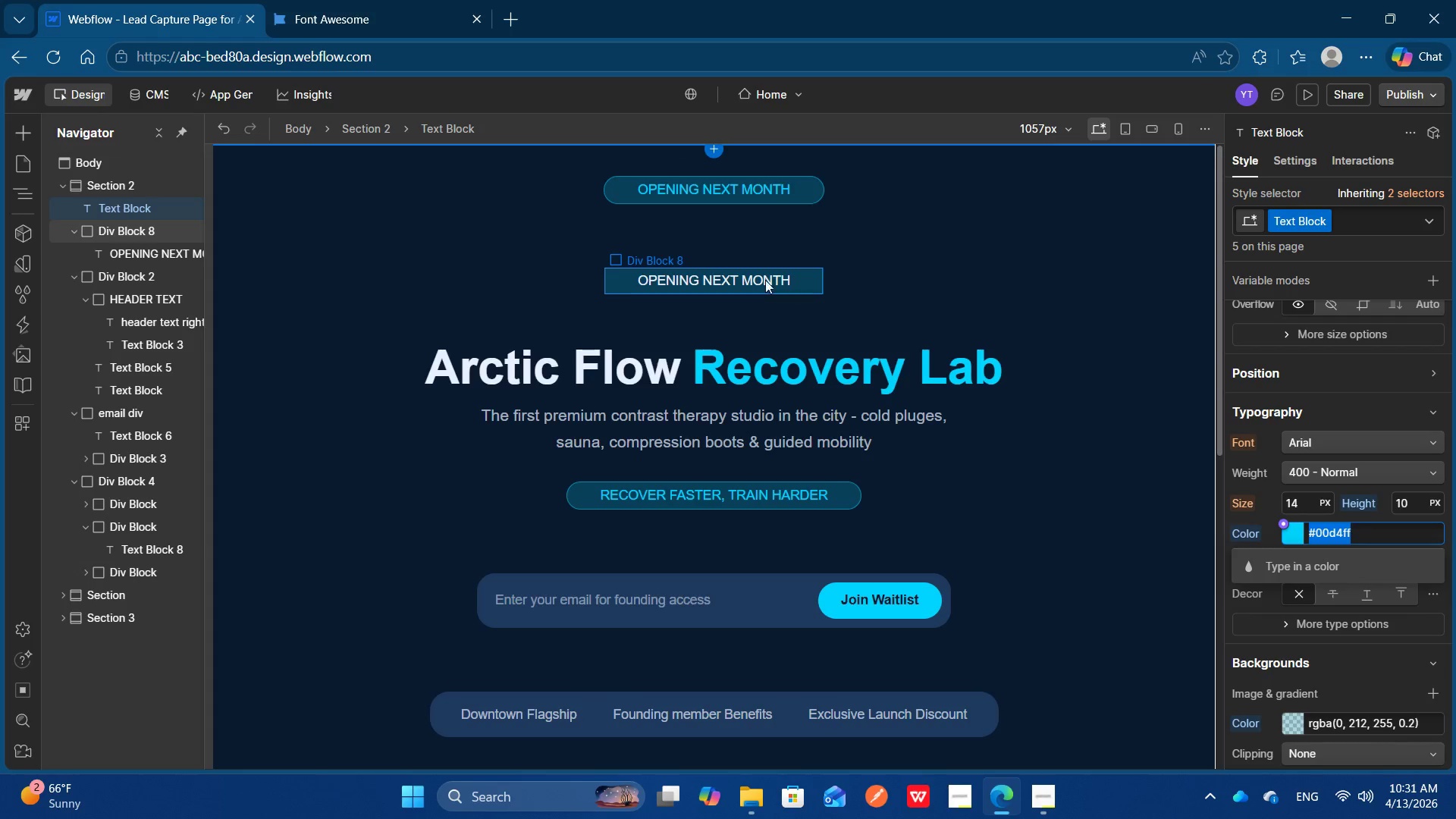 
left_click([759, 278])
 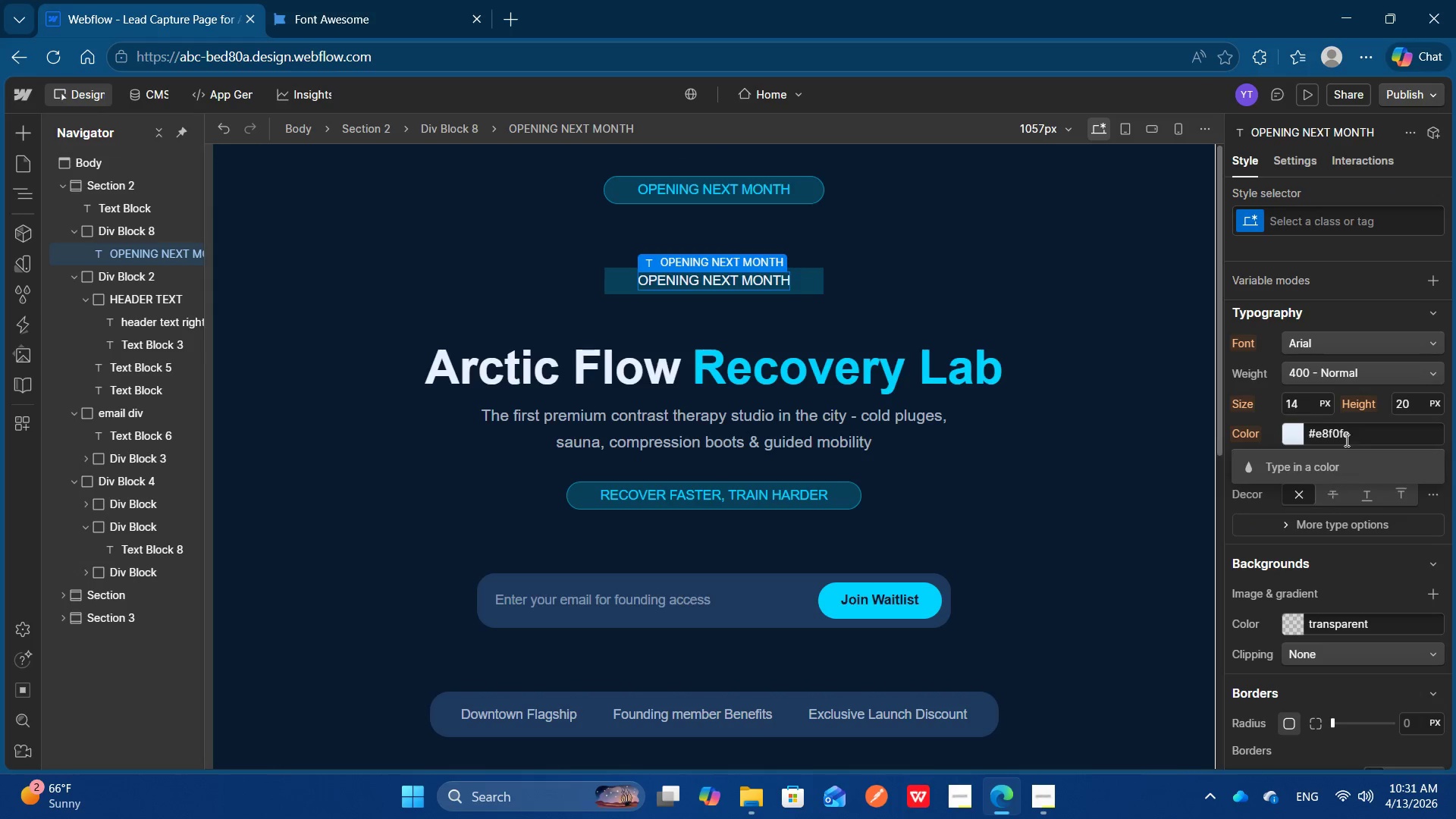 
left_click([1359, 435])
 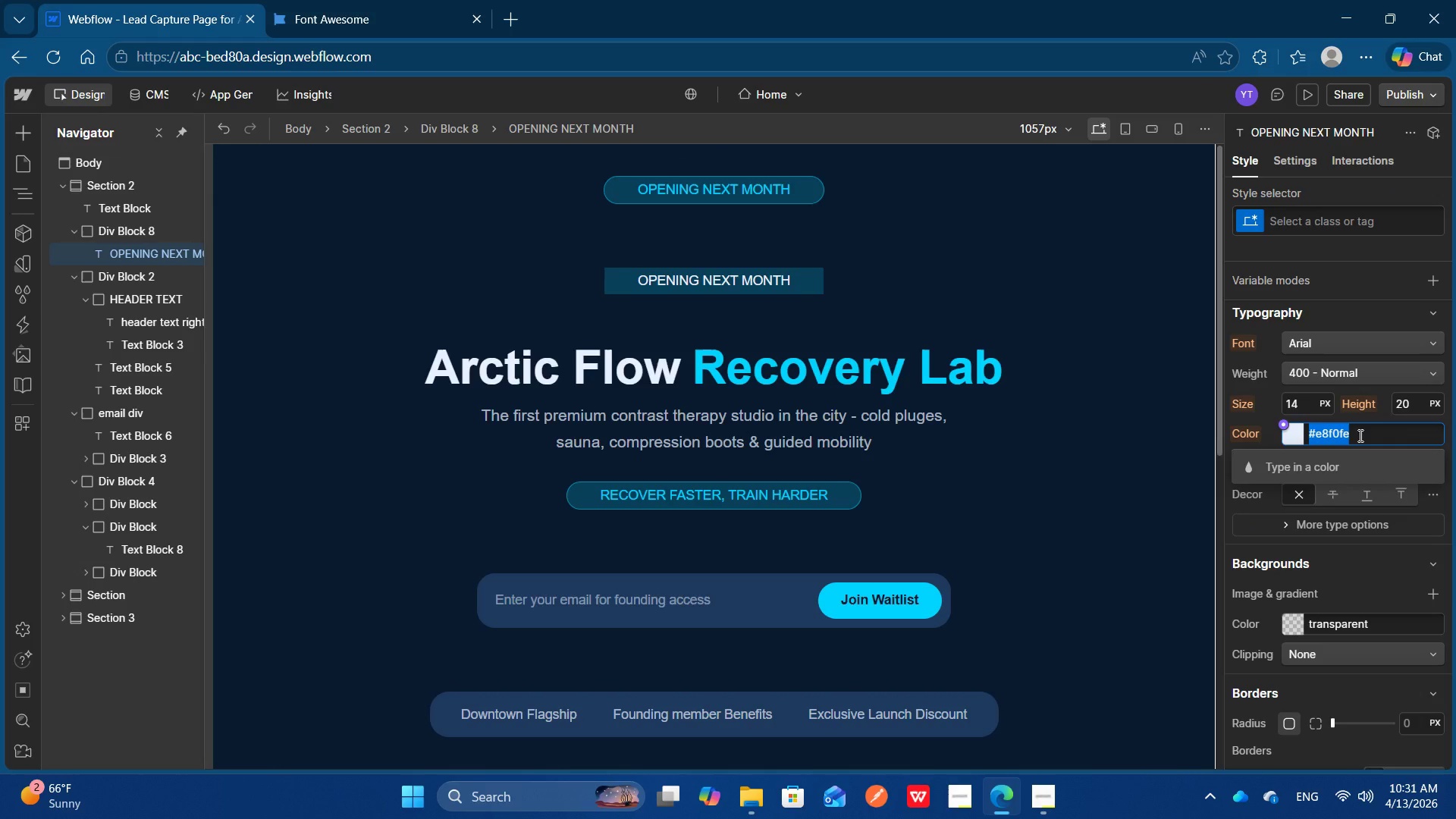 
key(Control+A)
 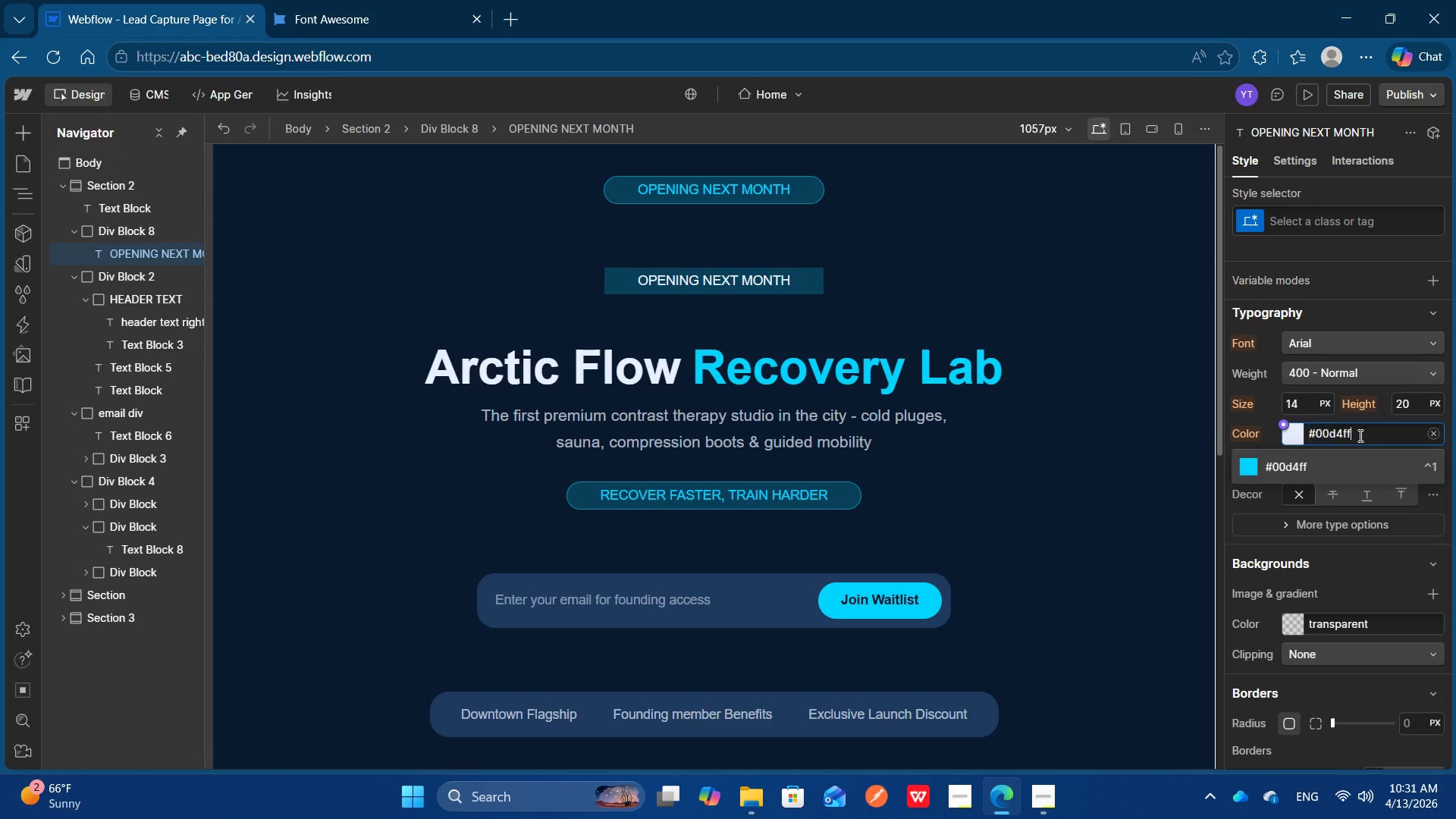 
key(Control+V)
 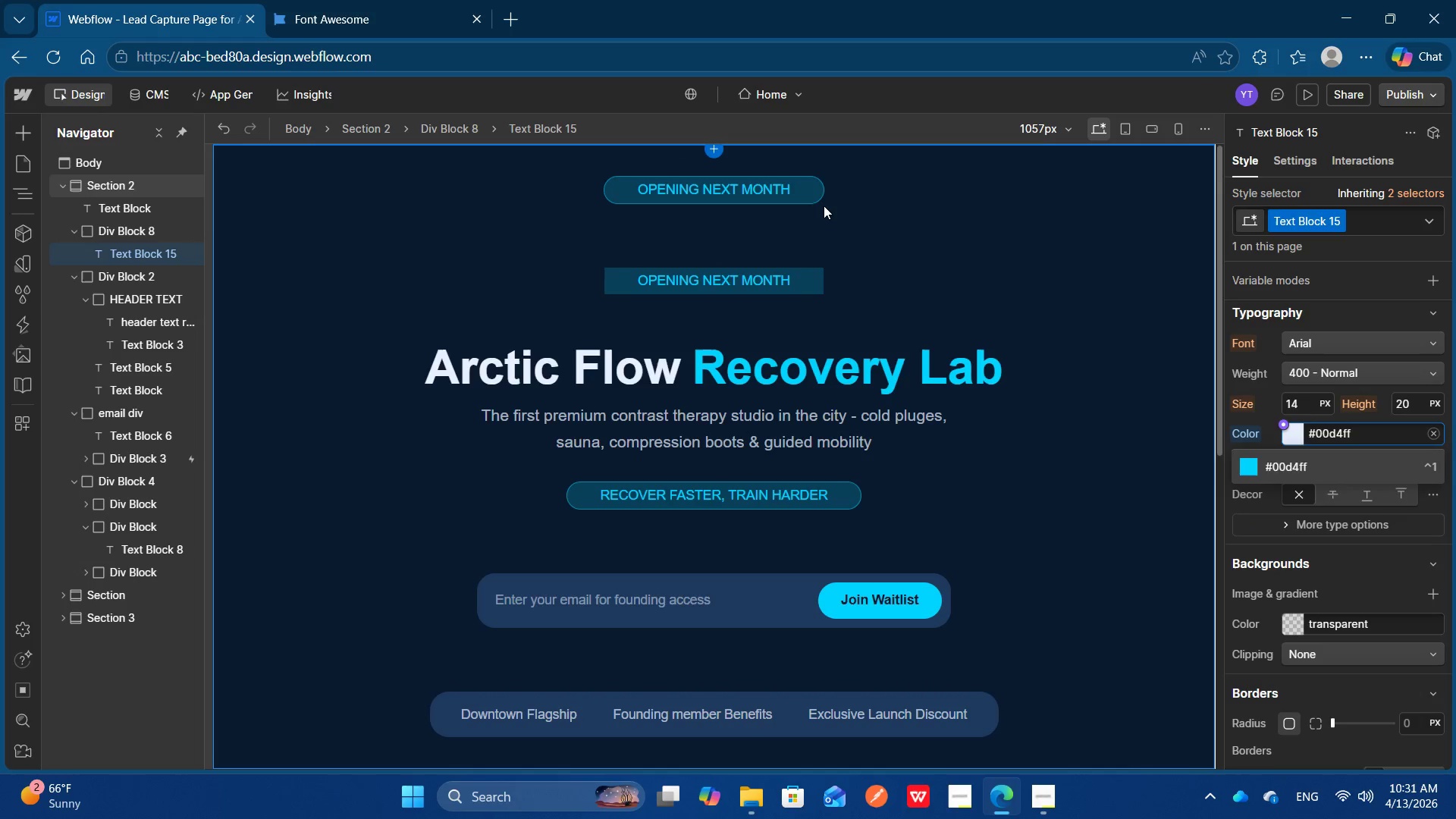 
left_click([808, 193])
 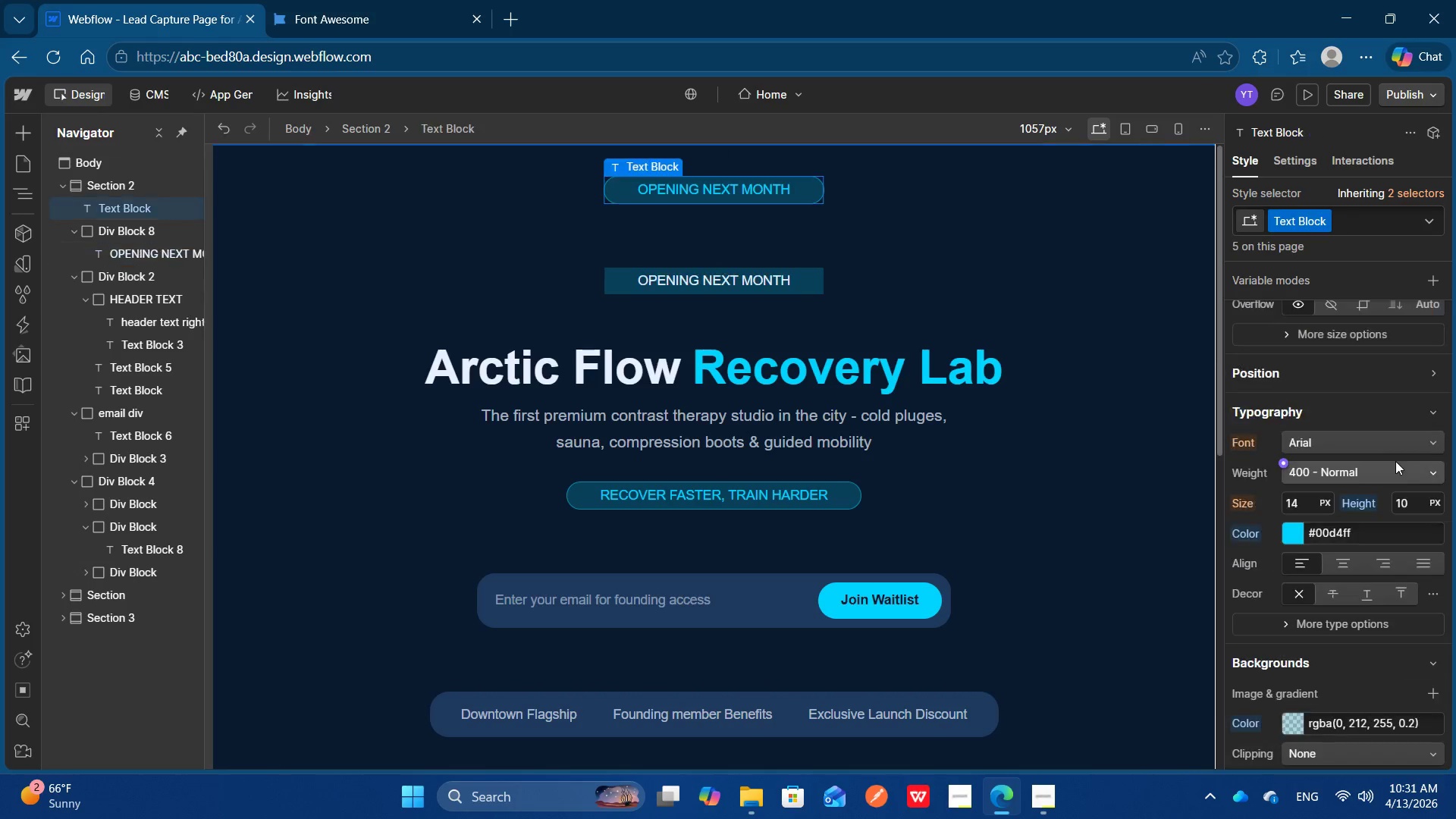 
scroll: coordinate [1395, 461], scroll_direction: down, amount: 1.0
 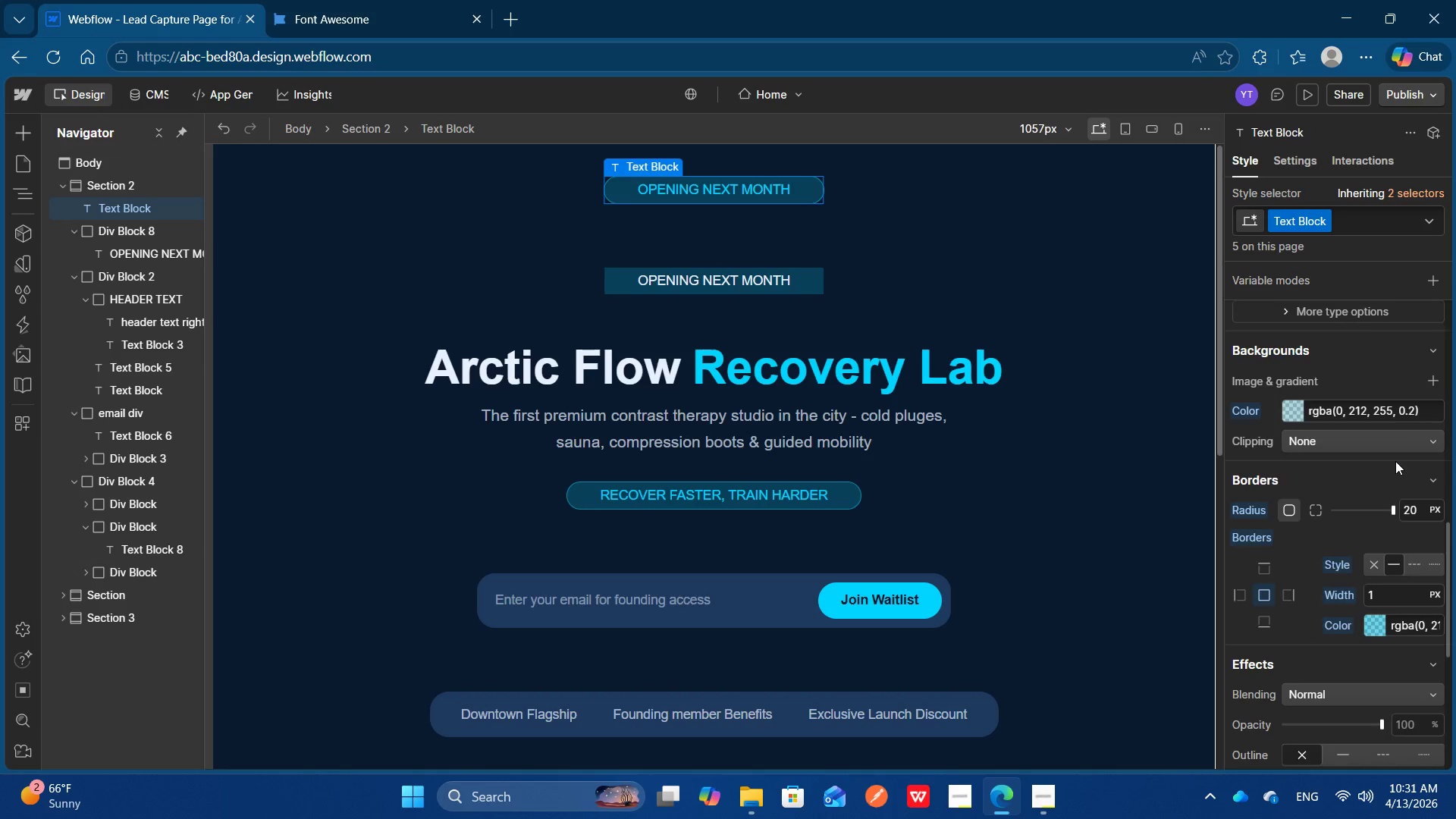 
scroll: coordinate [1395, 461], scroll_direction: none, amount: 0.0
 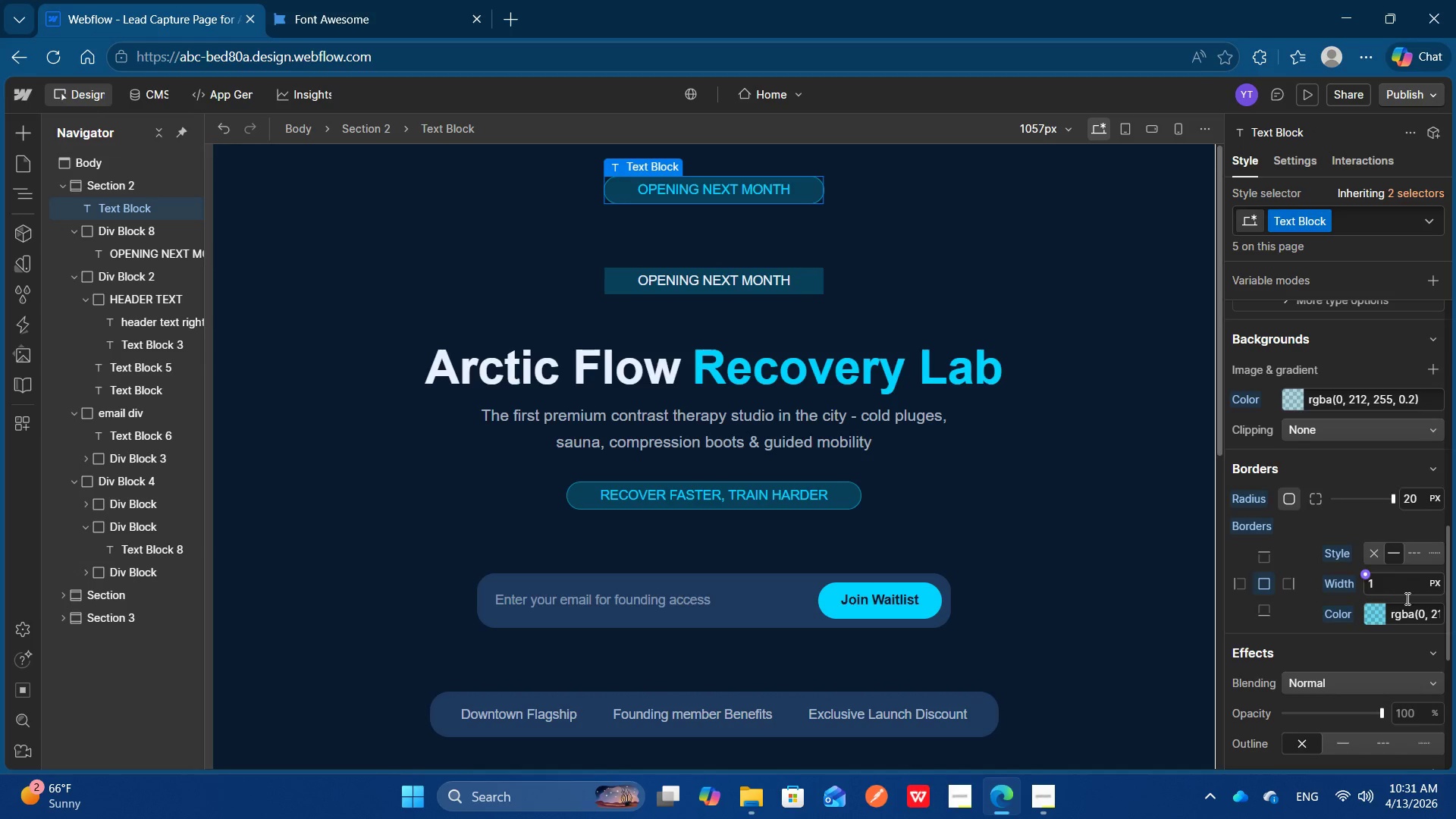 
left_click([1402, 610])
 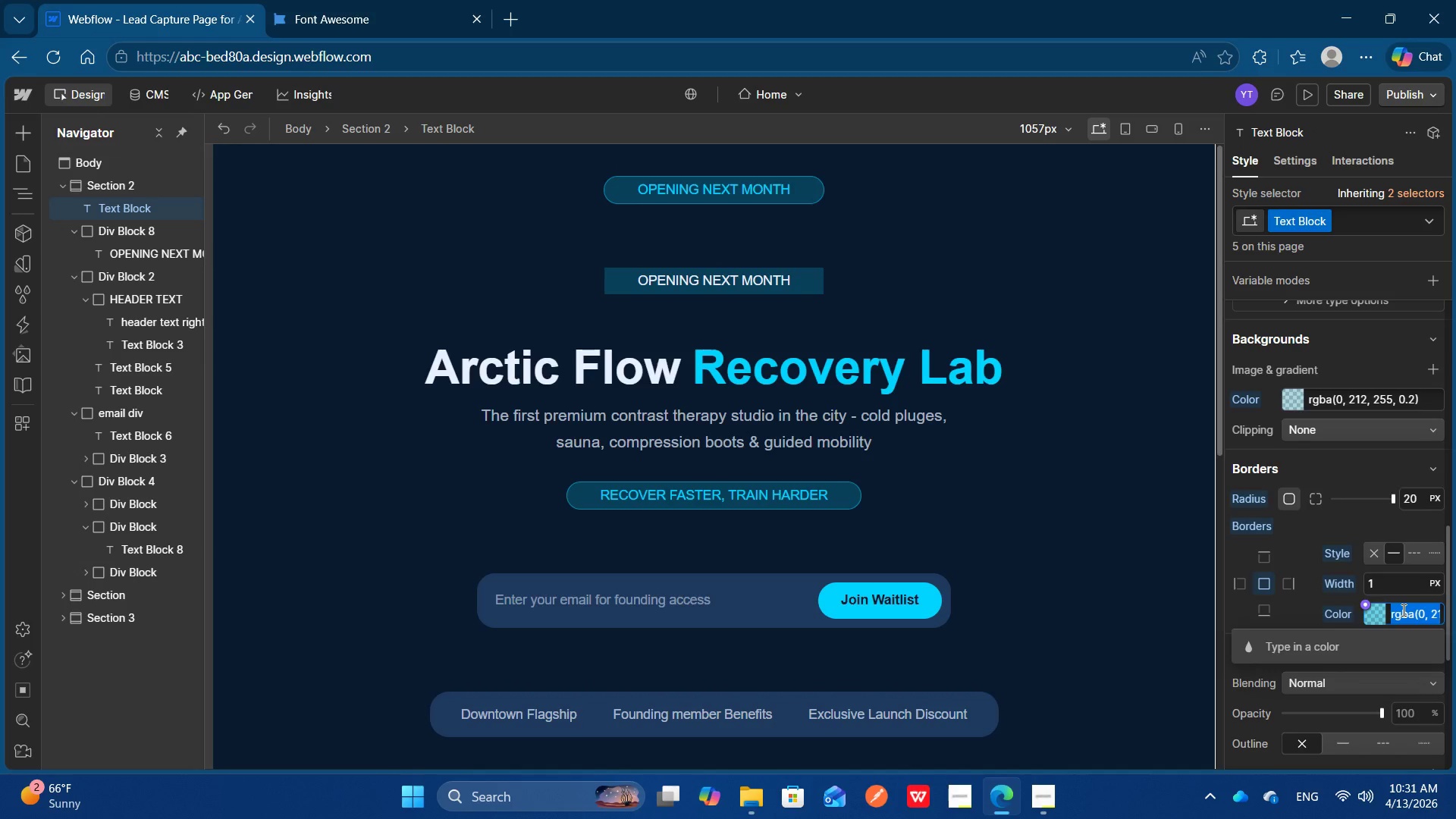 
key(Control+C)
 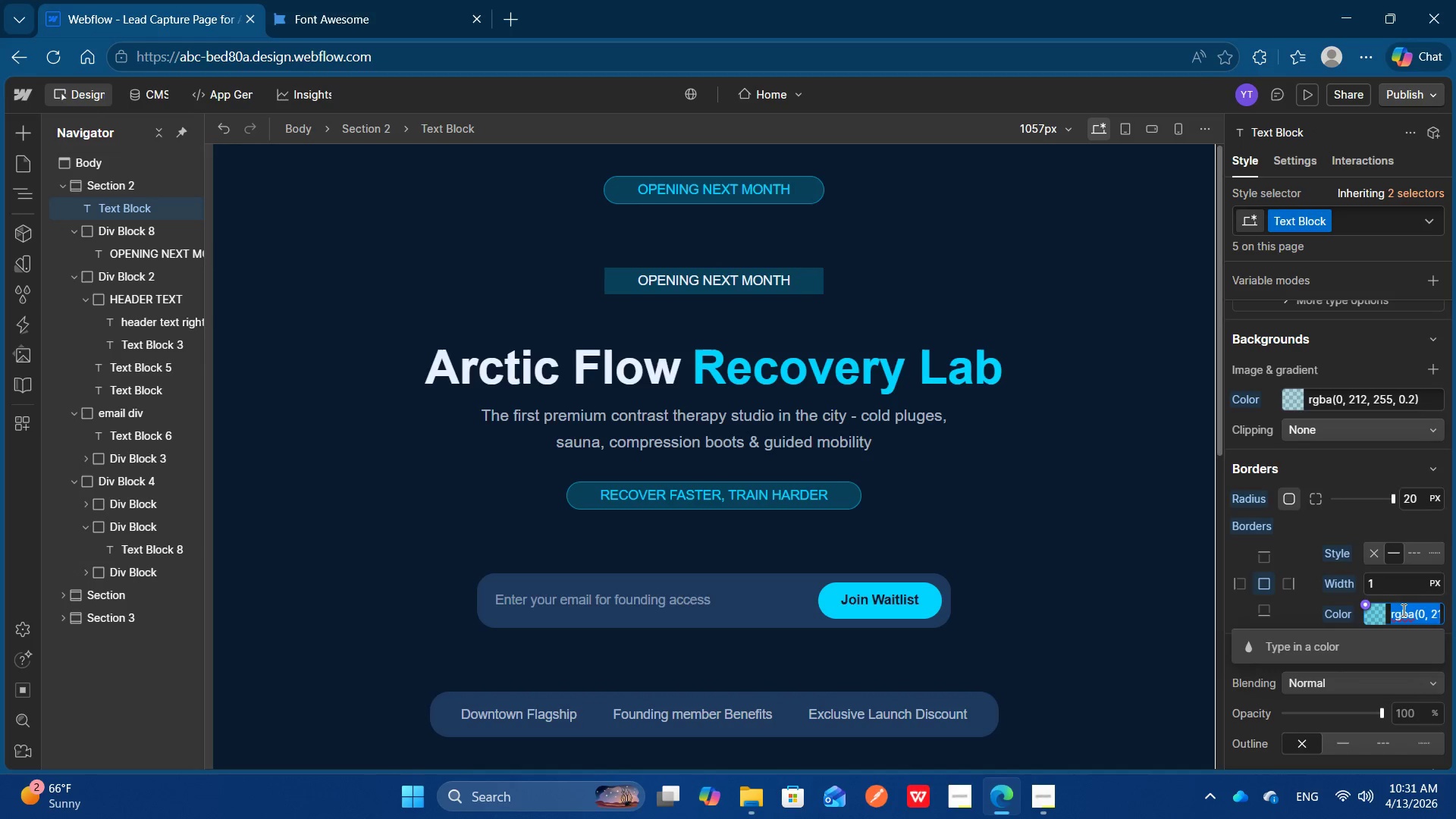 
key(Control+C)
 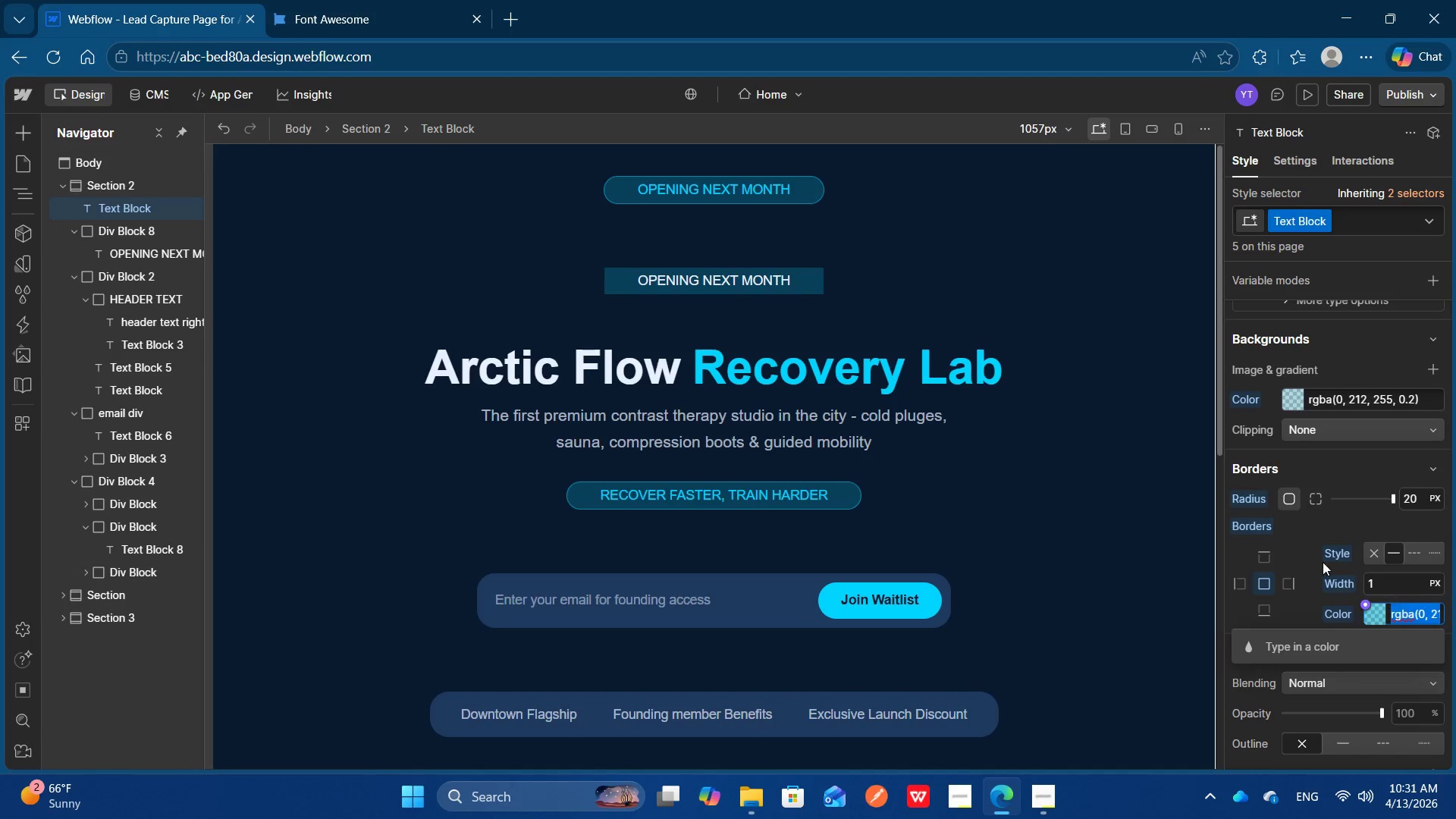 
key(Control+C)
 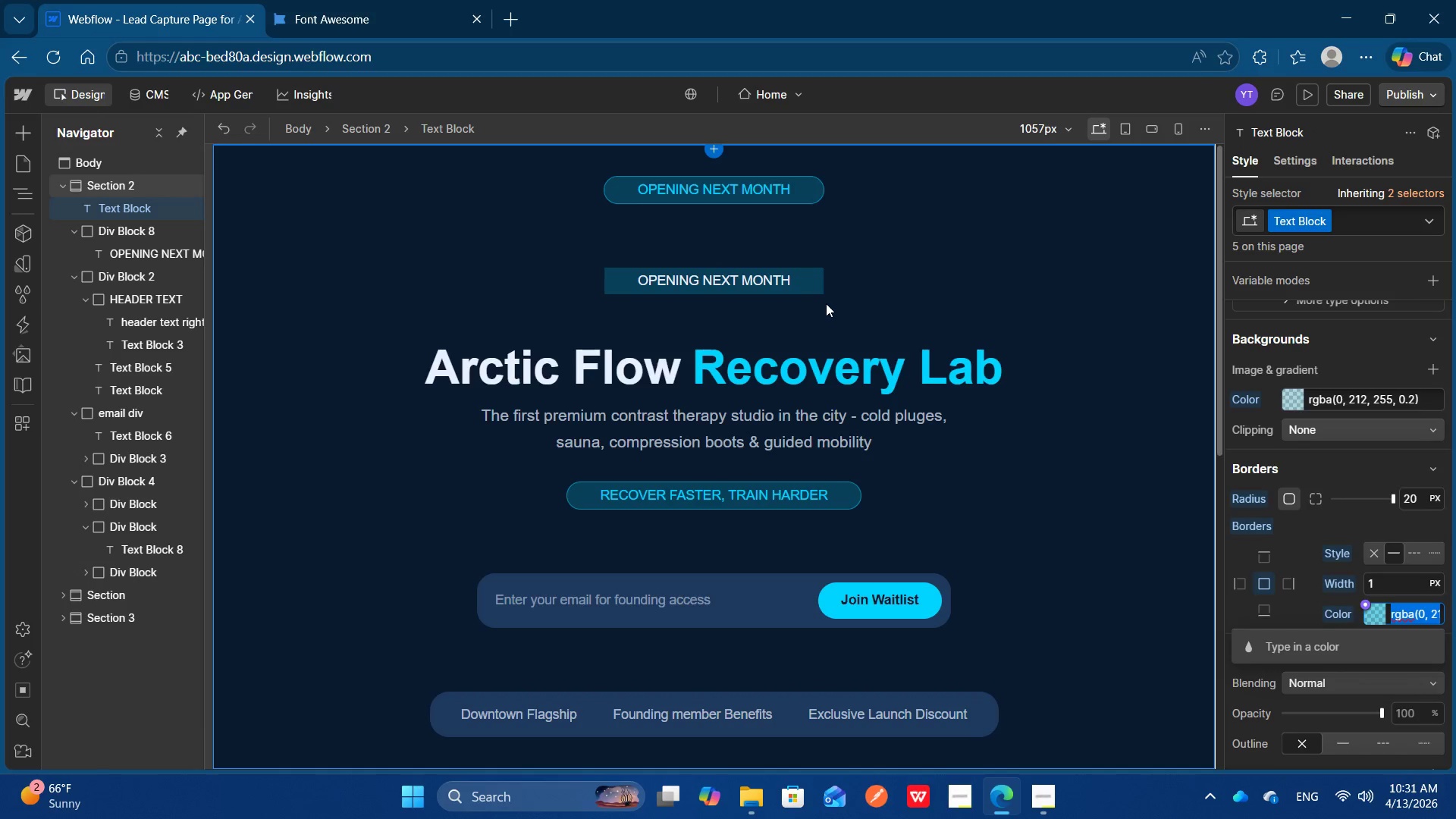 
left_click([812, 290])
 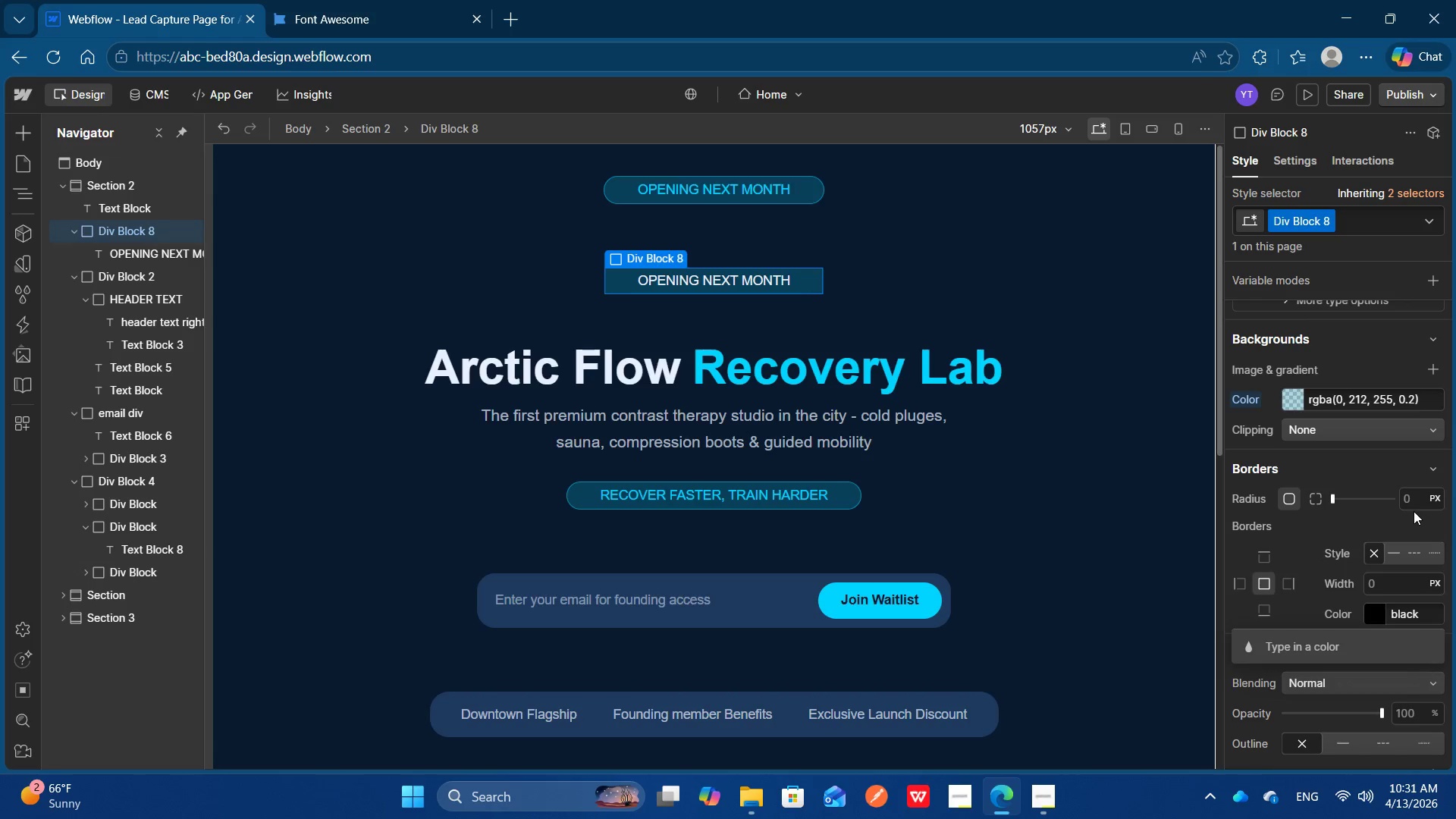 
scroll: coordinate [1419, 570], scroll_direction: none, amount: 0.0
 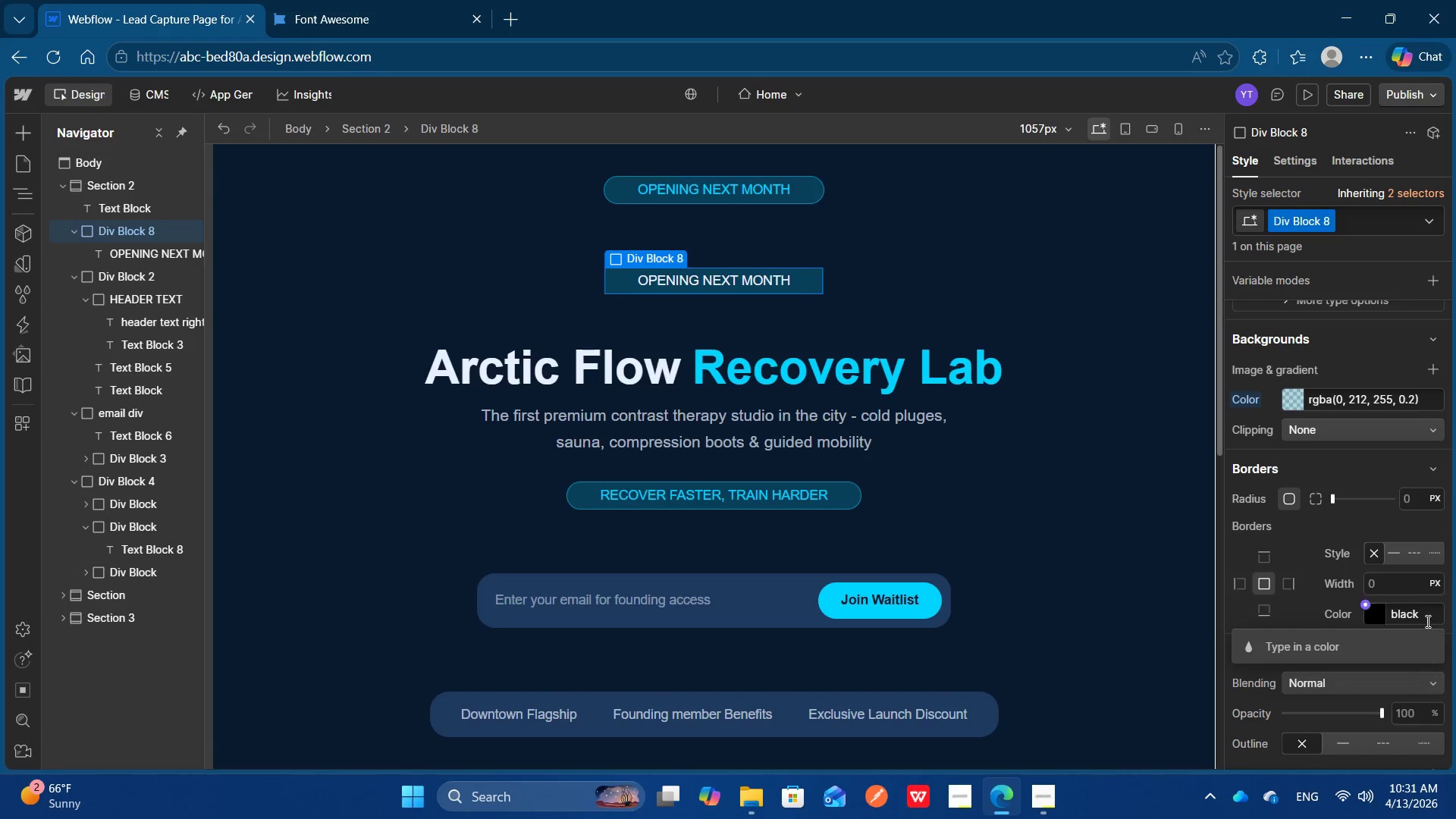 
left_click([1426, 621])
 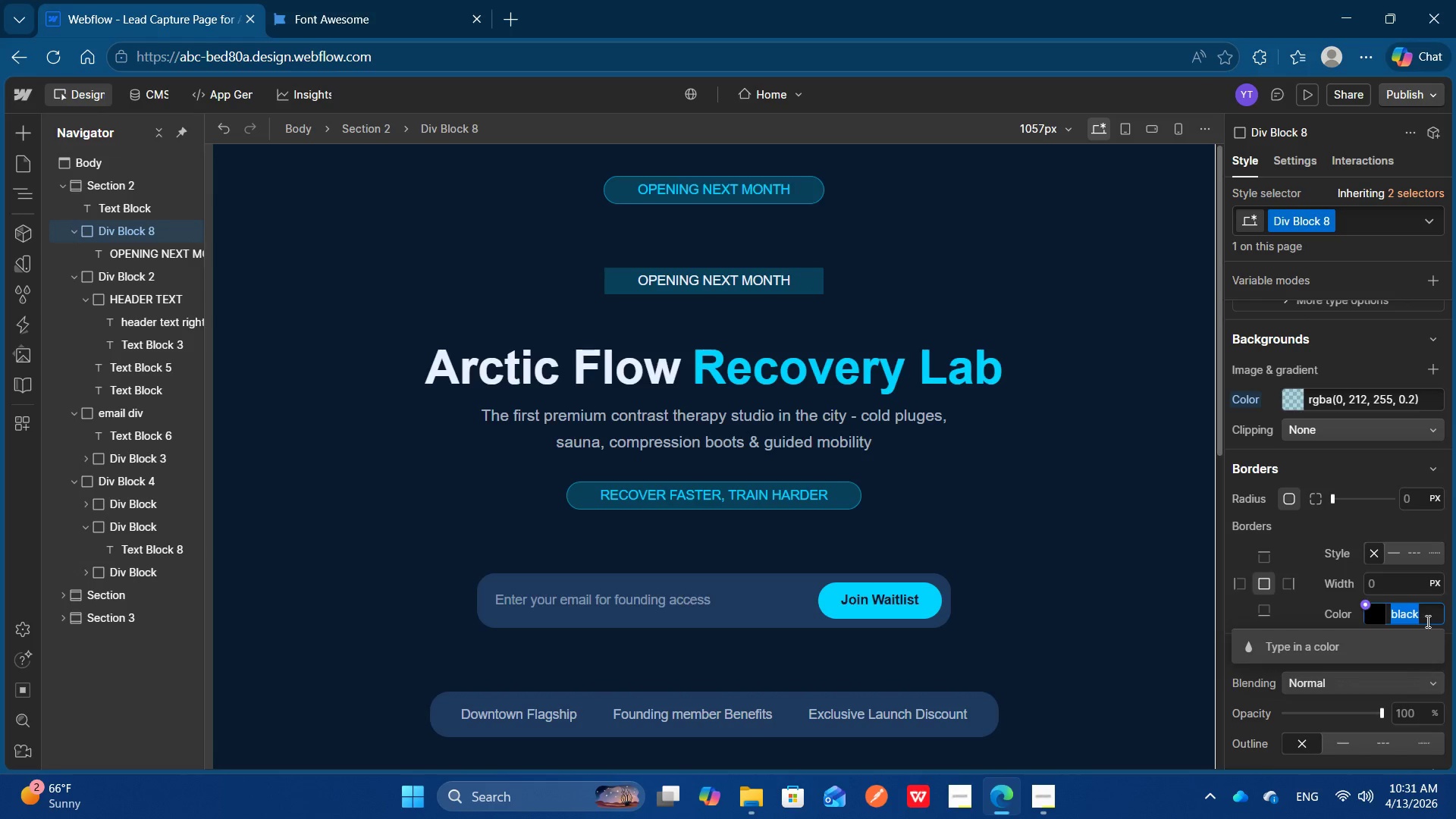 
key(Control+V)
 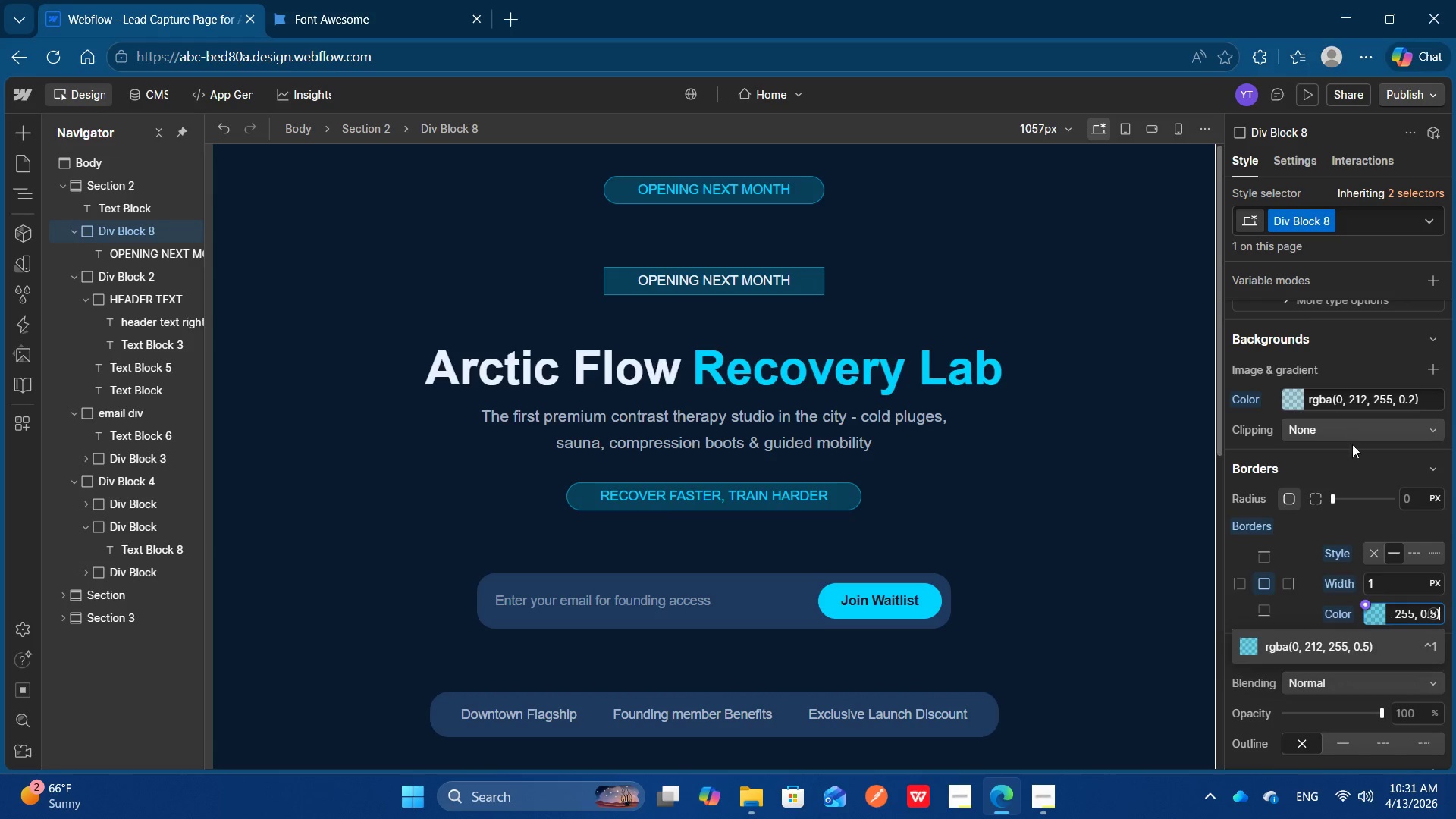 
left_click_drag(start_coordinate=[1331, 500], to_coordinate=[1363, 503])
 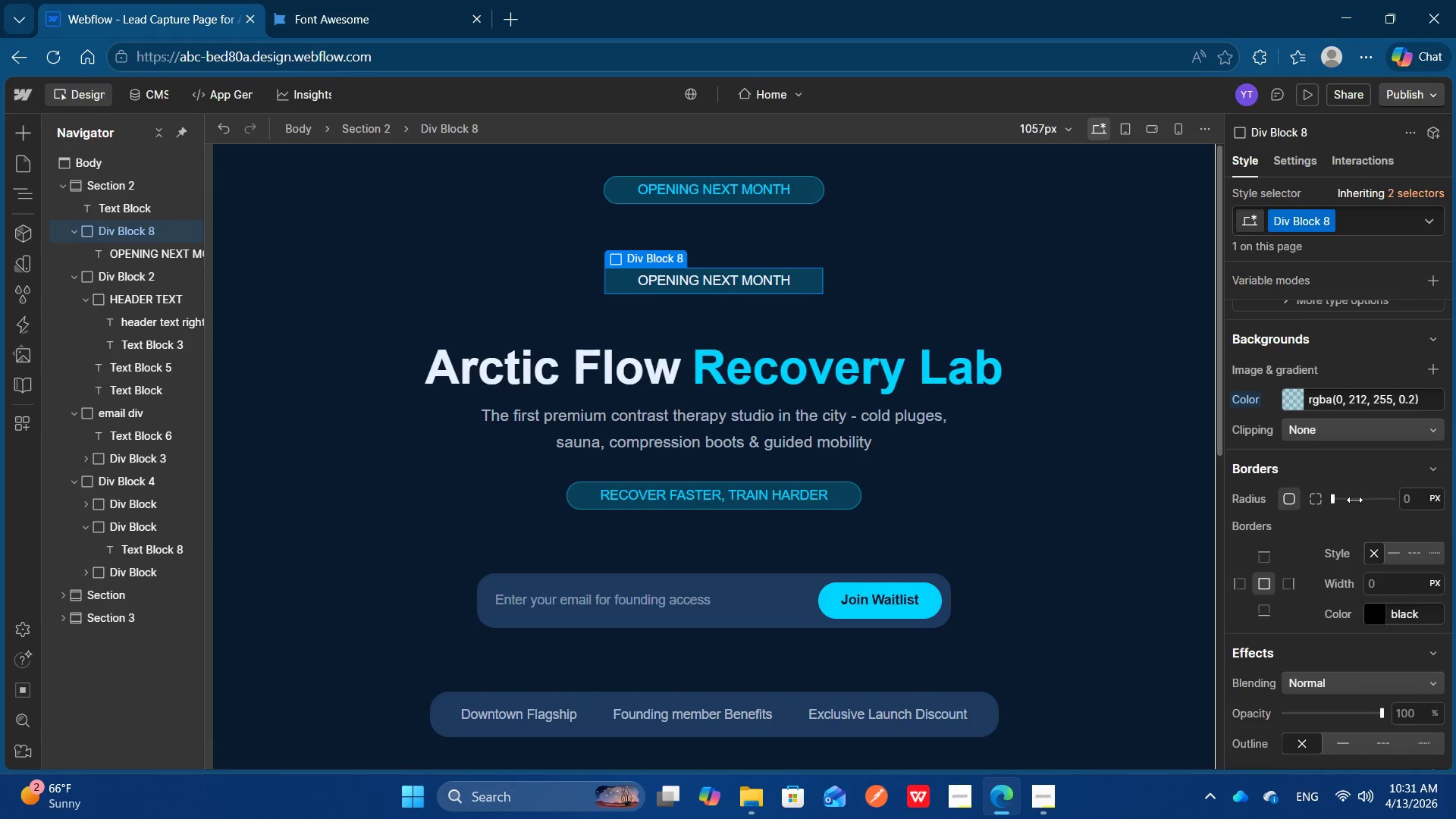 
left_click([1354, 500])
 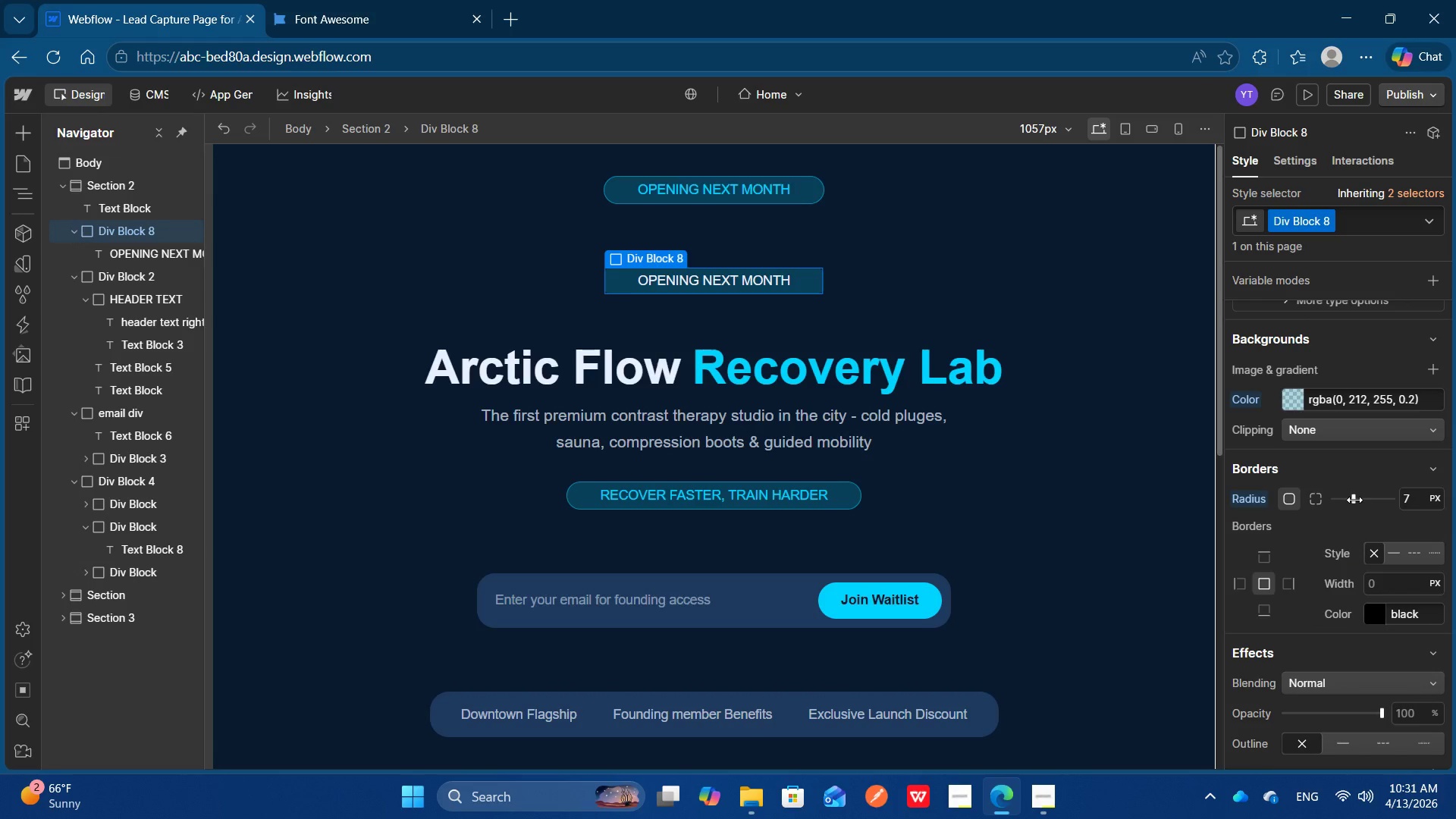 
left_click_drag(start_coordinate=[1354, 500], to_coordinate=[1454, 506])
 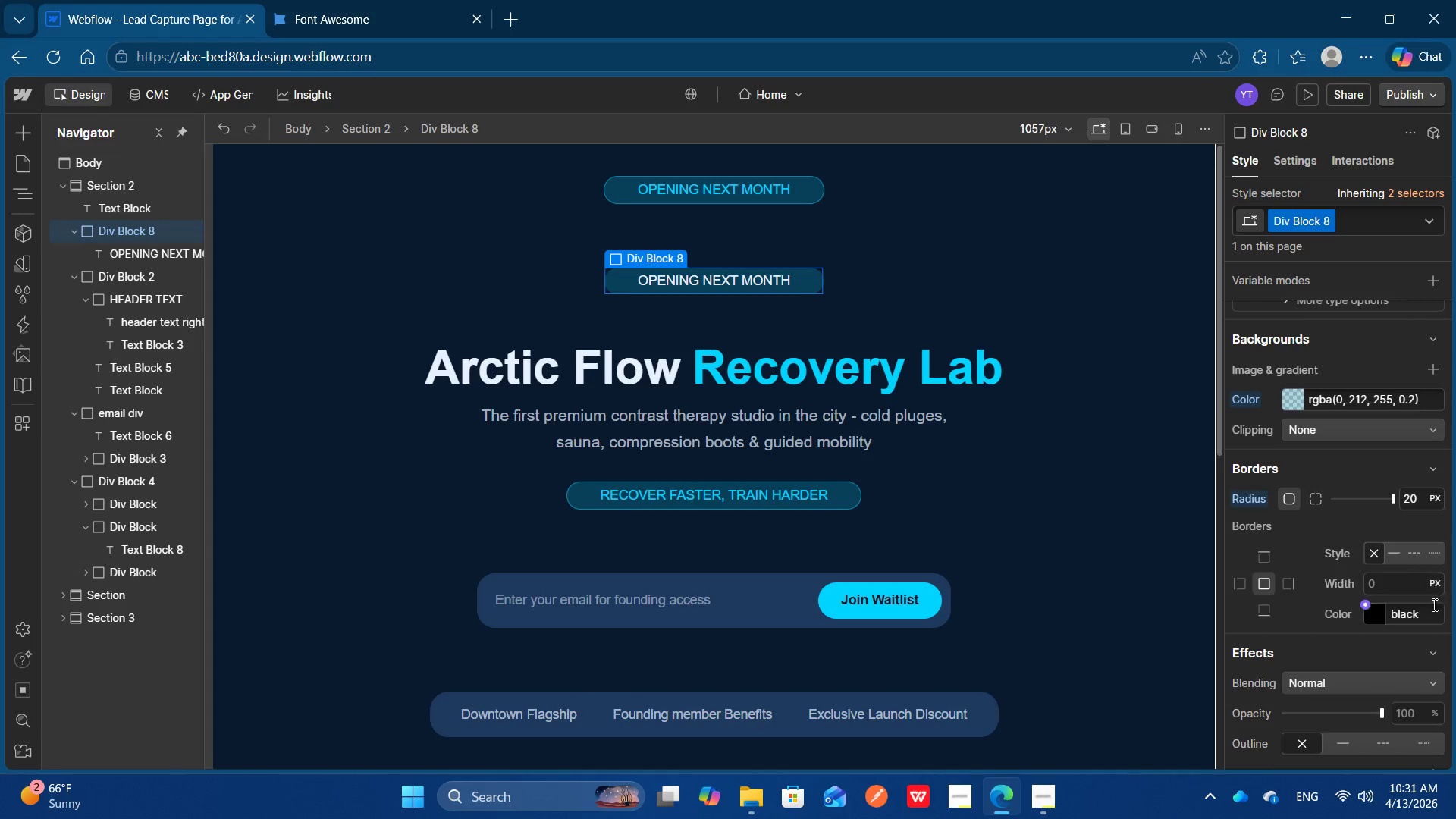 
left_click([1433, 607])
 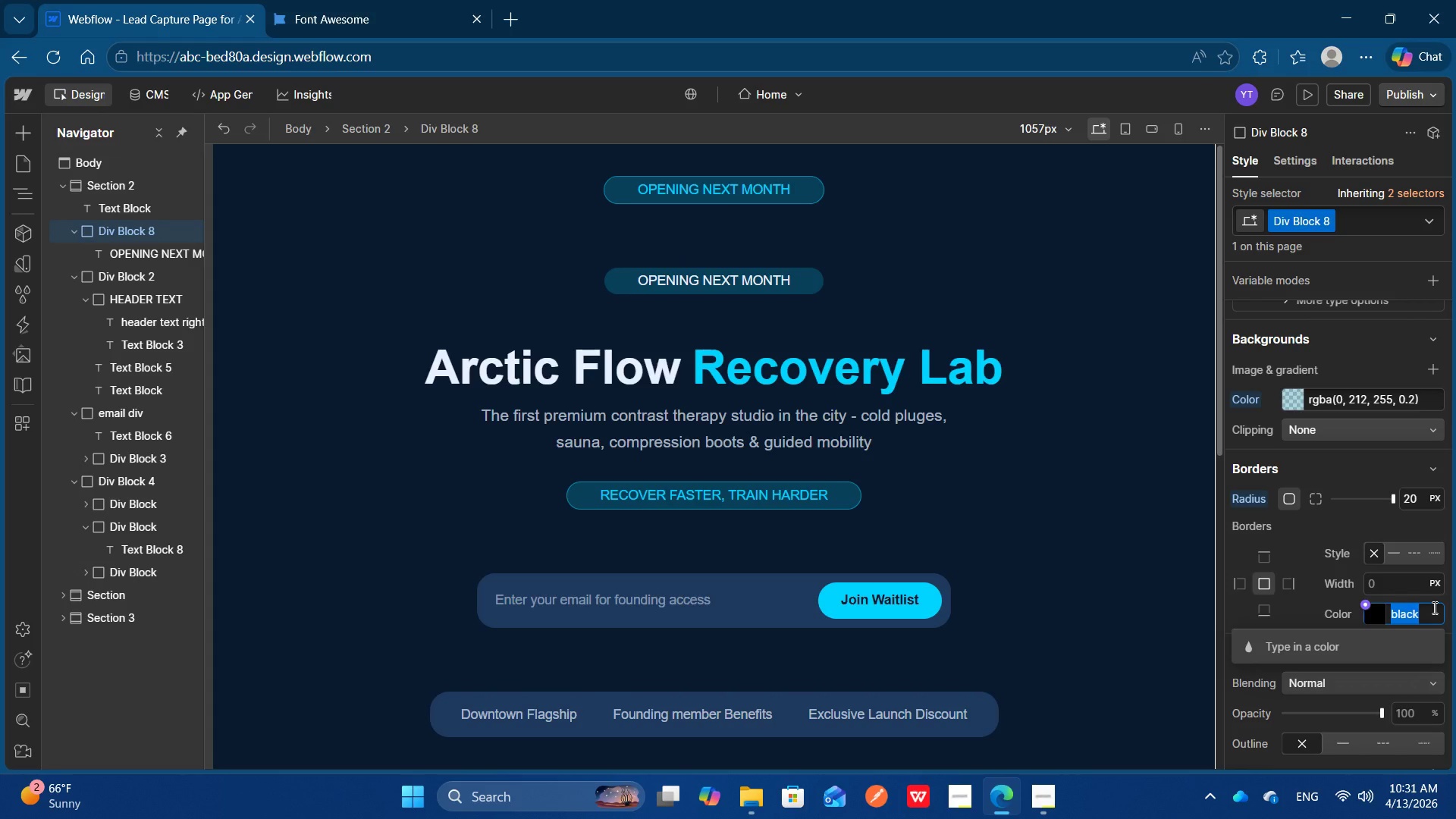 
key(Control+V)
 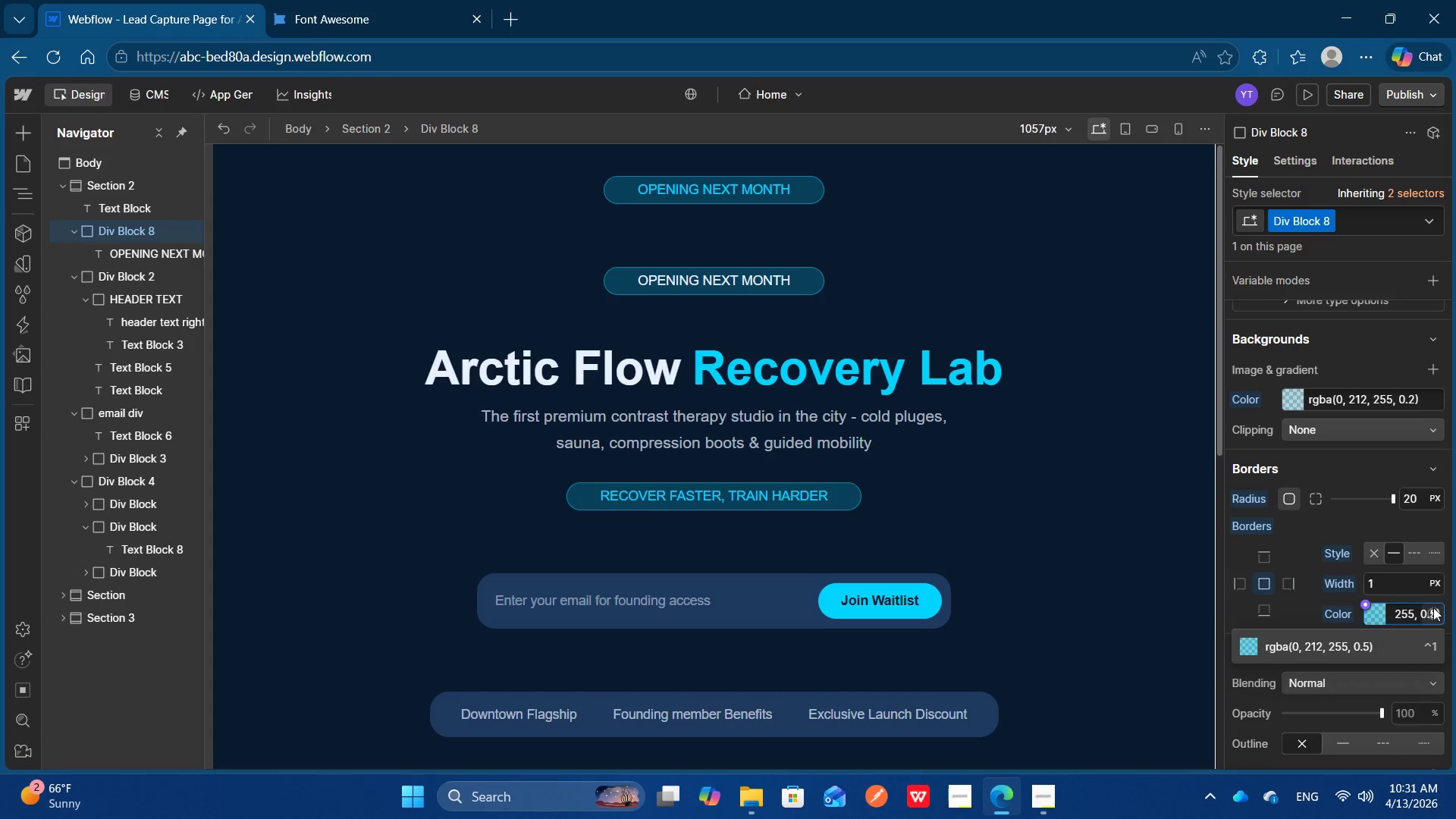 
key(Enter)
 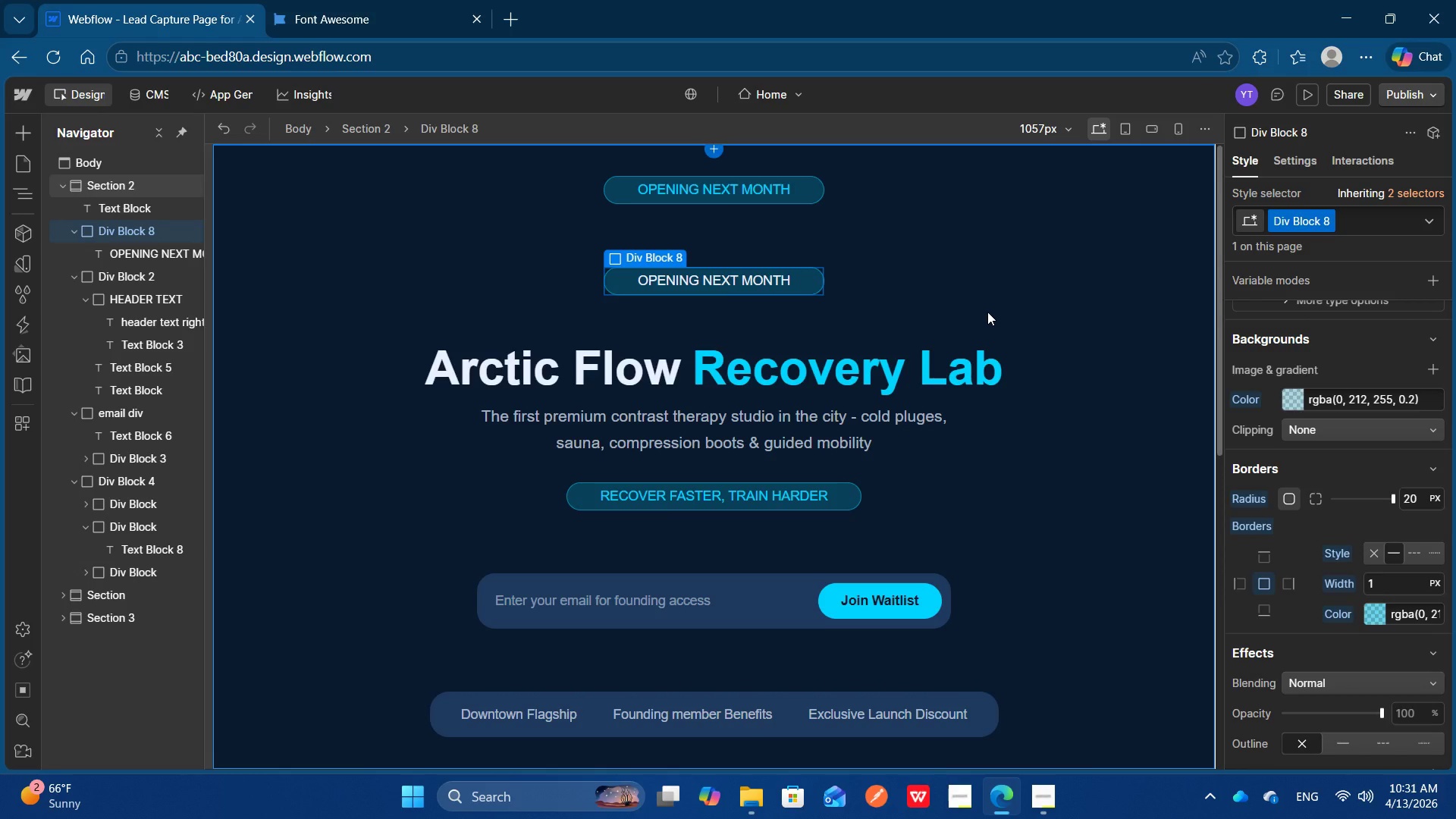 
left_click([987, 312])
 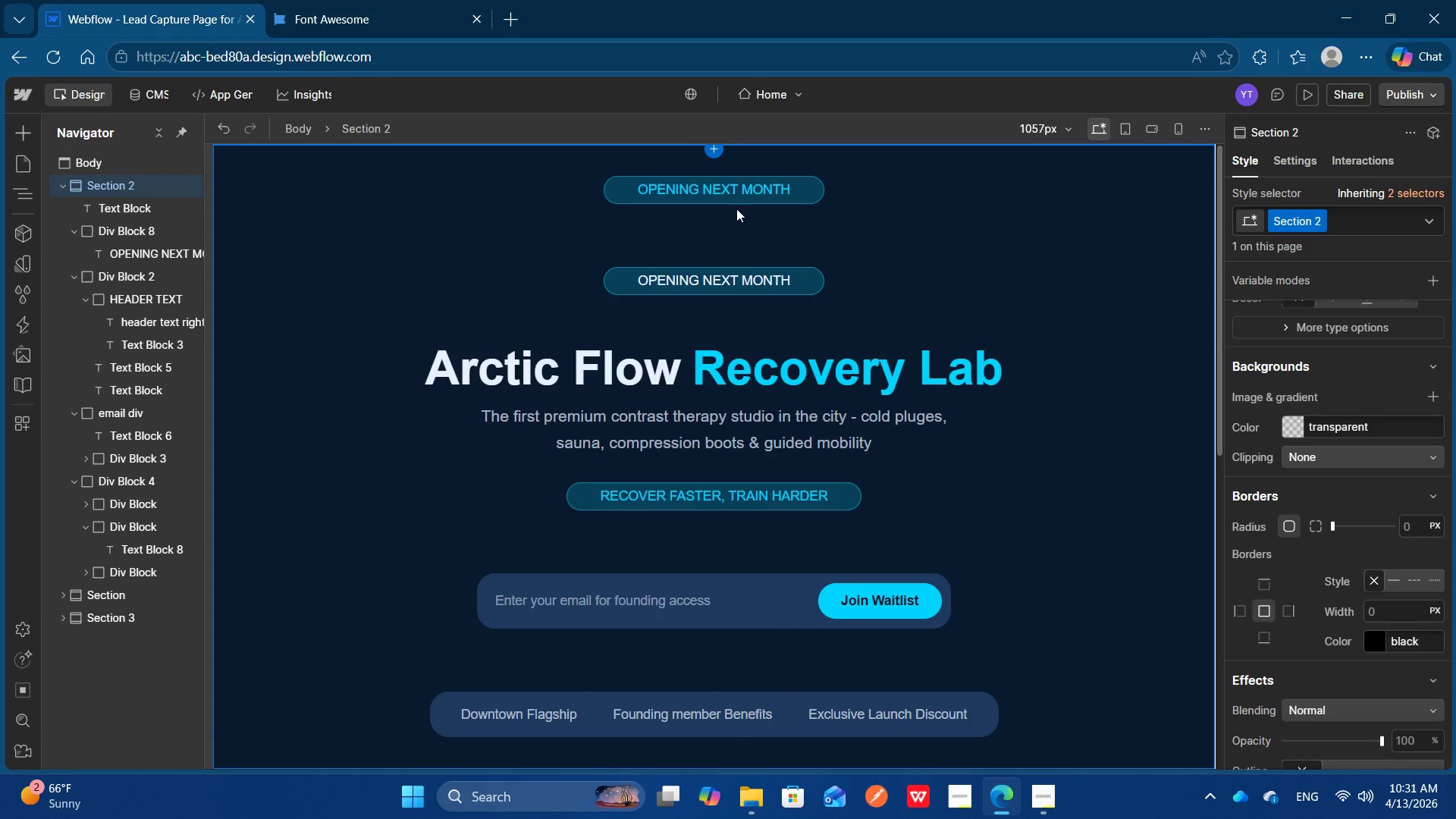 
left_click([738, 186])
 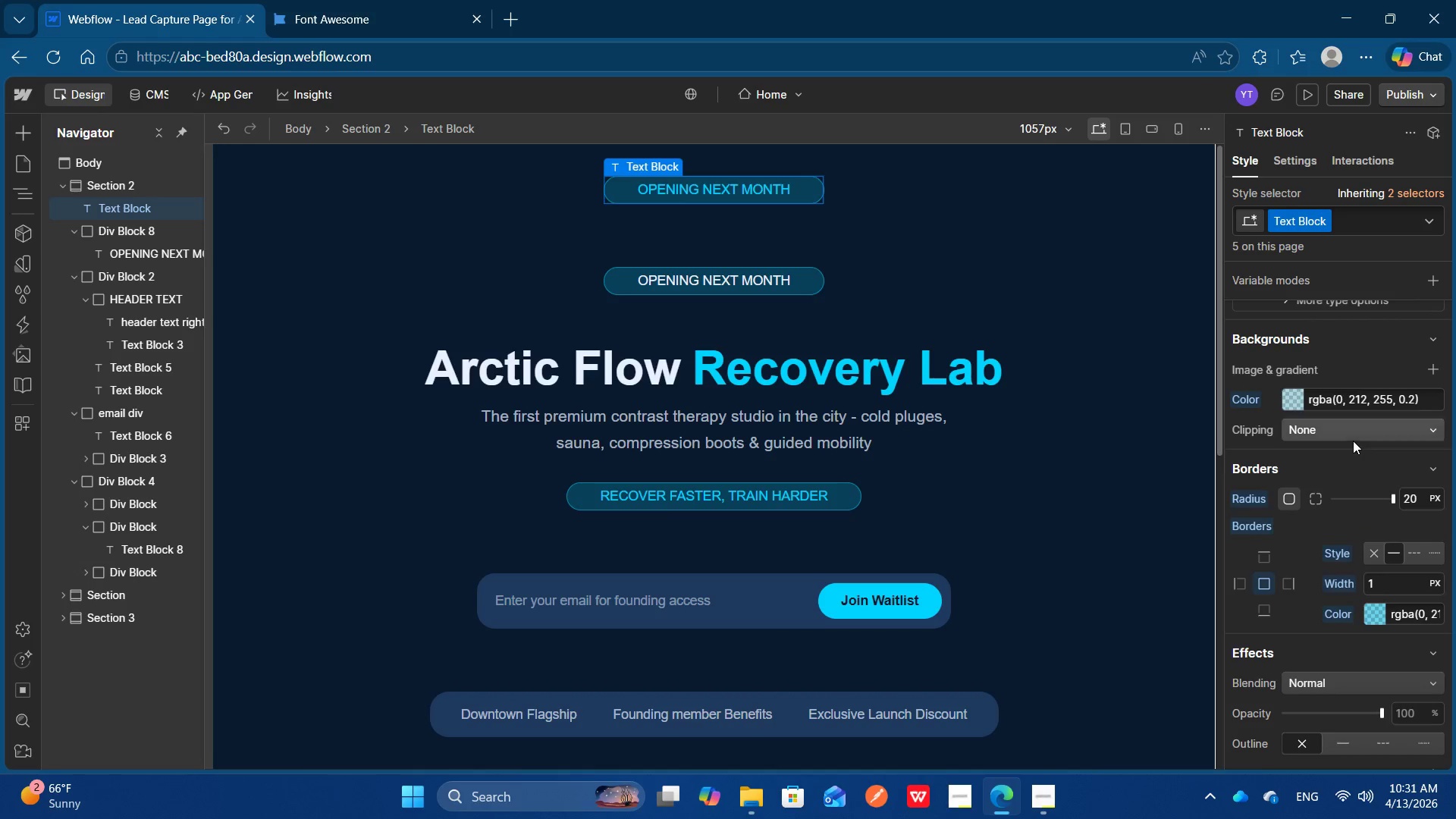 
scroll: coordinate [1379, 538], scroll_direction: up, amount: 1.0
 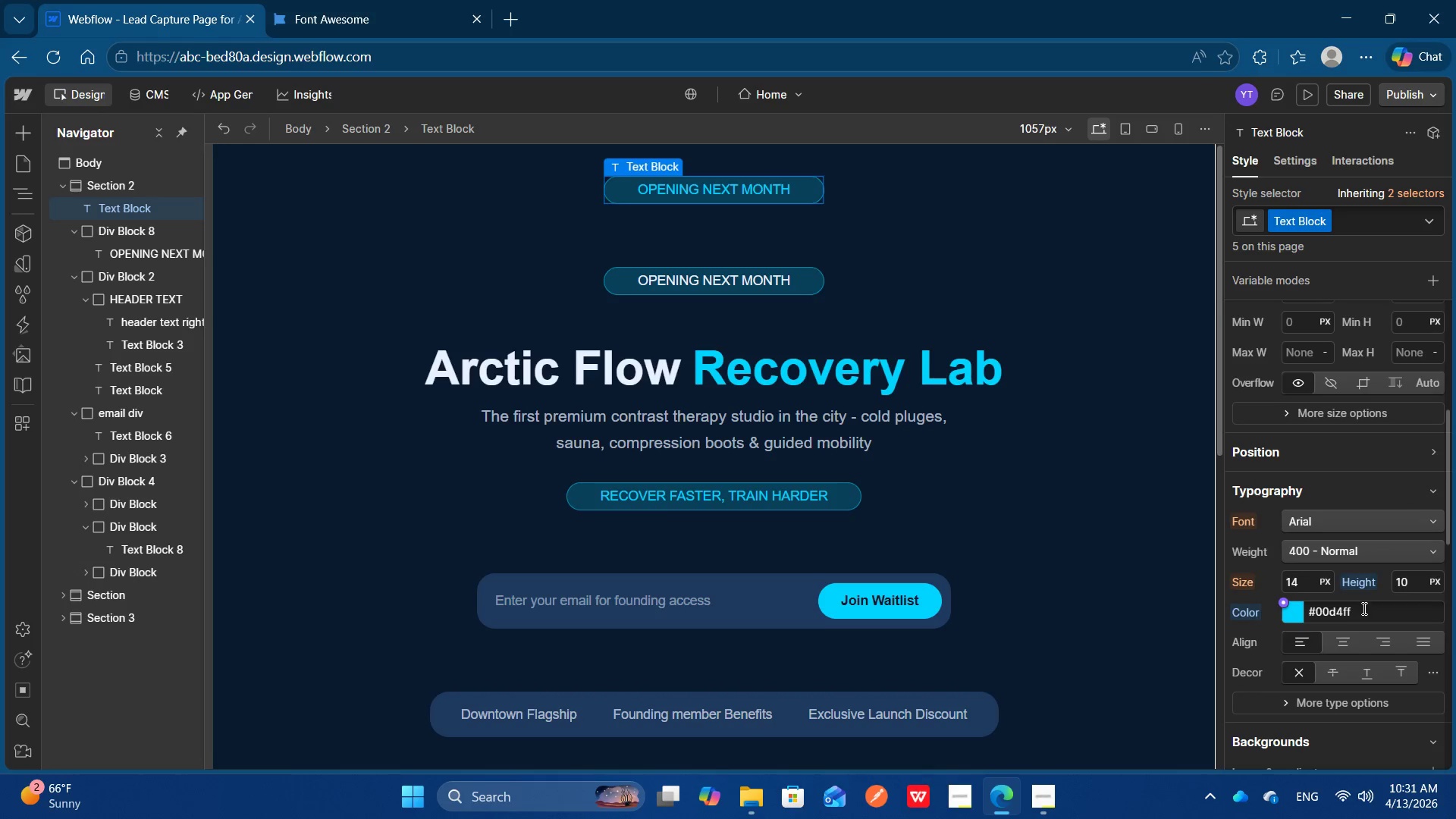 
key(Control+C)
 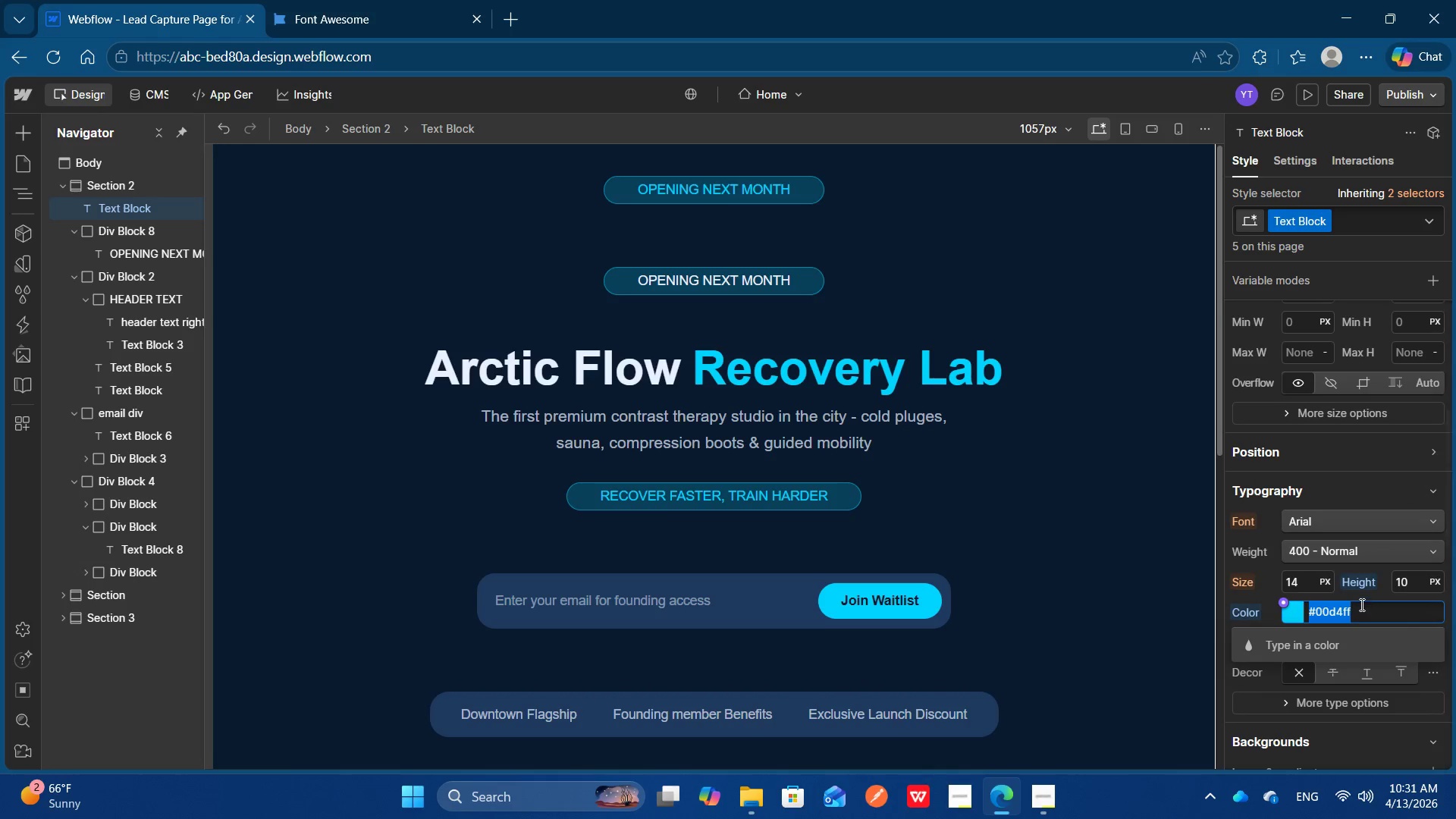 
key(Control+C)
 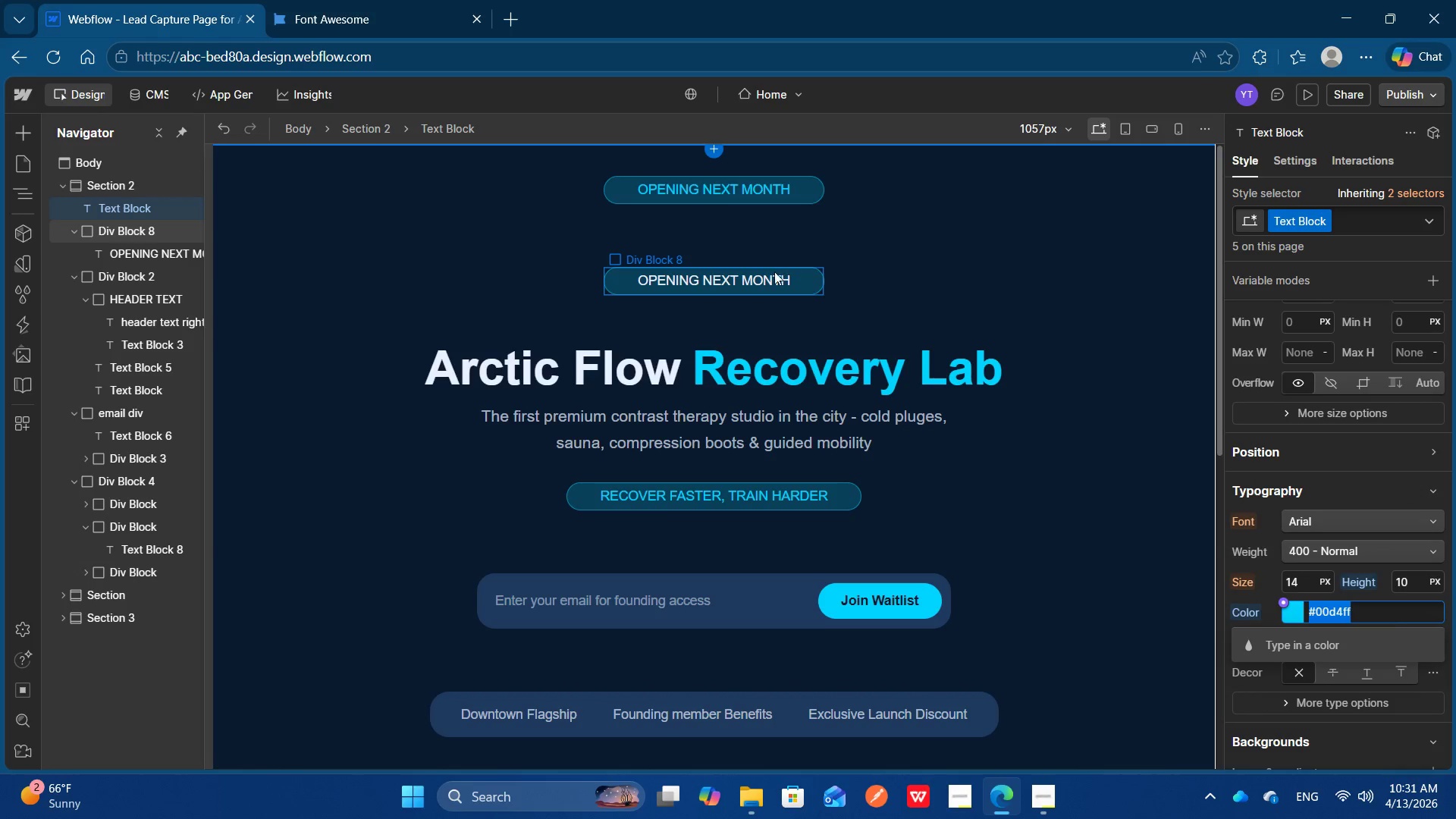 
left_click([774, 273])
 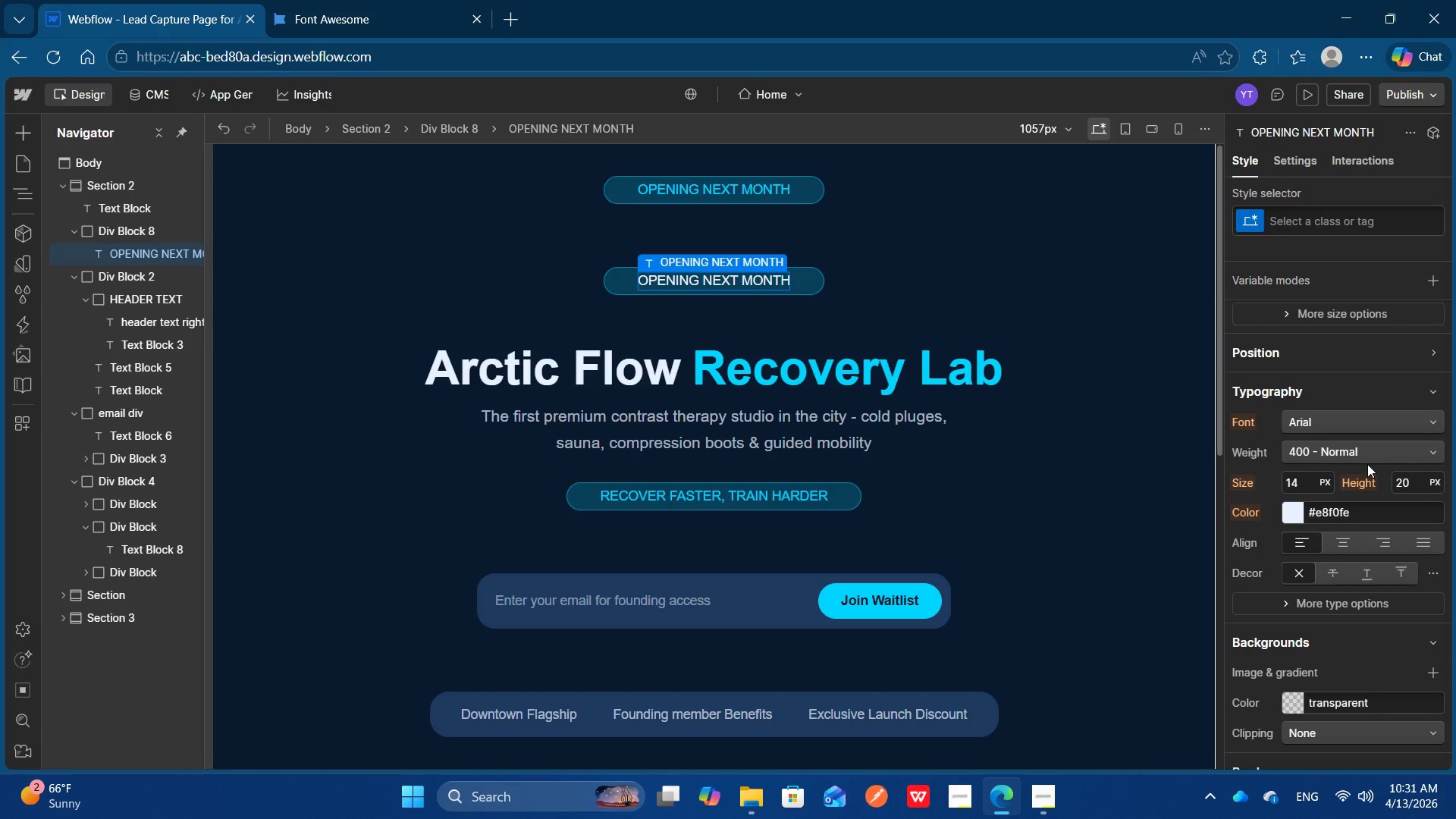 
left_click([1379, 507])
 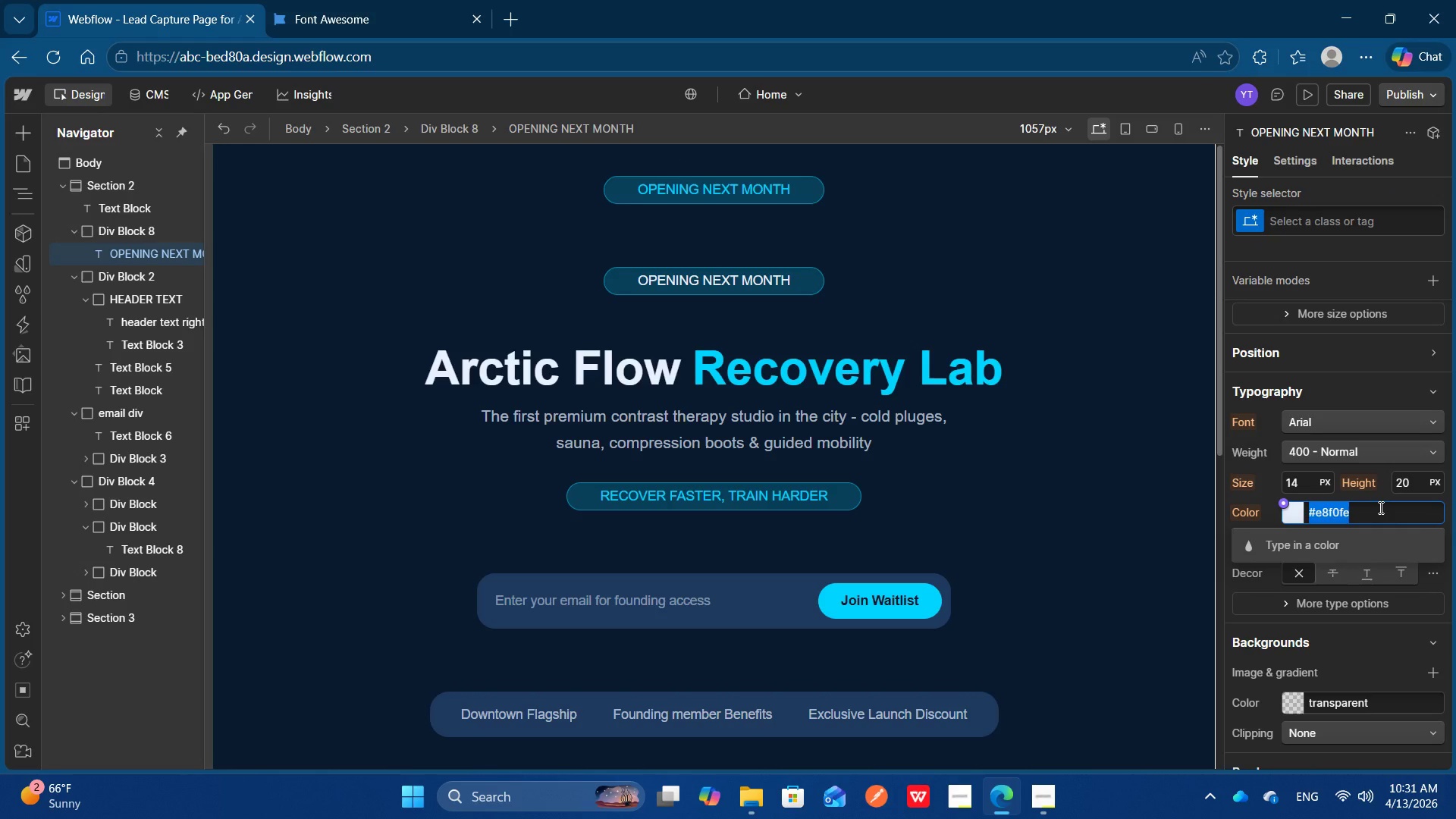 
key(Control+V)
 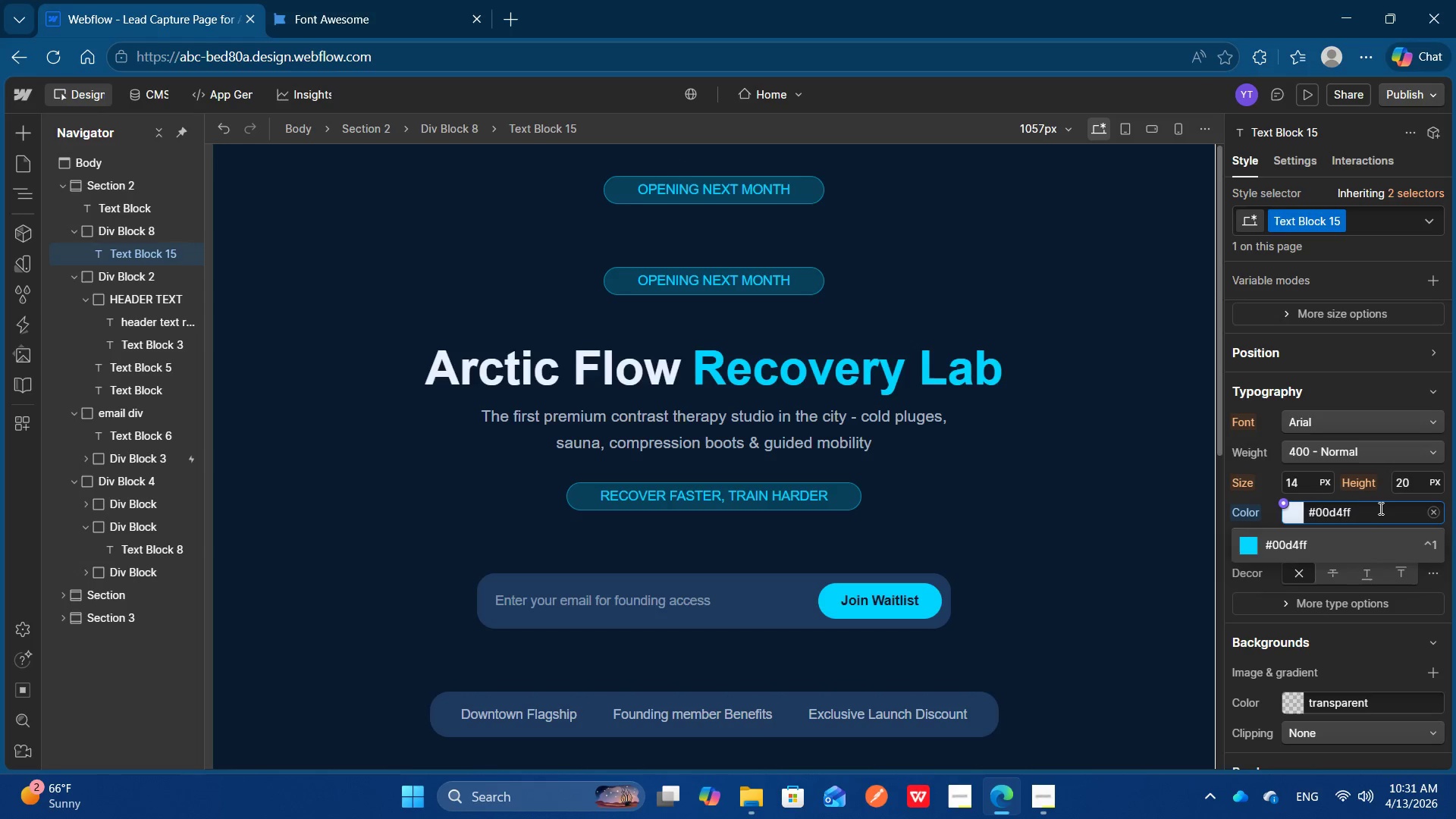 
key(Enter)
 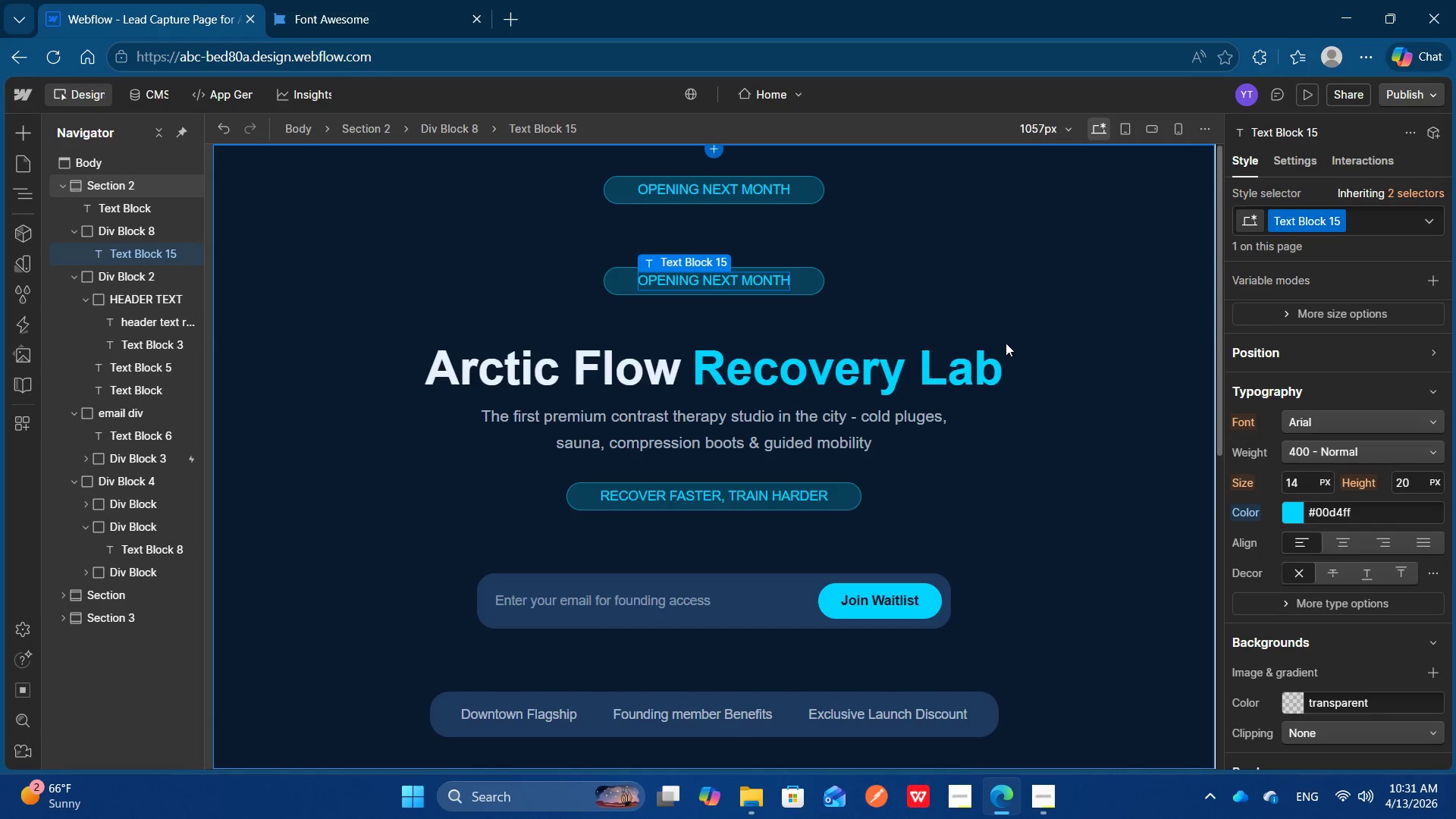 
left_click([992, 301])
 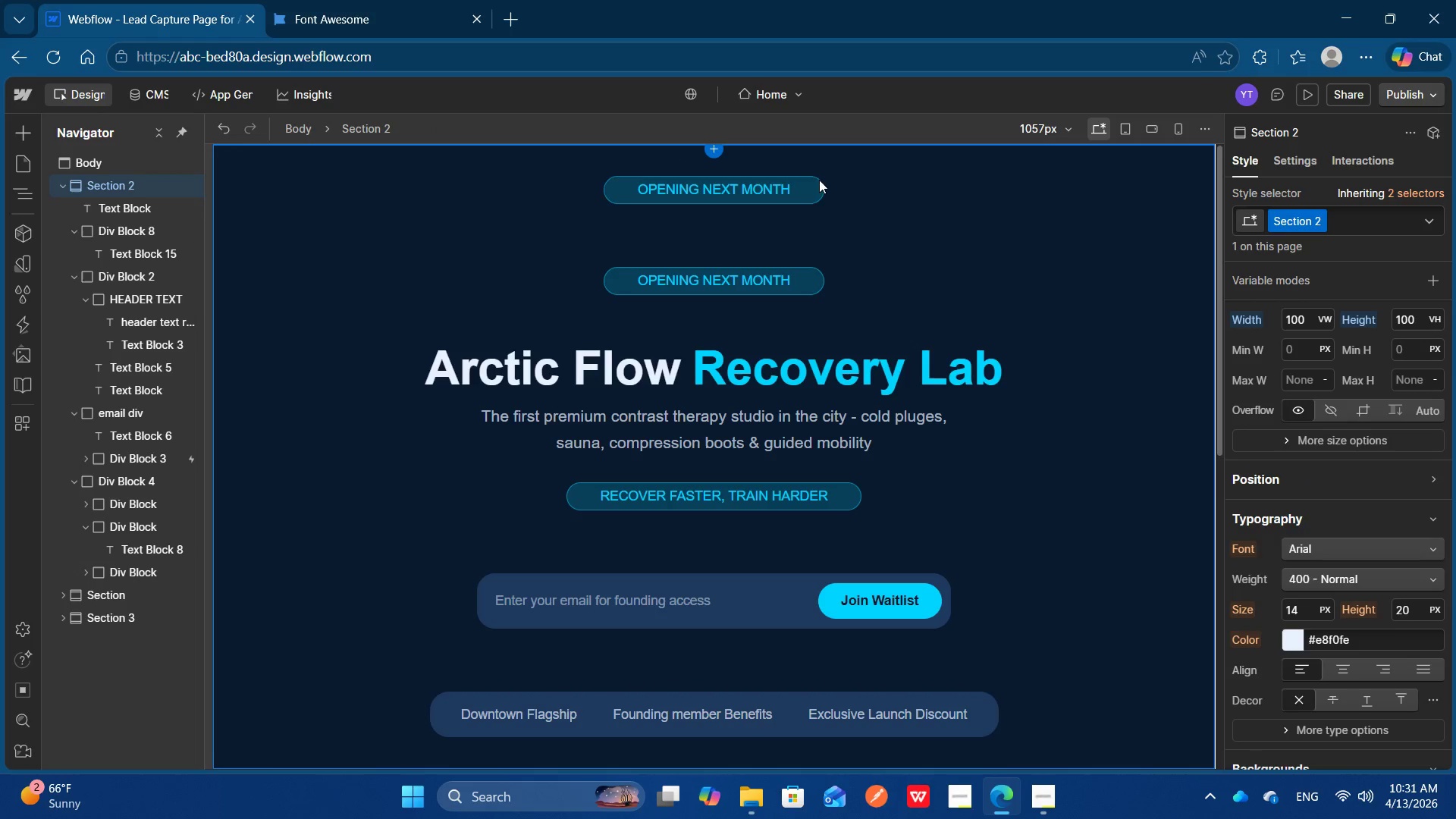 
left_click([805, 188])
 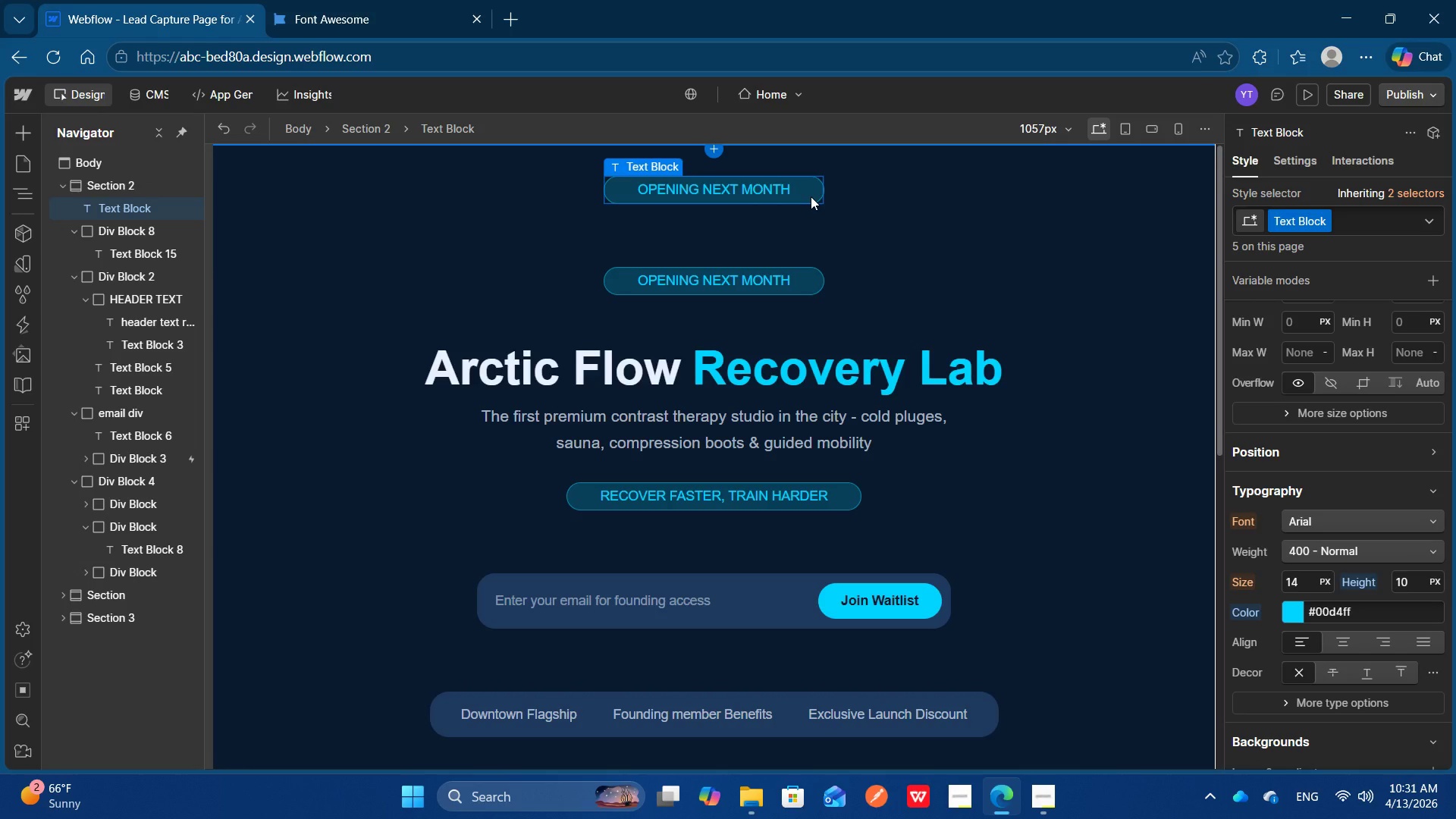 
key(Delete)
 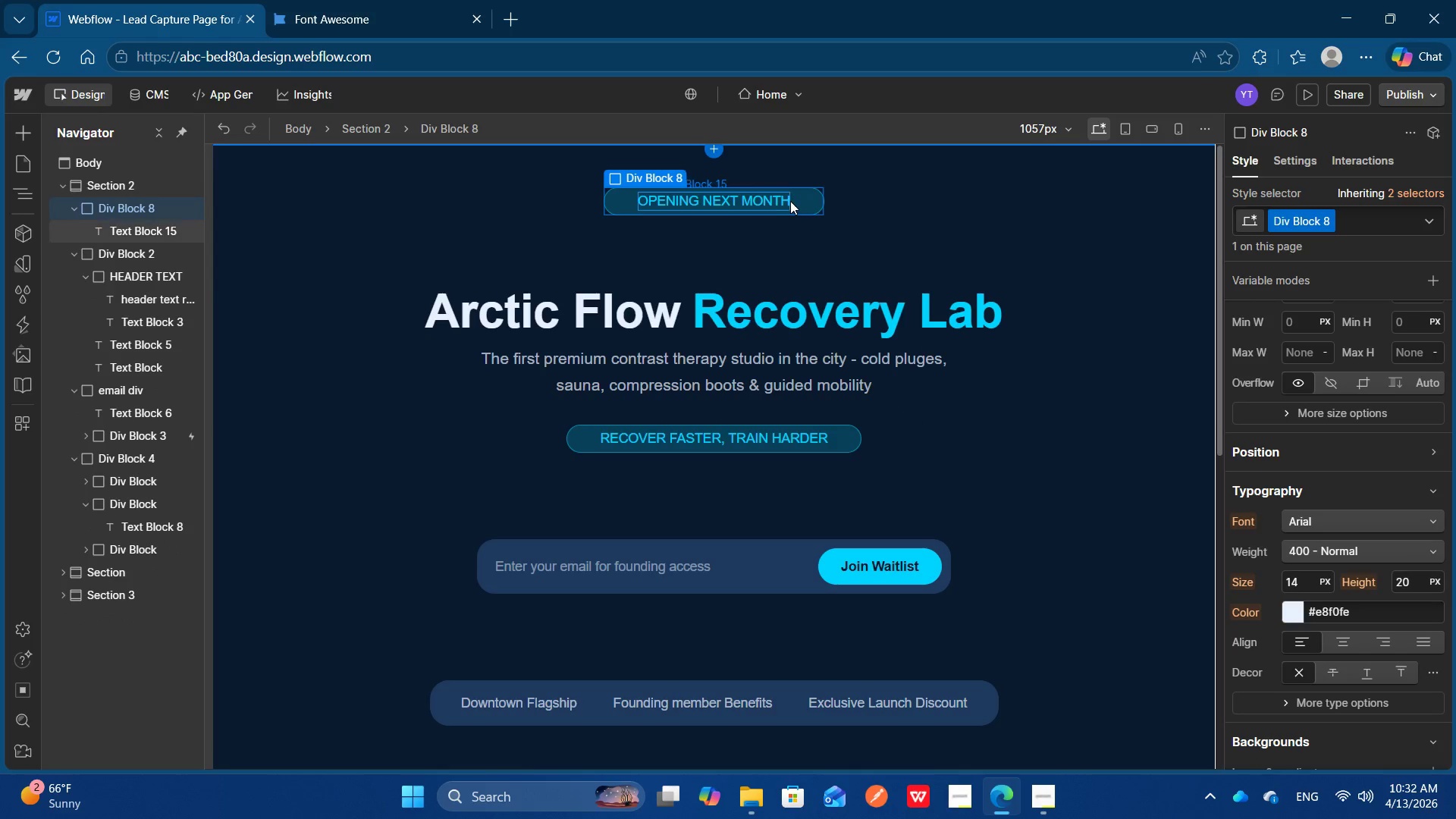 
double_click([959, 228])
 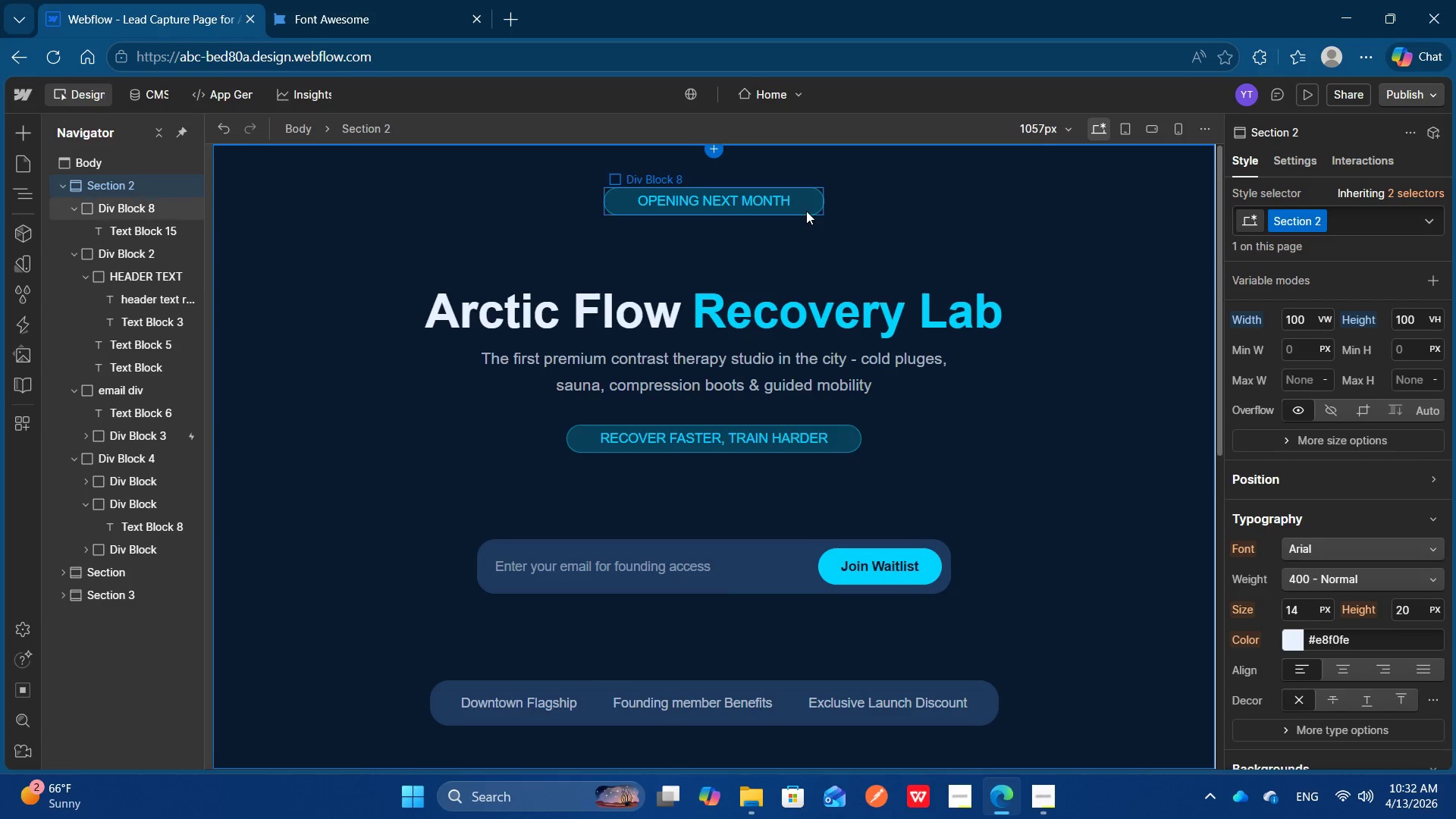 
left_click([806, 211])
 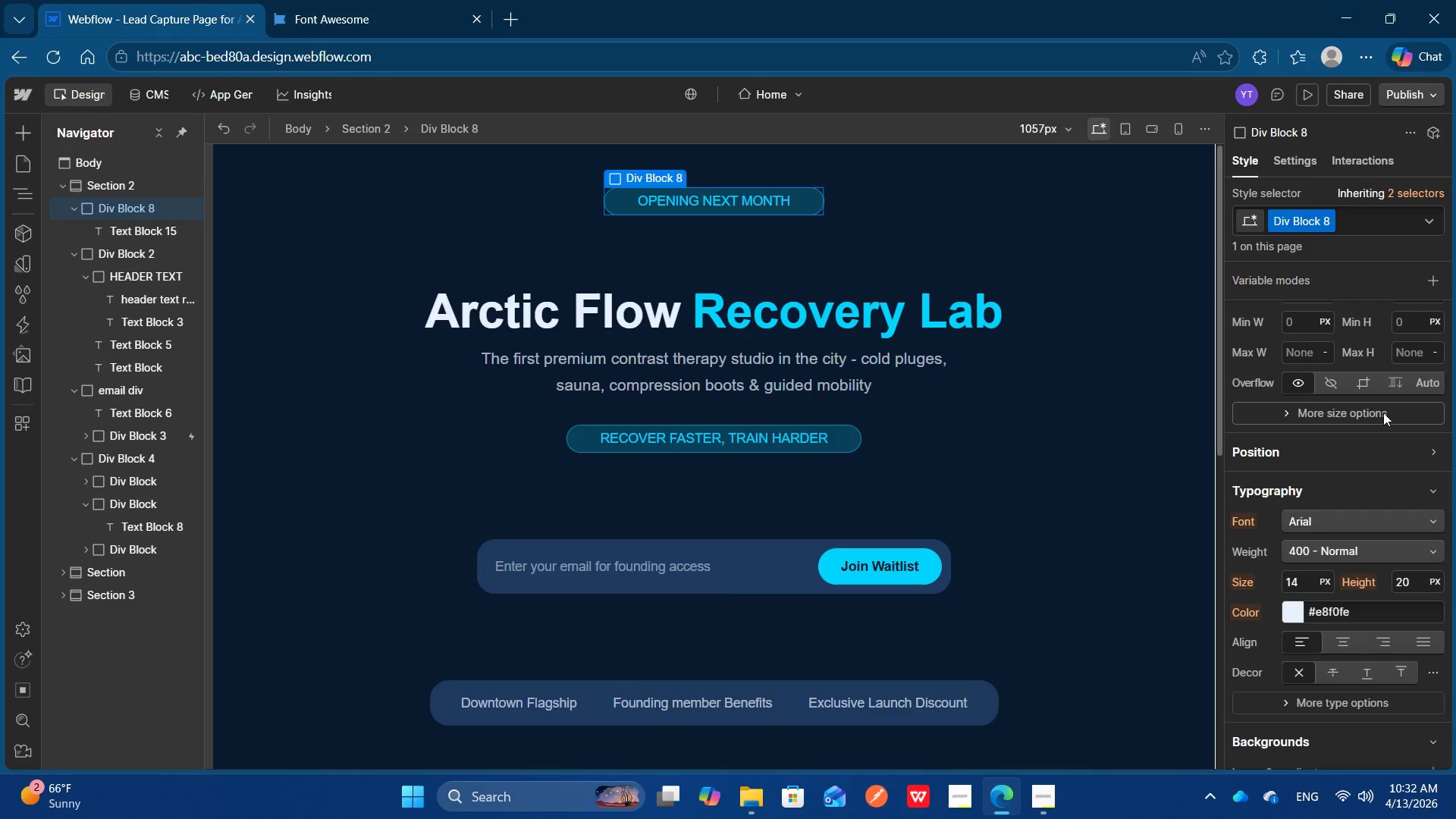 
scroll: coordinate [1383, 413], scroll_direction: up, amount: 1.0
 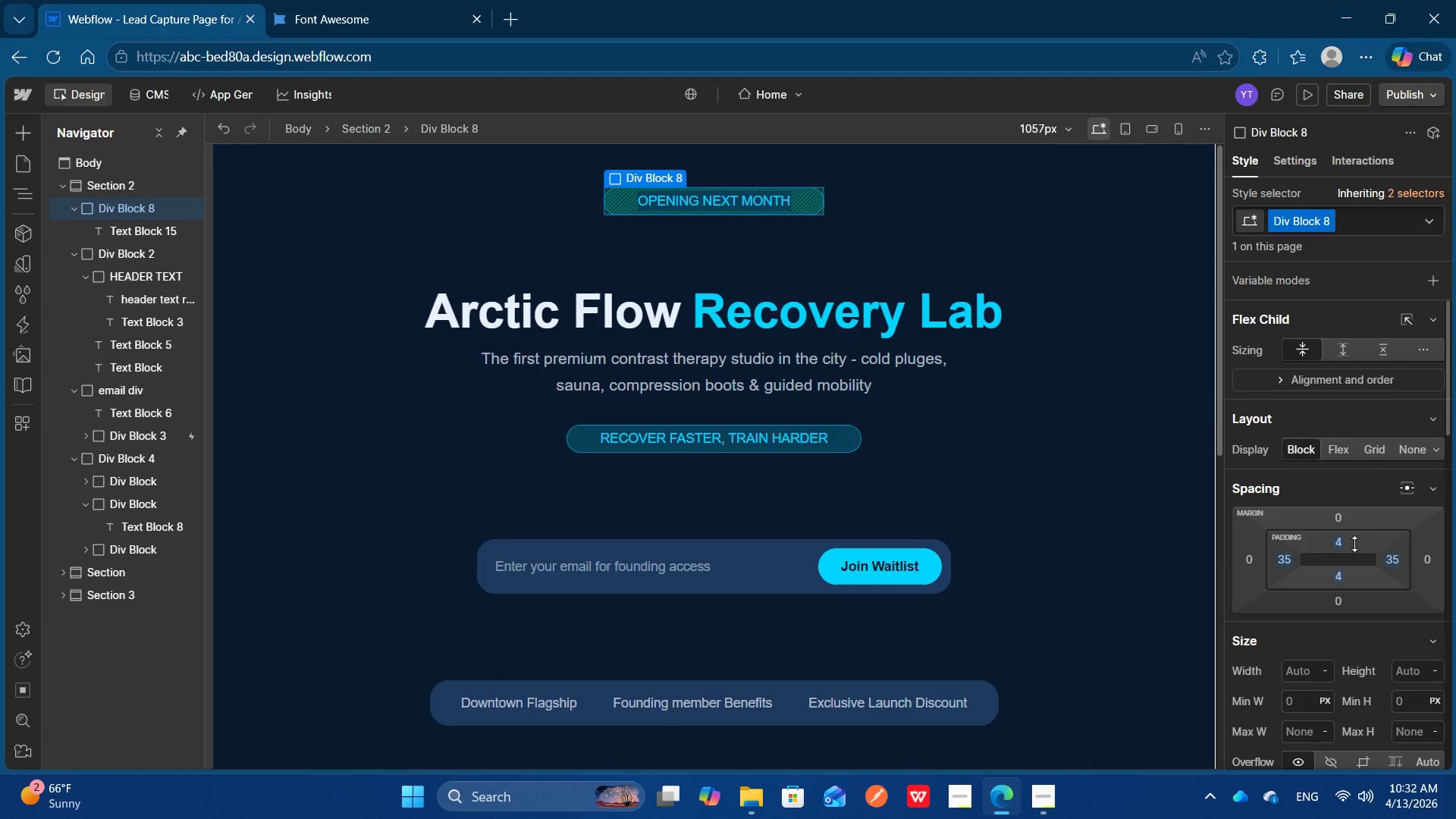 
left_click([1354, 544])
 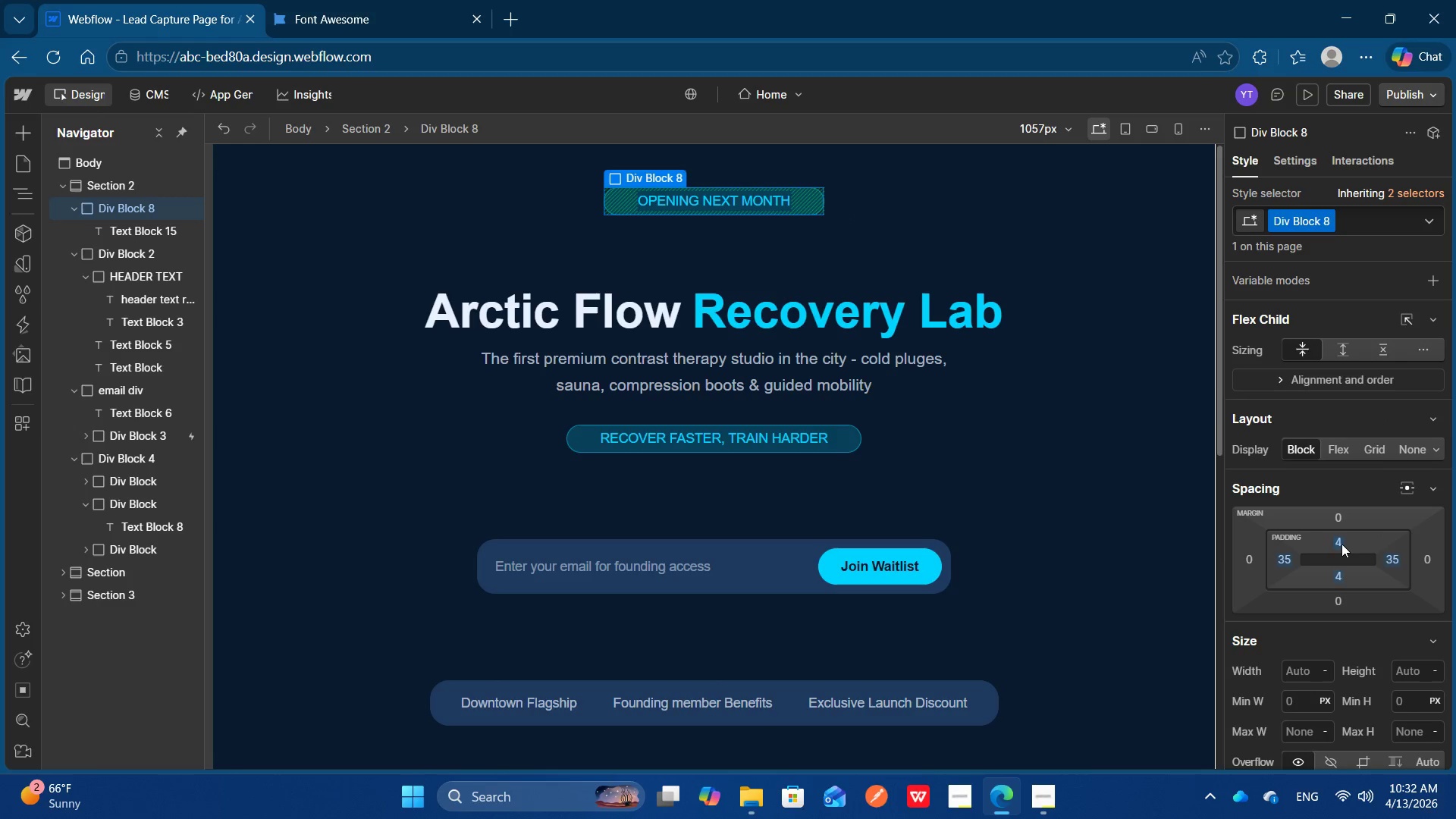 
left_click([1338, 544])
 